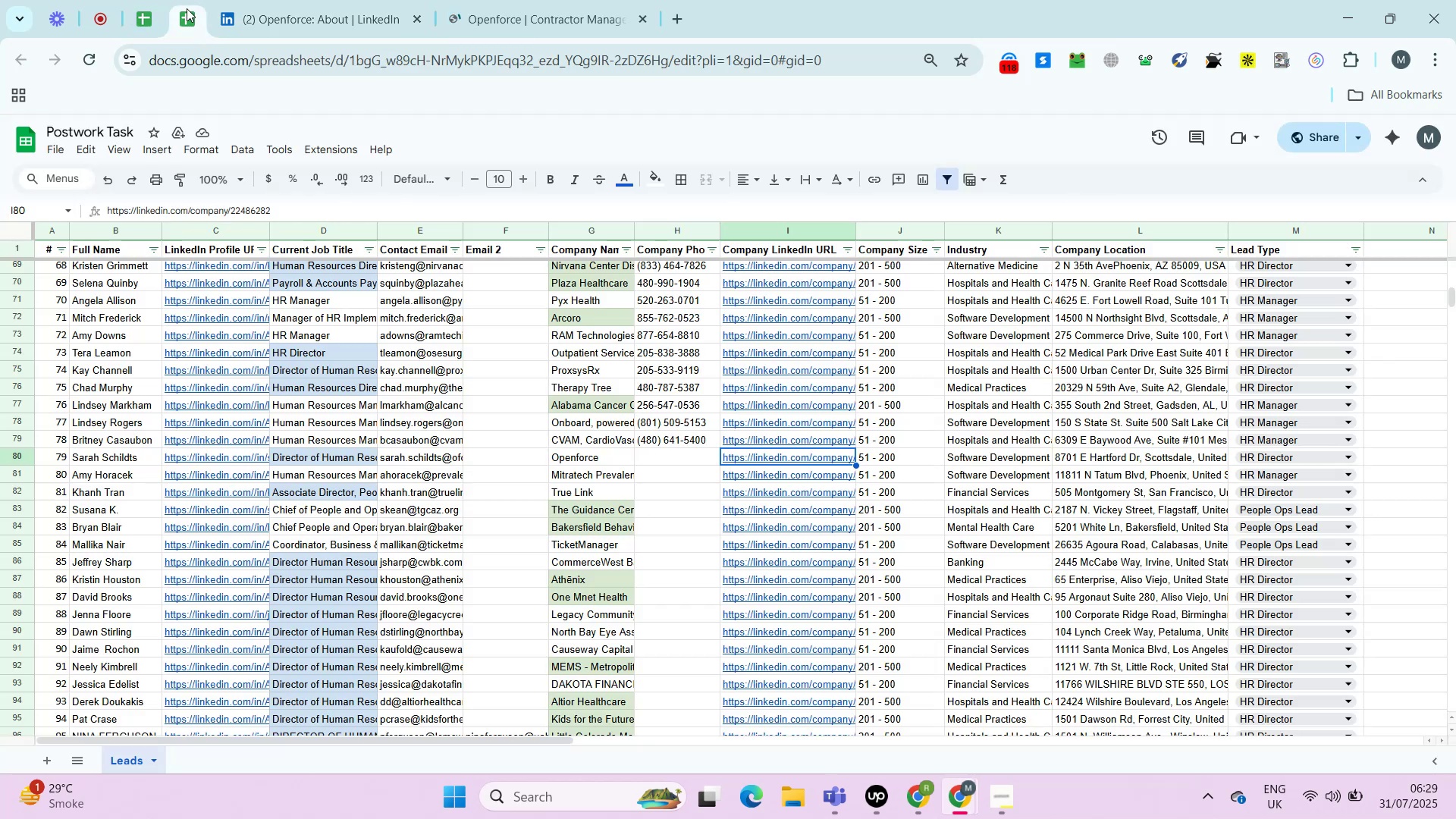 
key(ArrowLeft)
 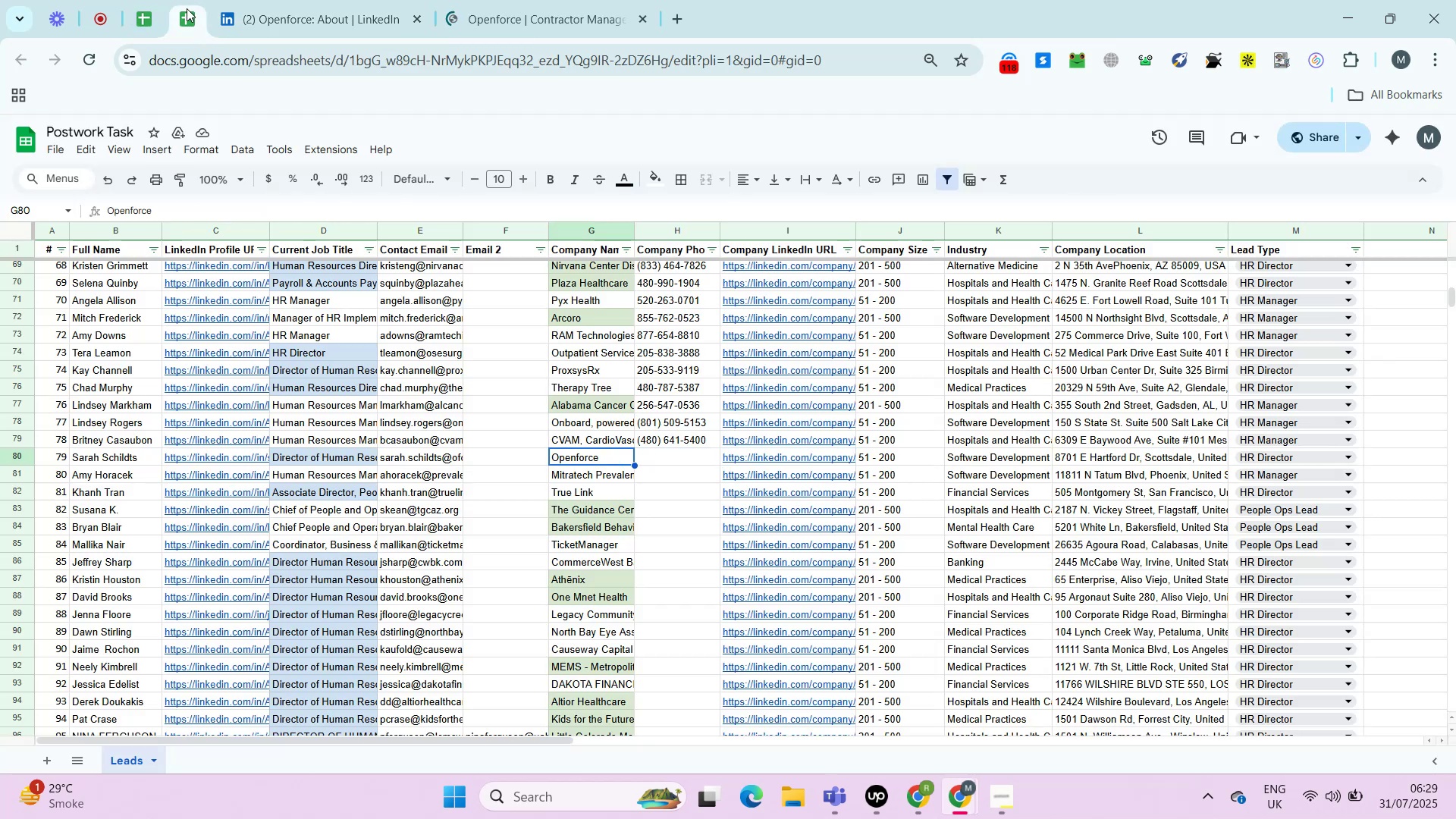 
key(ArrowRight)
 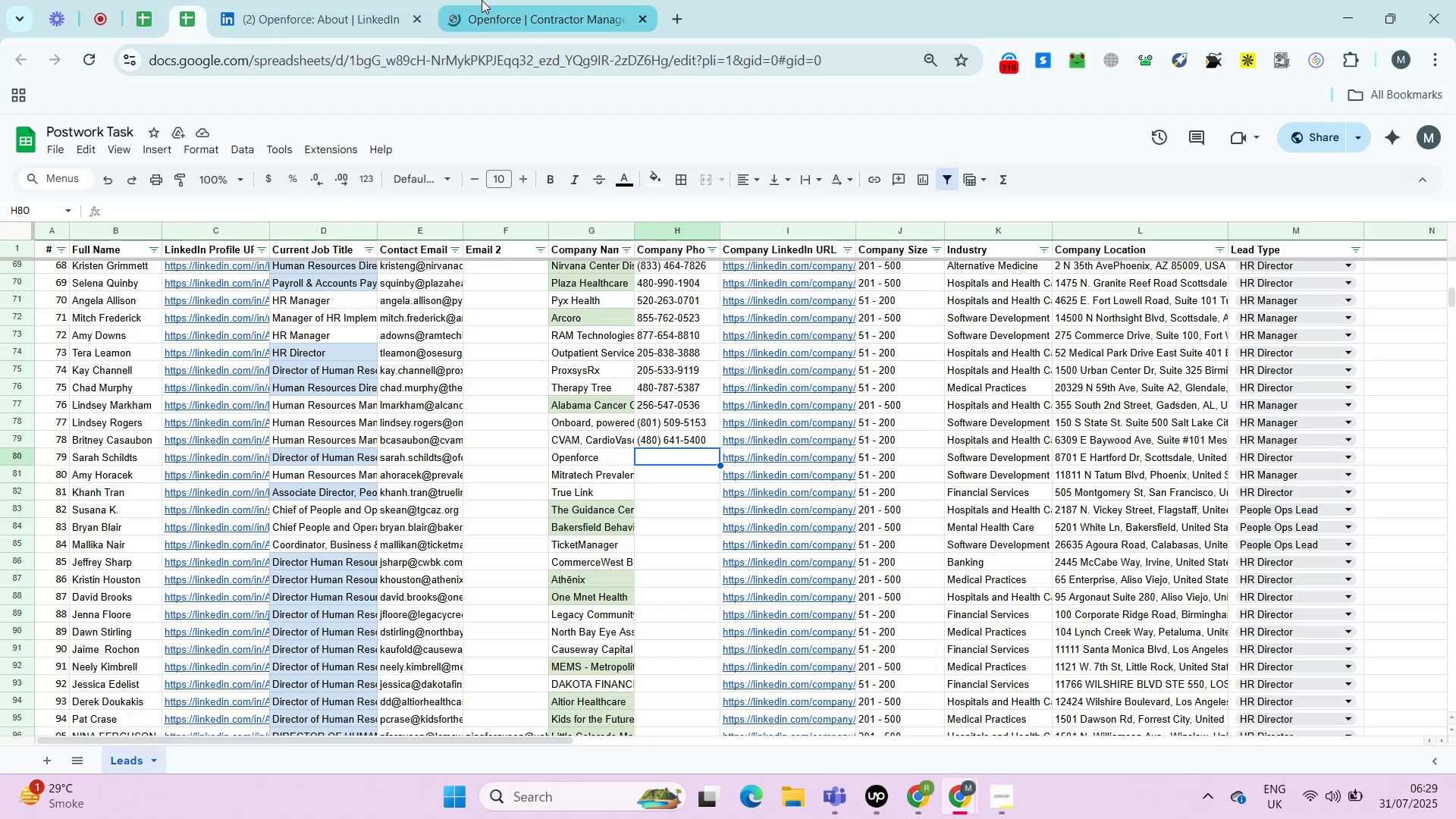 
left_click([368, 0])
 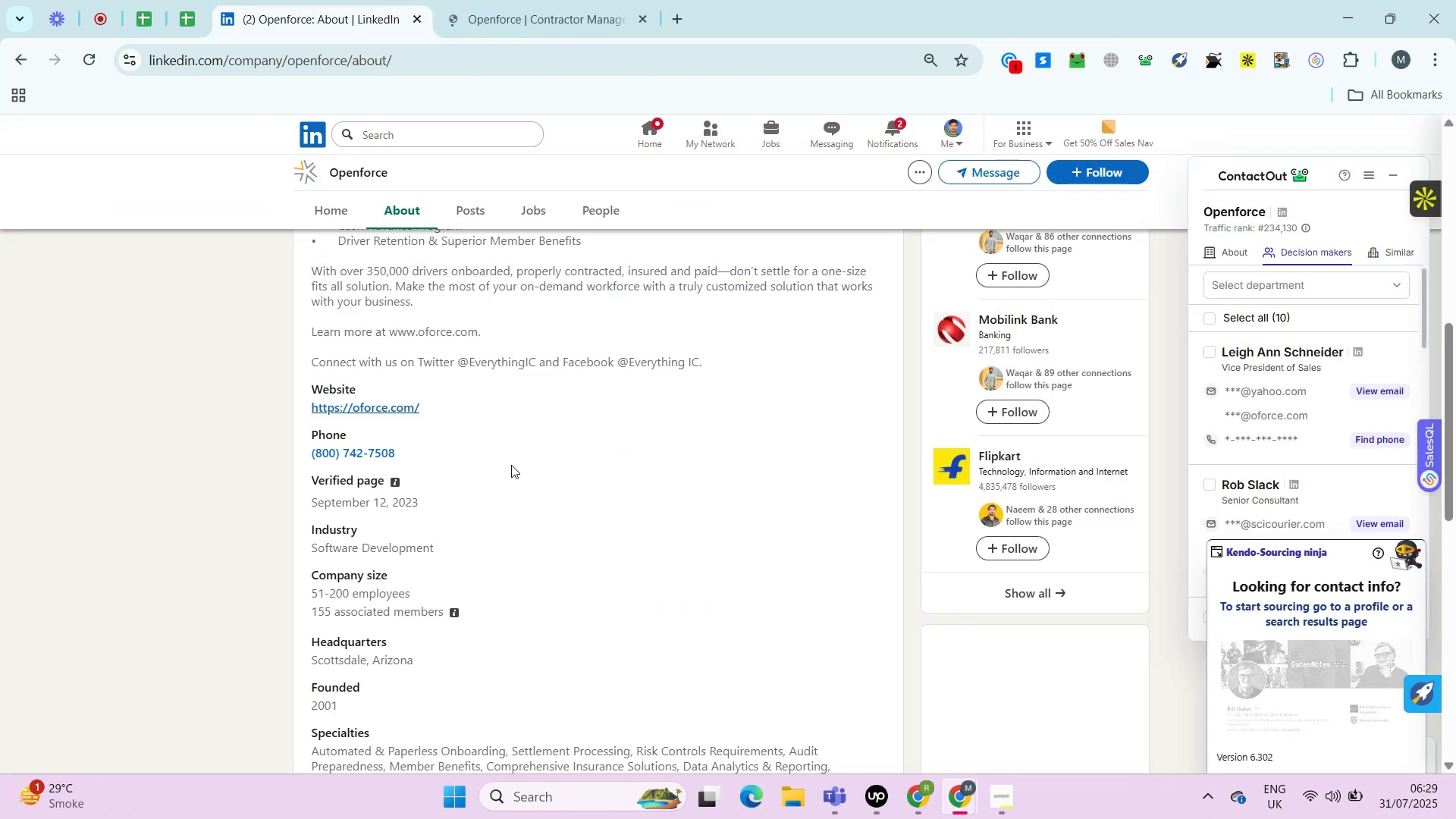 
left_click_drag(start_coordinate=[450, 461], to_coordinate=[306, 447])
 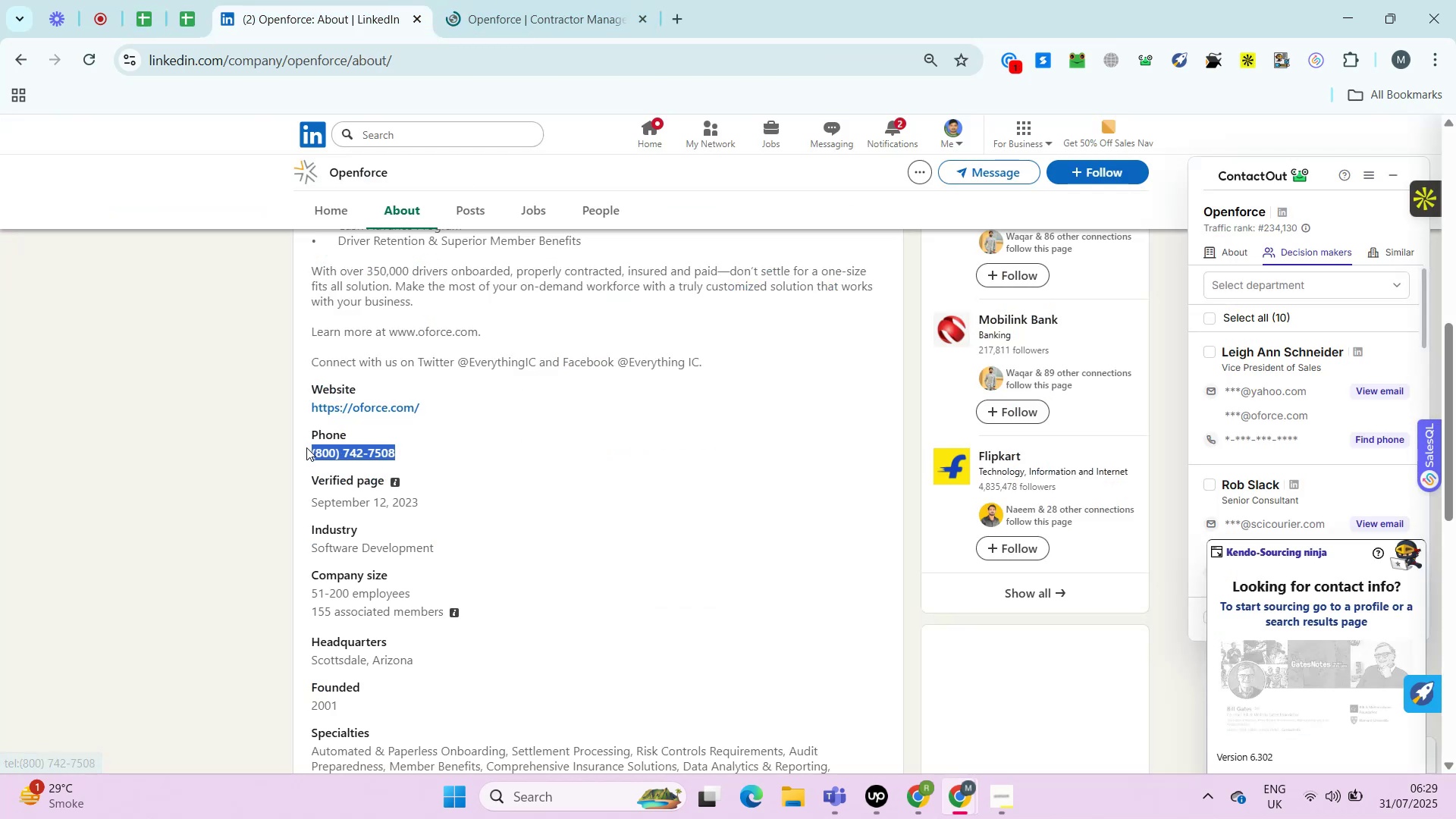 
key(Control+ControlLeft)
 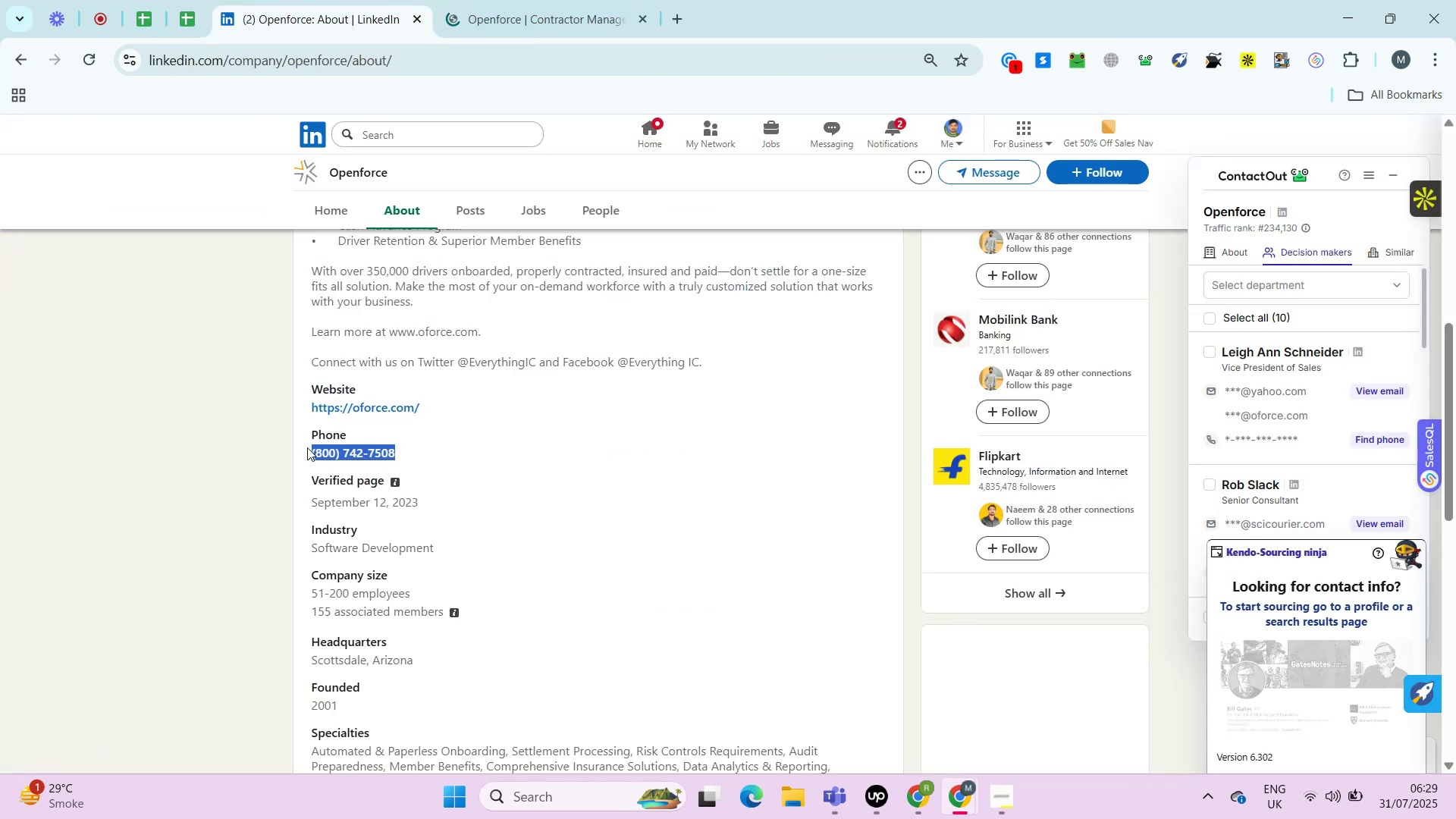 
key(Control+C)
 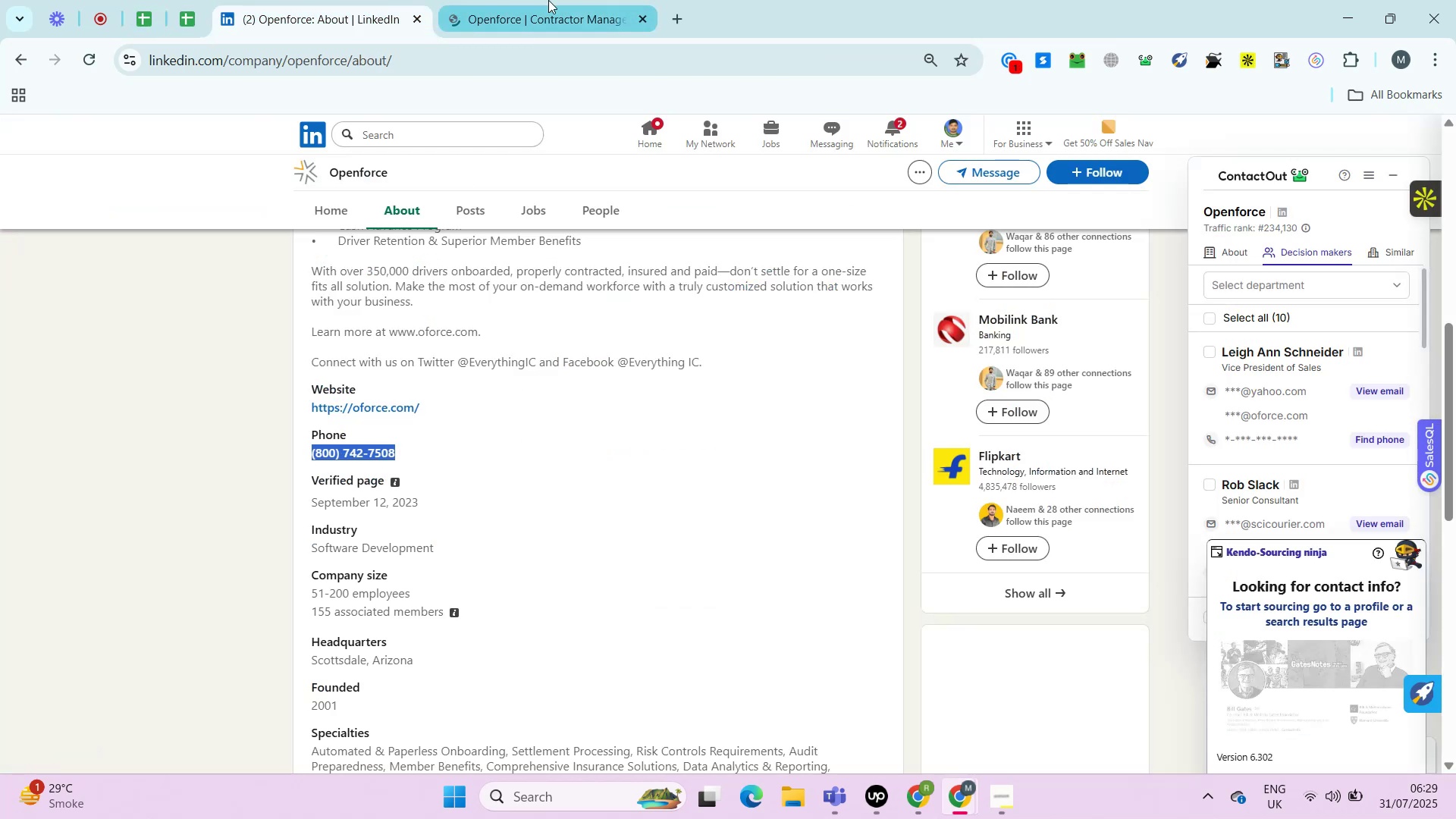 
left_click([548, 0])
 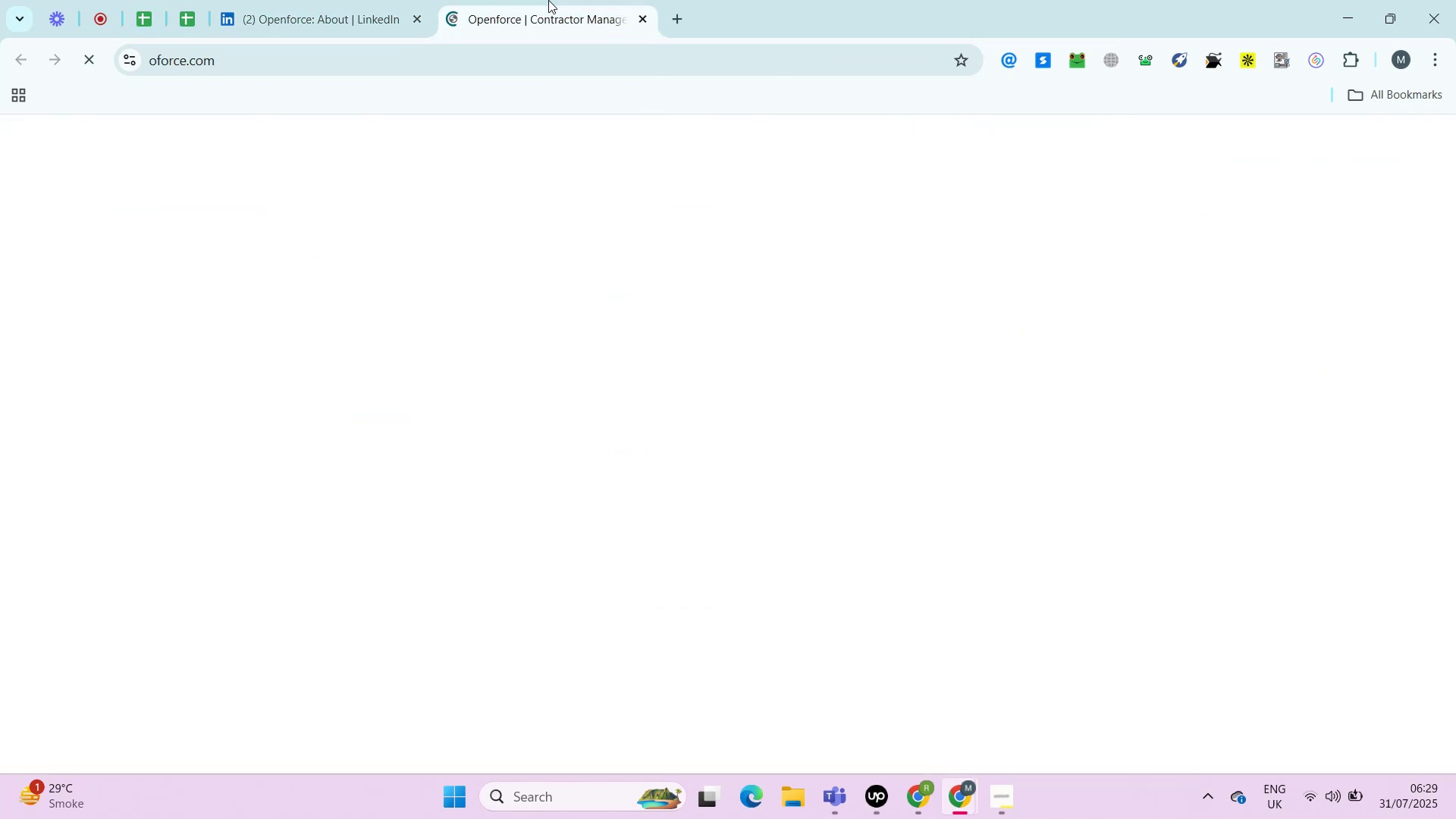 
key(Control+F)
 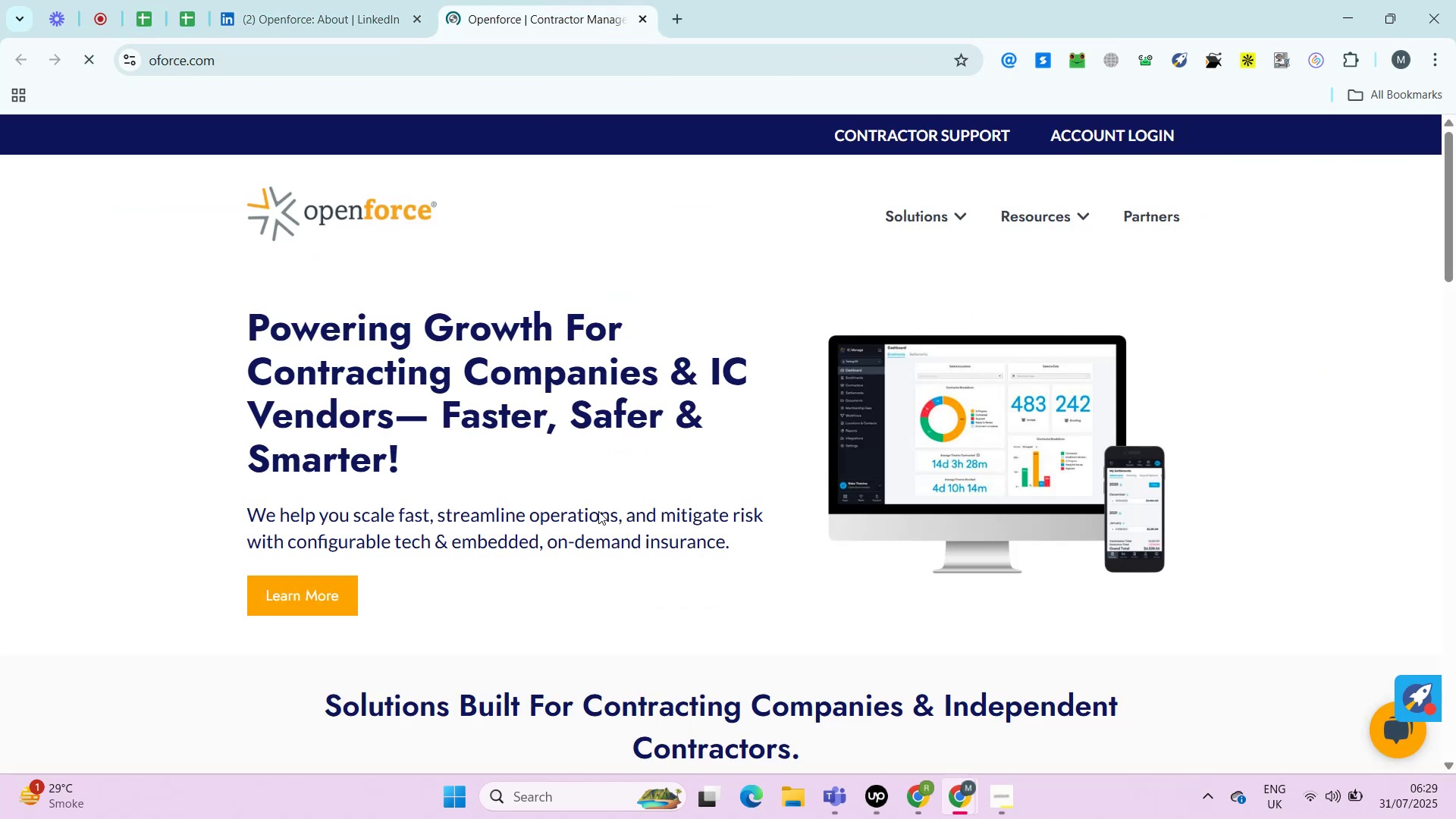 
key(Control+V)
 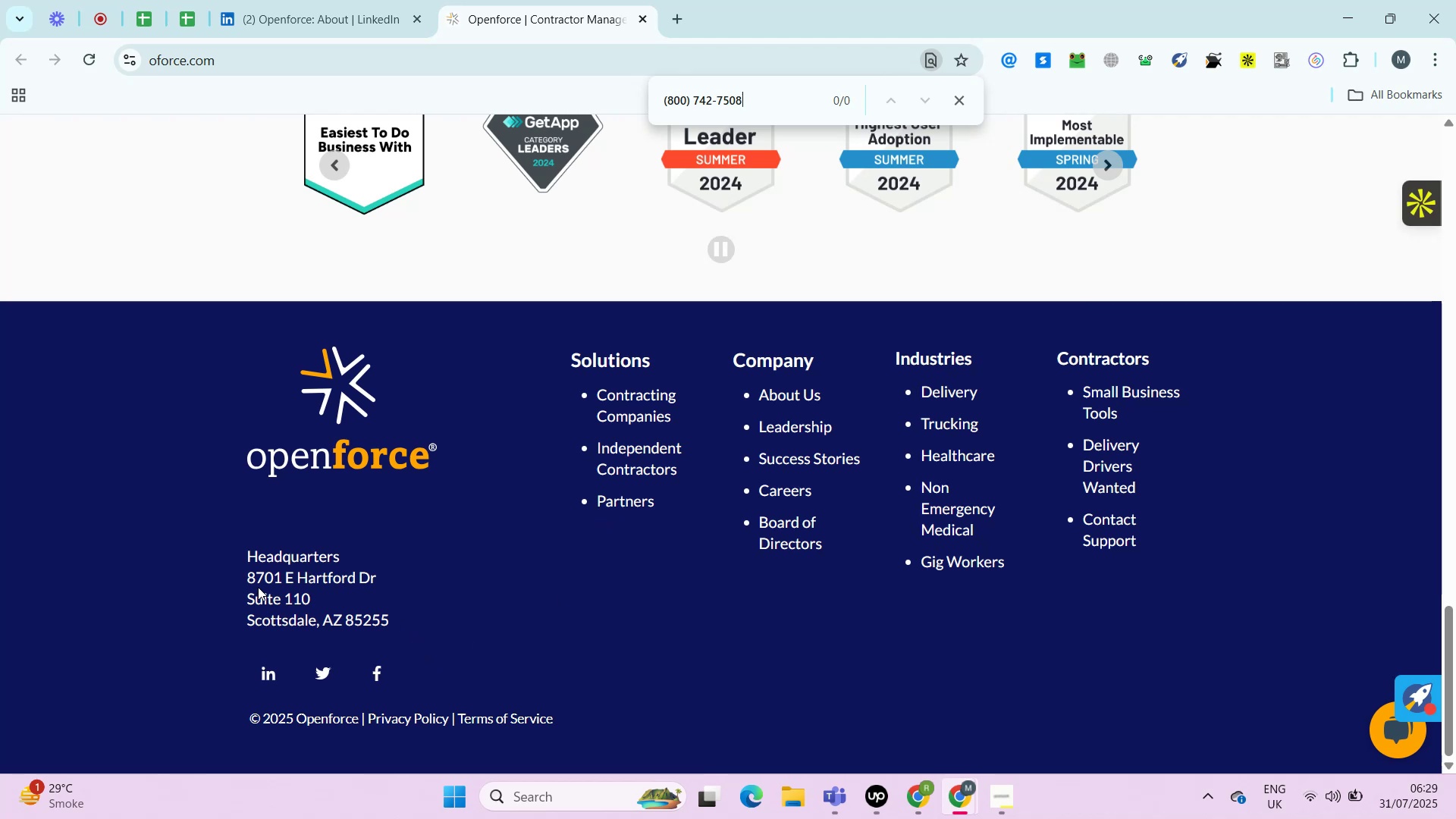 
wait(5.78)
 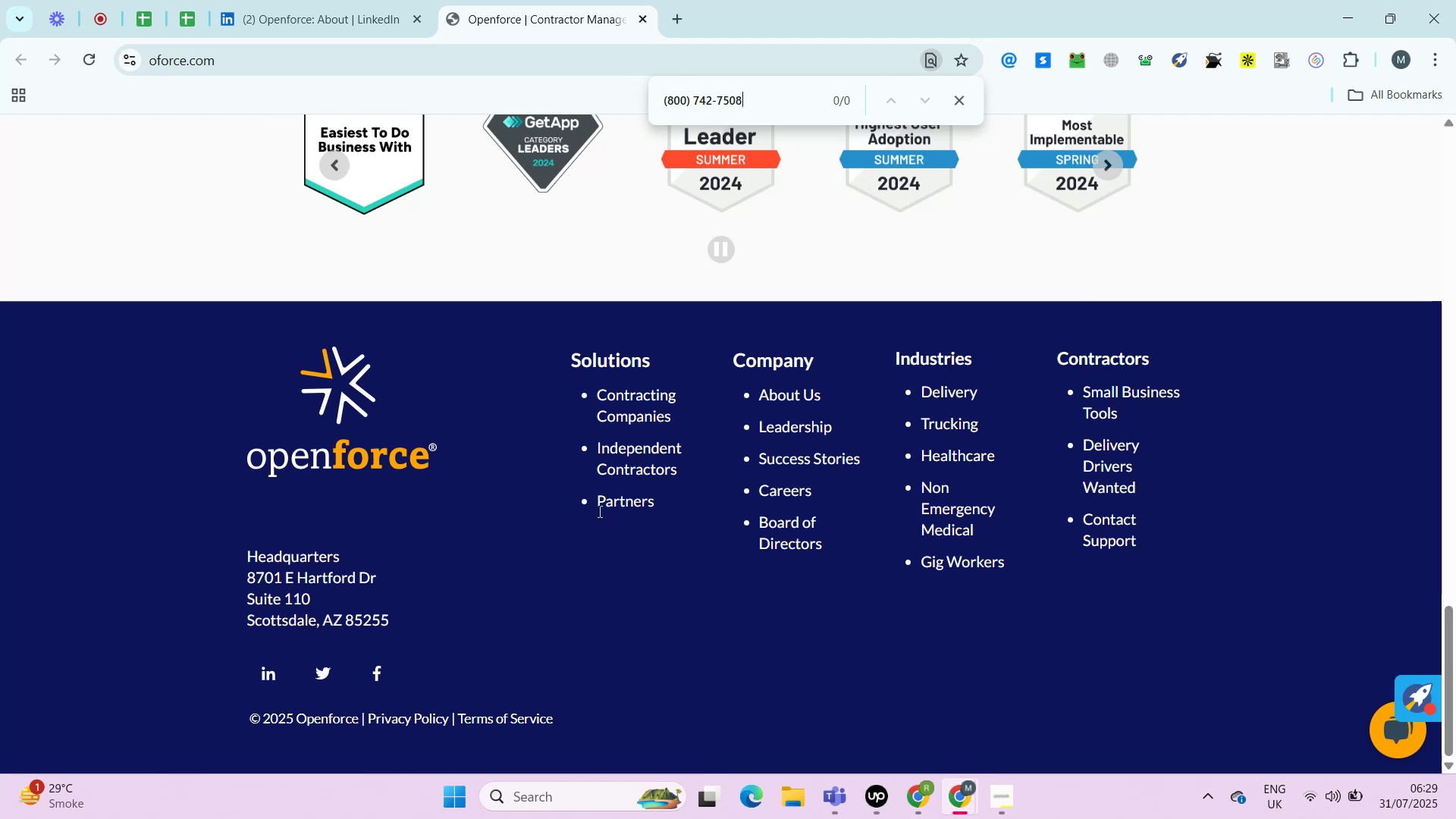 
hold_key(key=ControlLeft, duration=0.54)
left_click([1125, 513])
 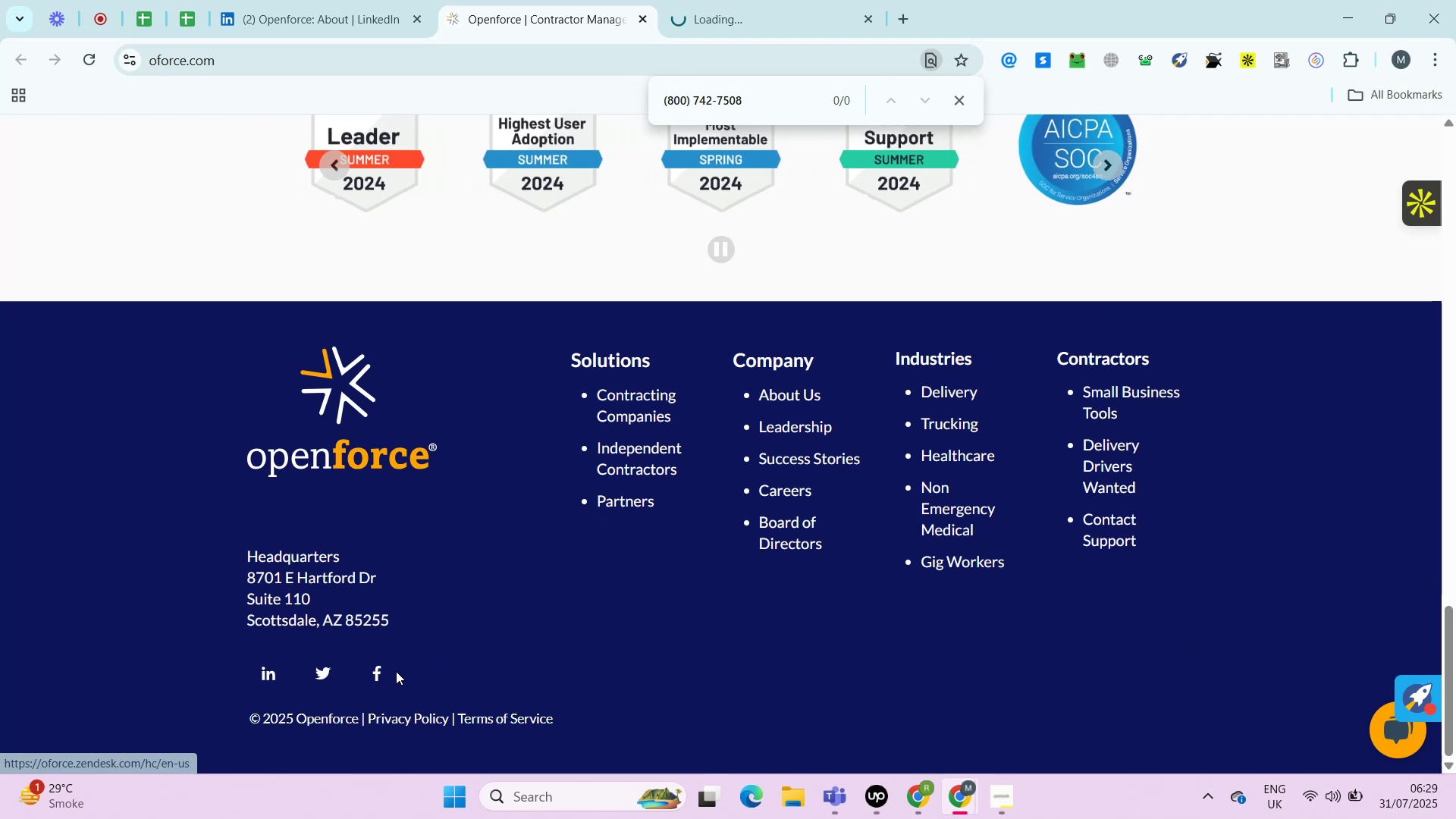 
hold_key(key=ControlLeft, duration=0.5)
left_click([381, 678])
 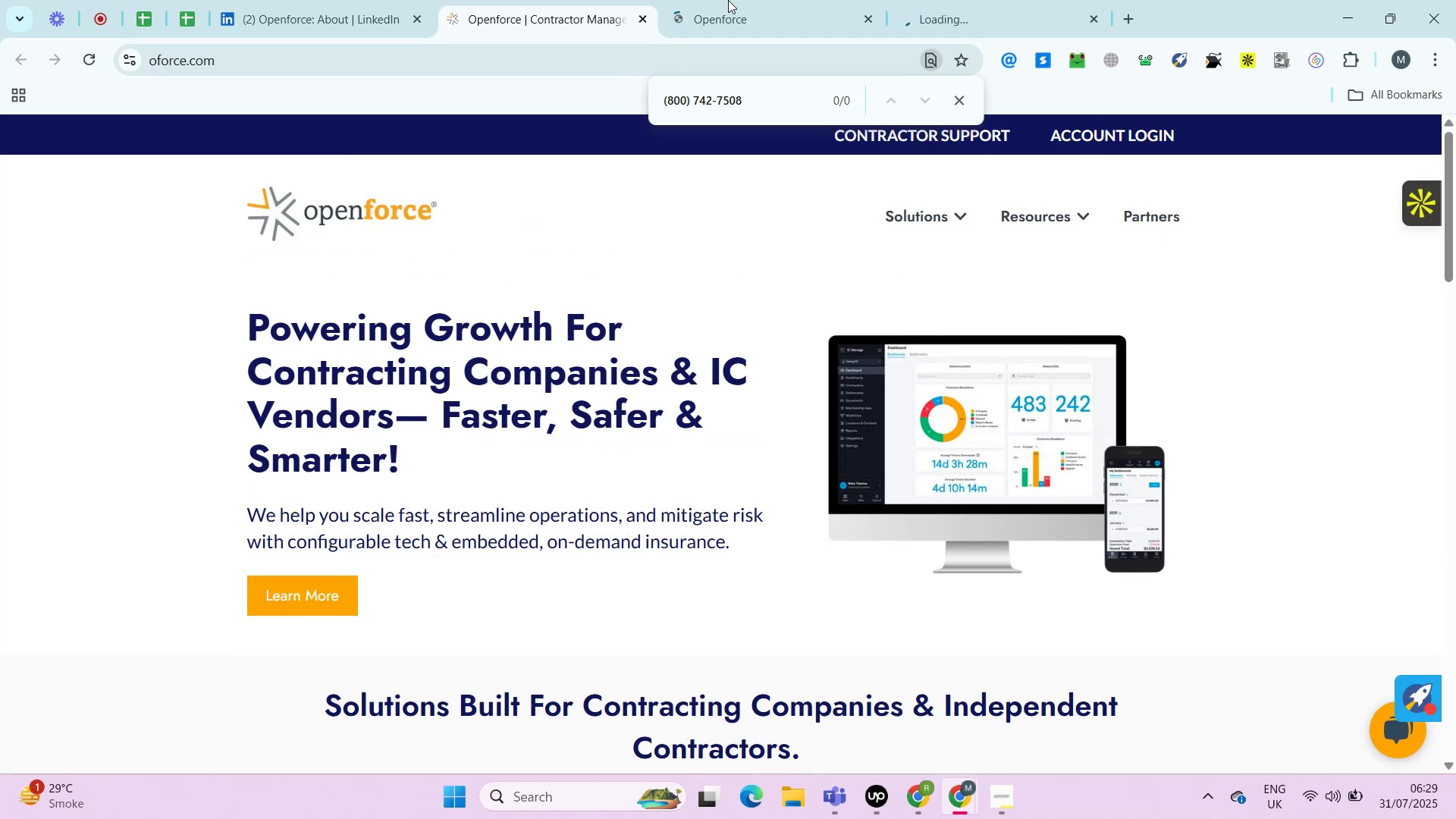 
left_click([739, 0])
 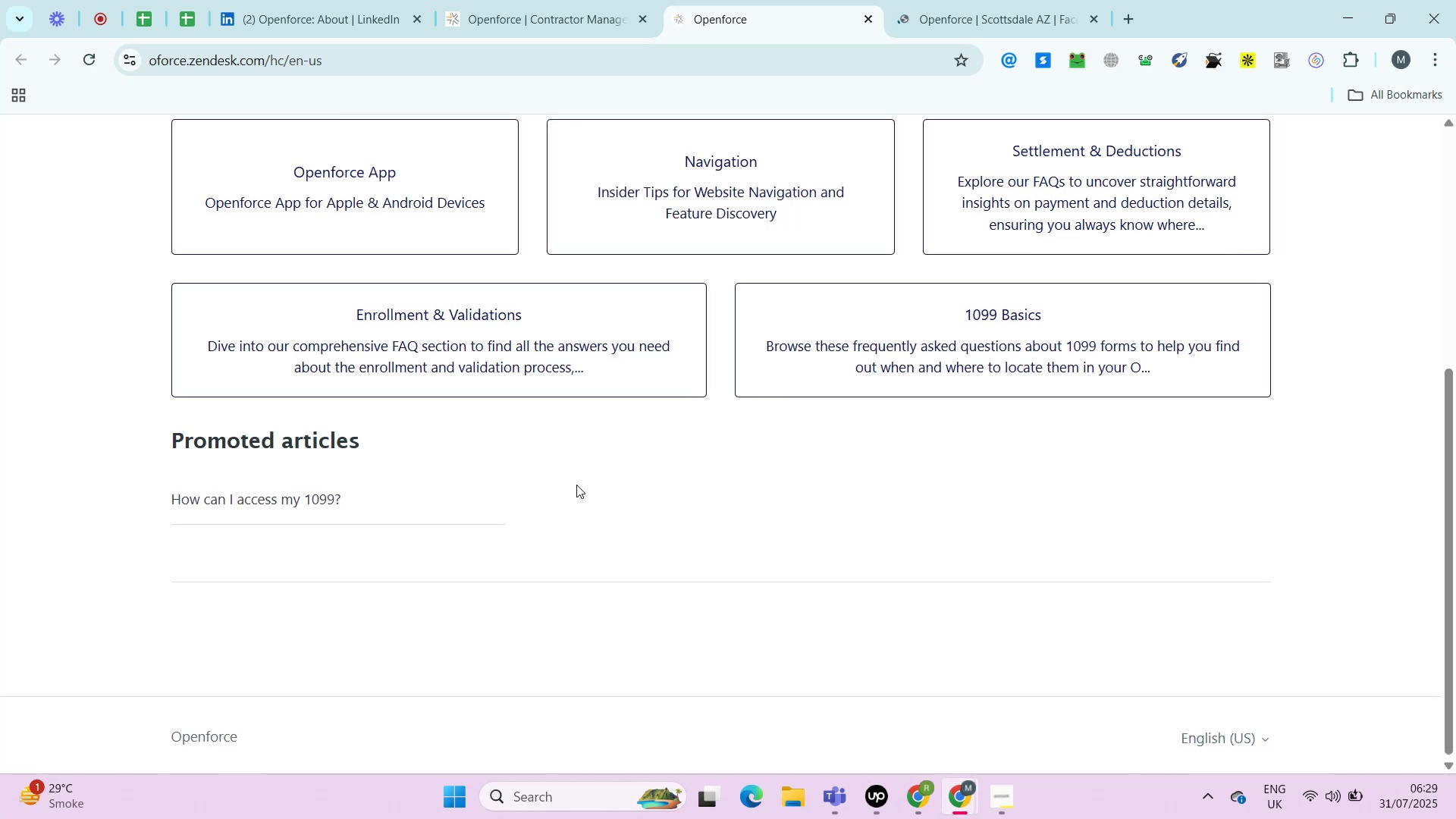 
left_click([946, 0])
 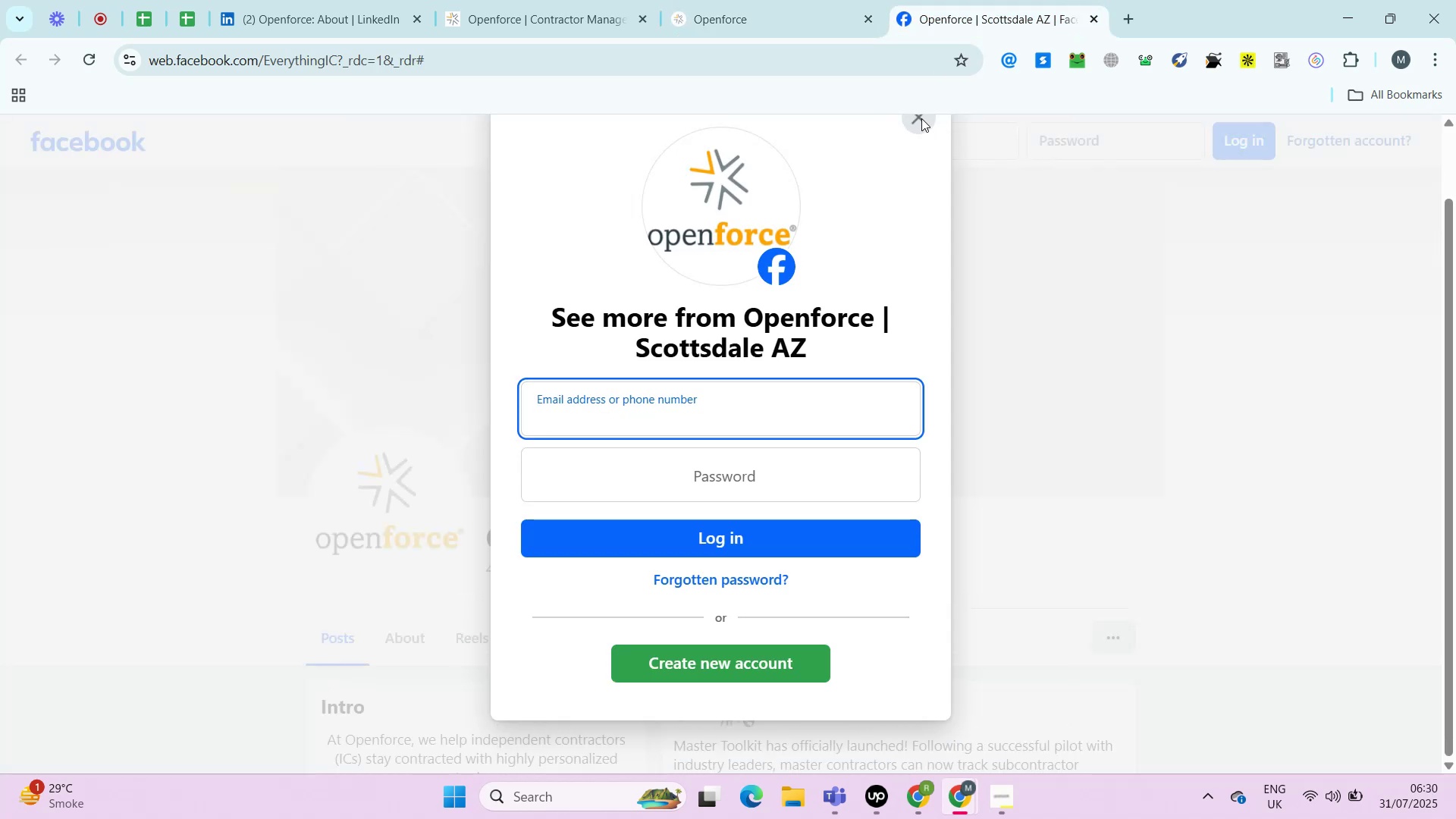 
left_click([921, 118])
 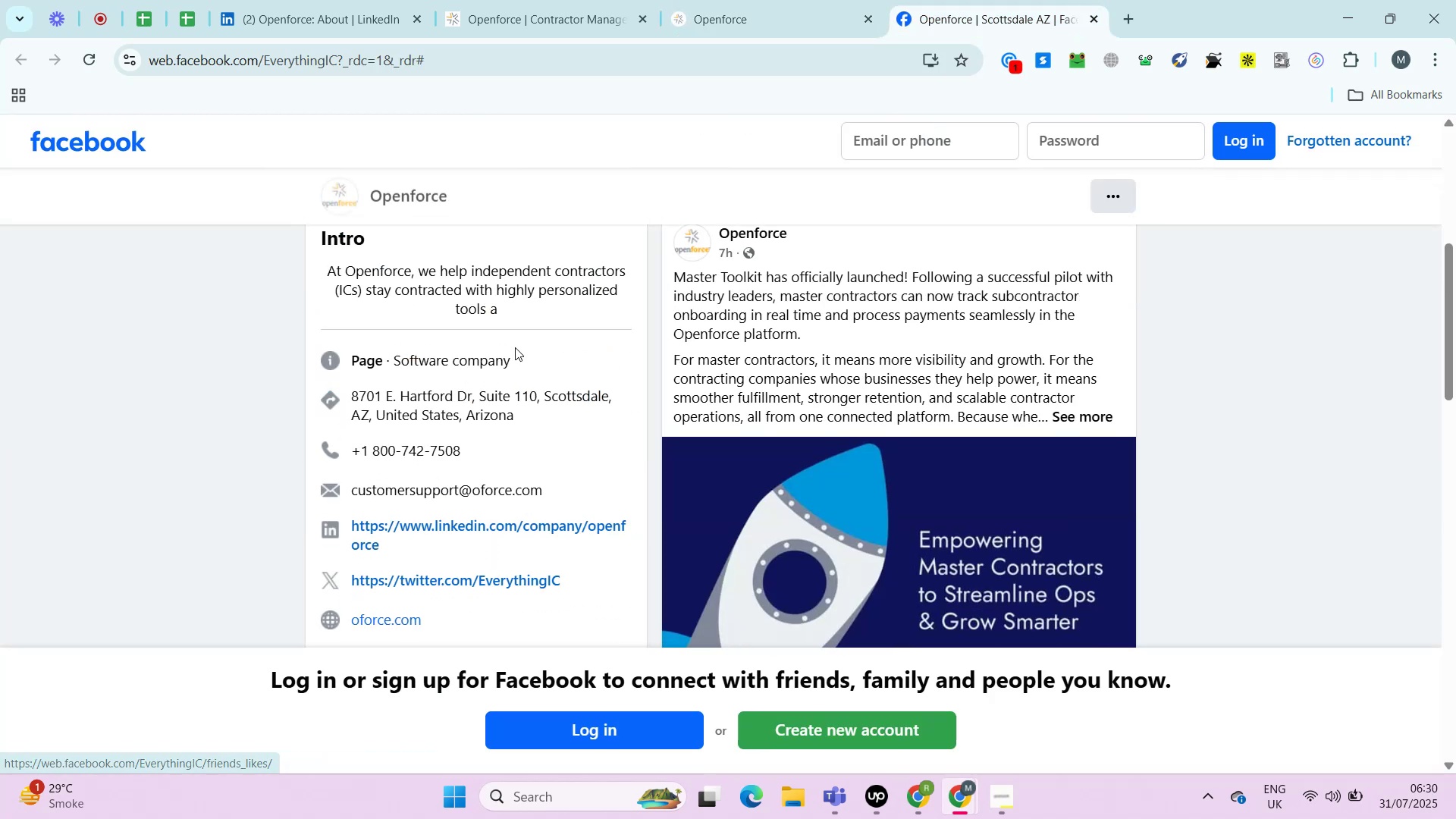 
key(Control+F)
 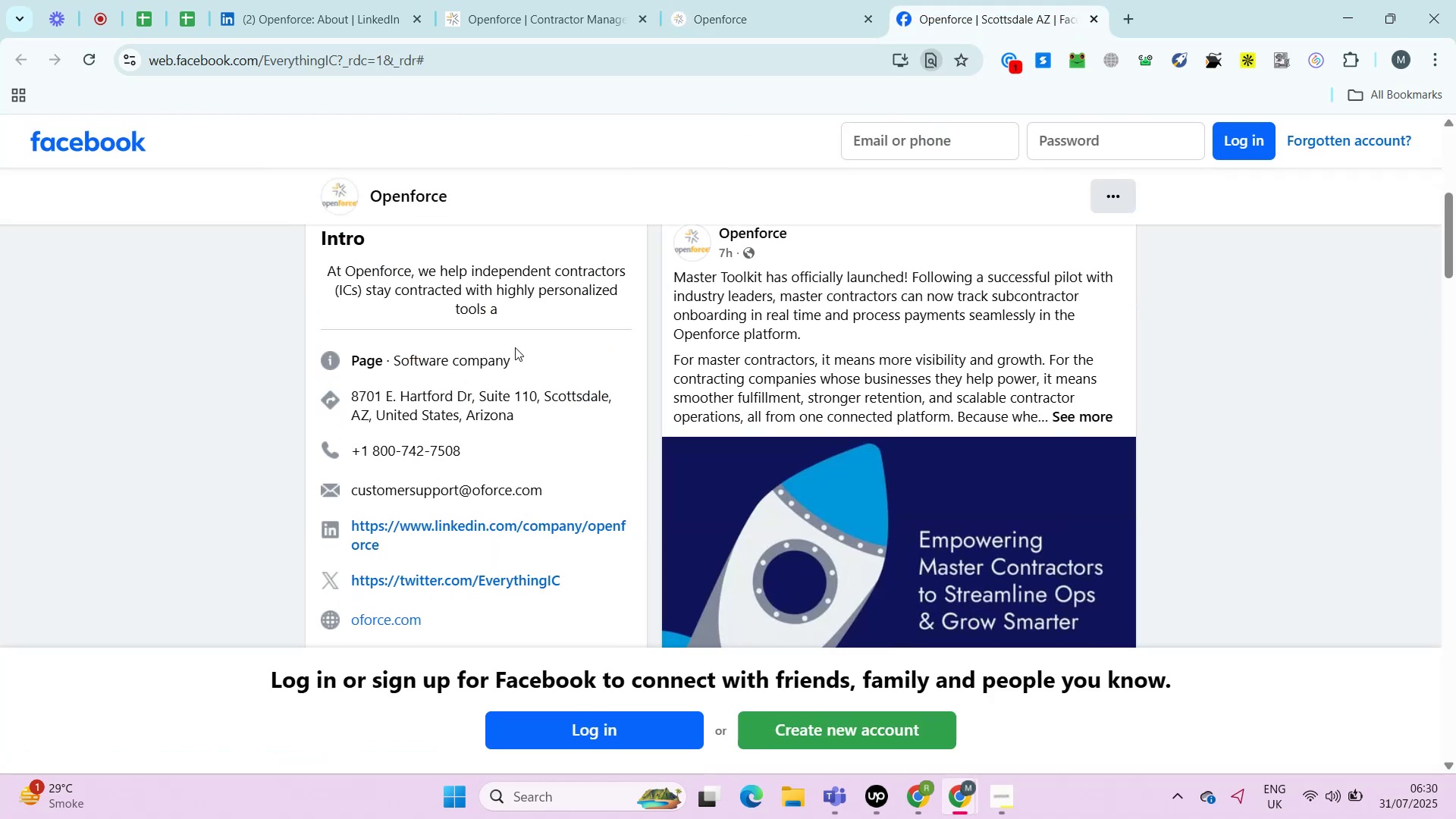 
key(Control+V)
 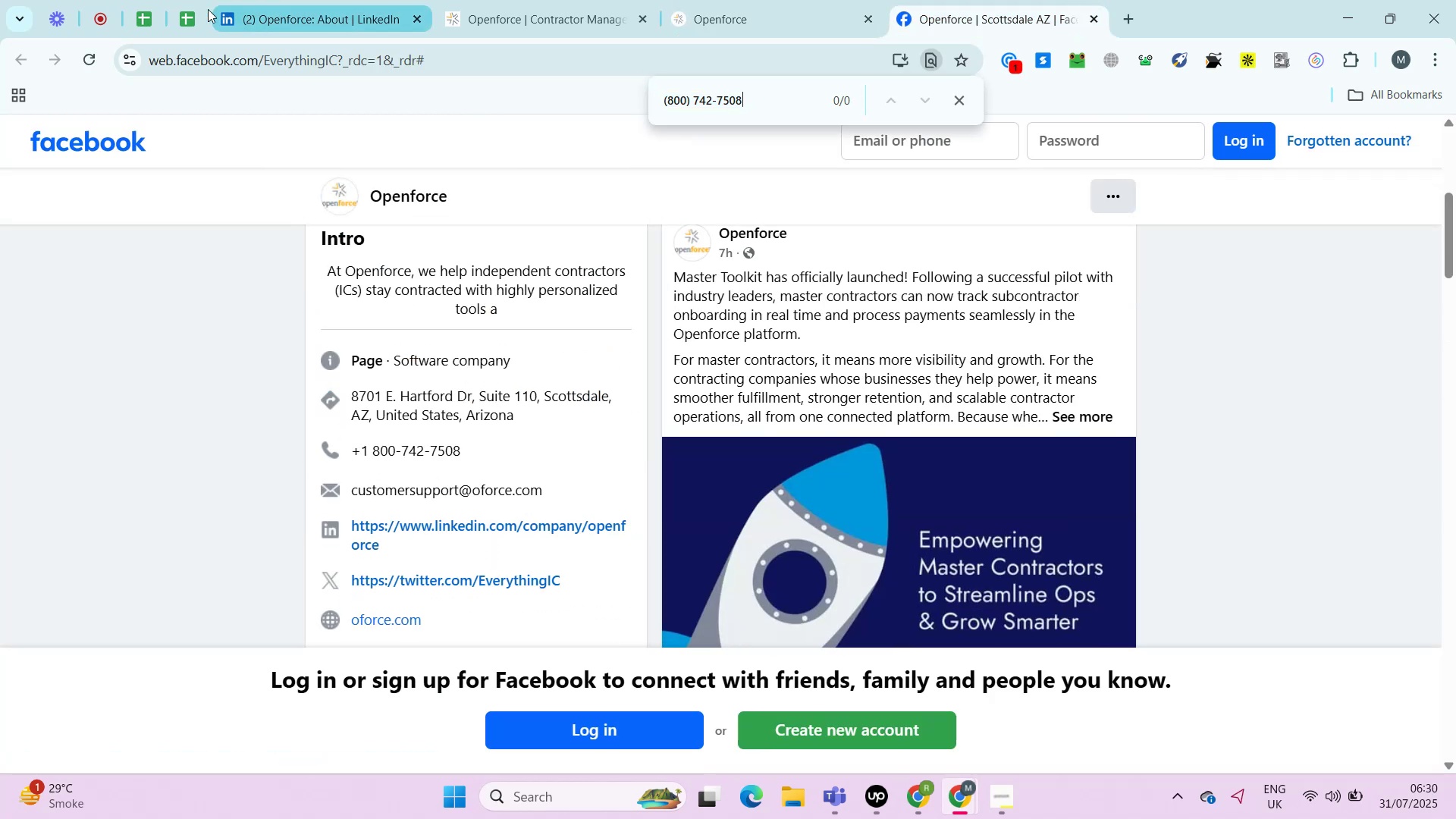 
left_click([191, 14])
 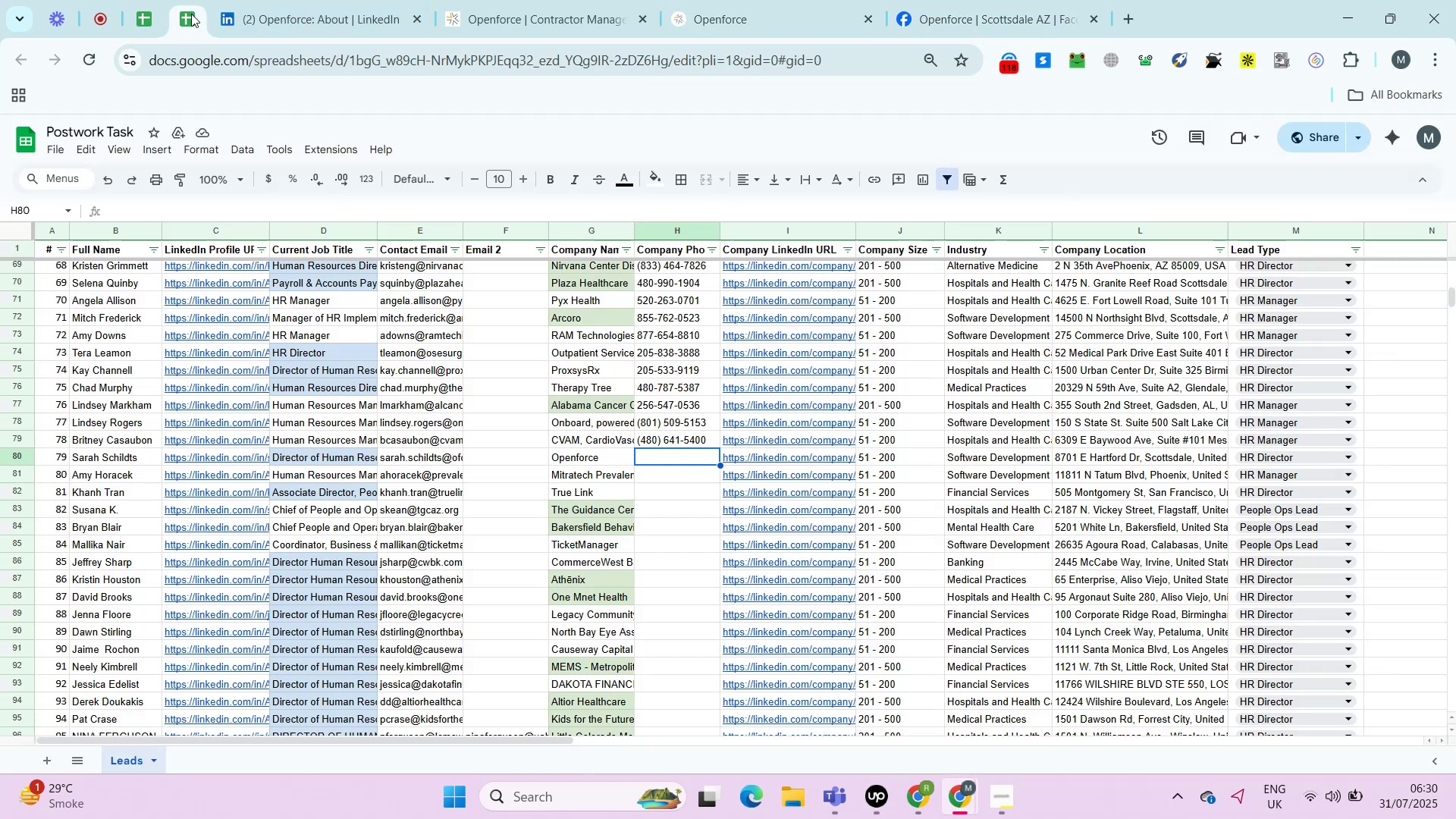 
key(Control+ControlLeft)
 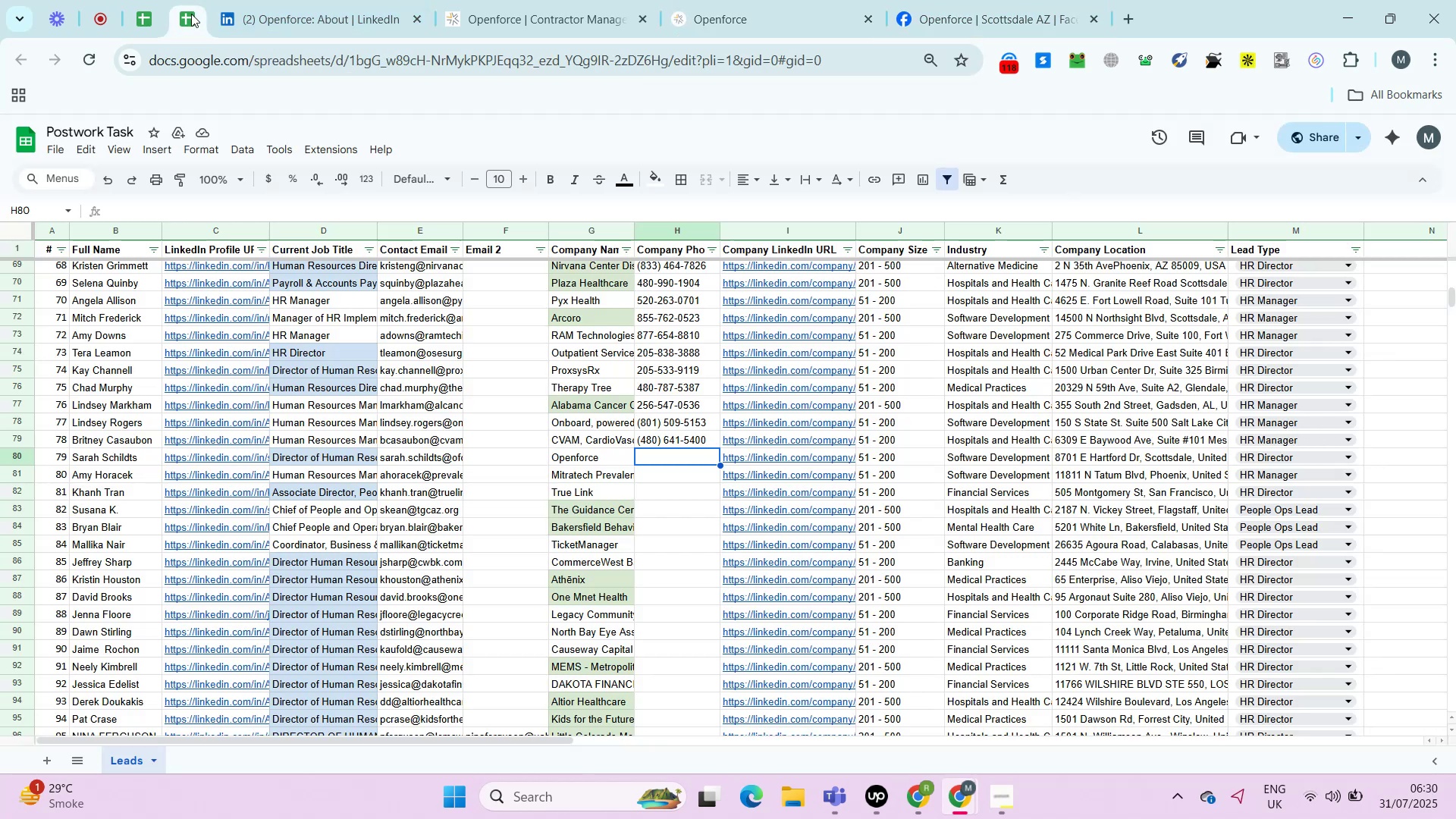 
key(Control+Shift+ShiftLeft)
 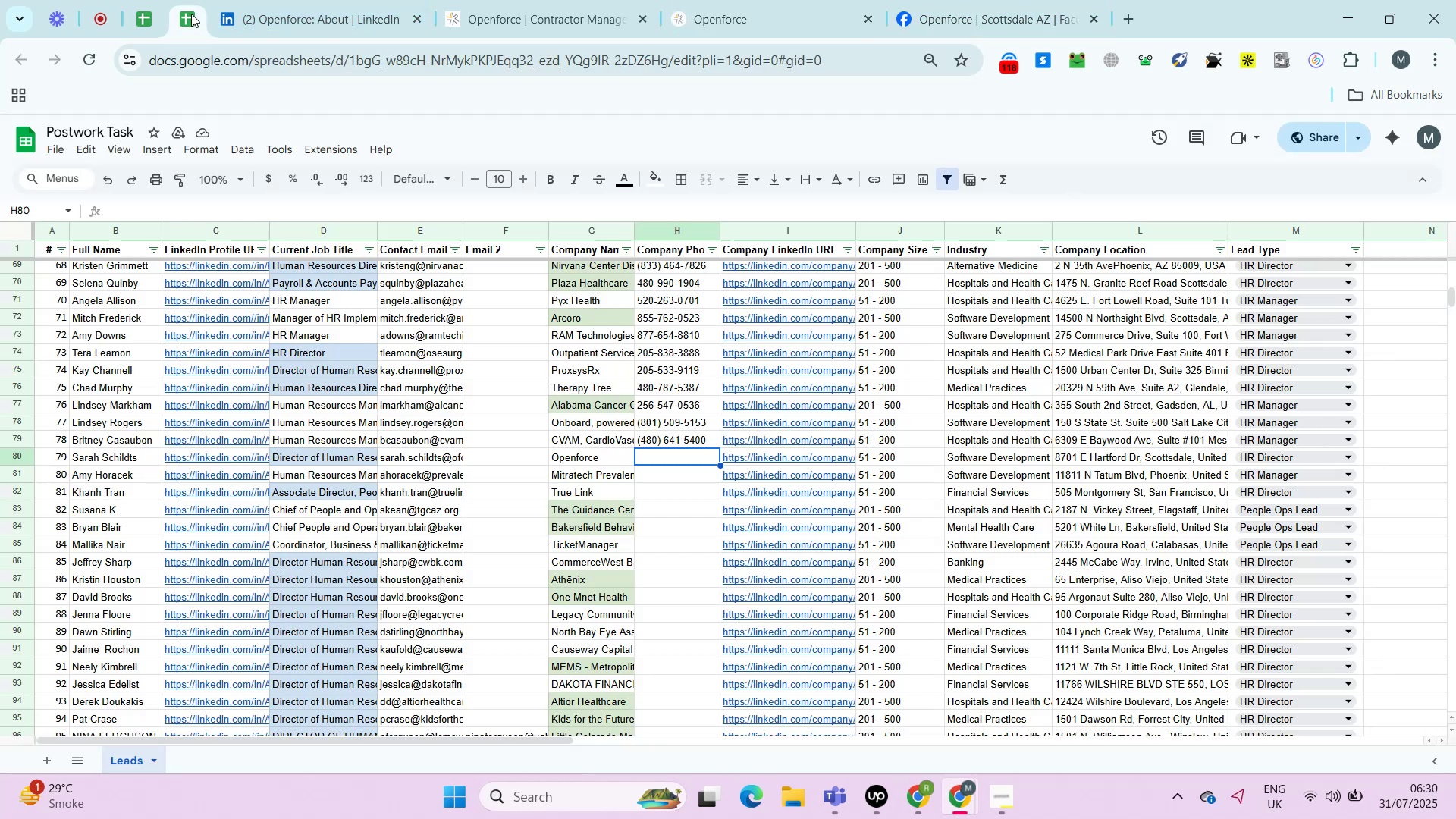 
key(Control+Shift+V)
 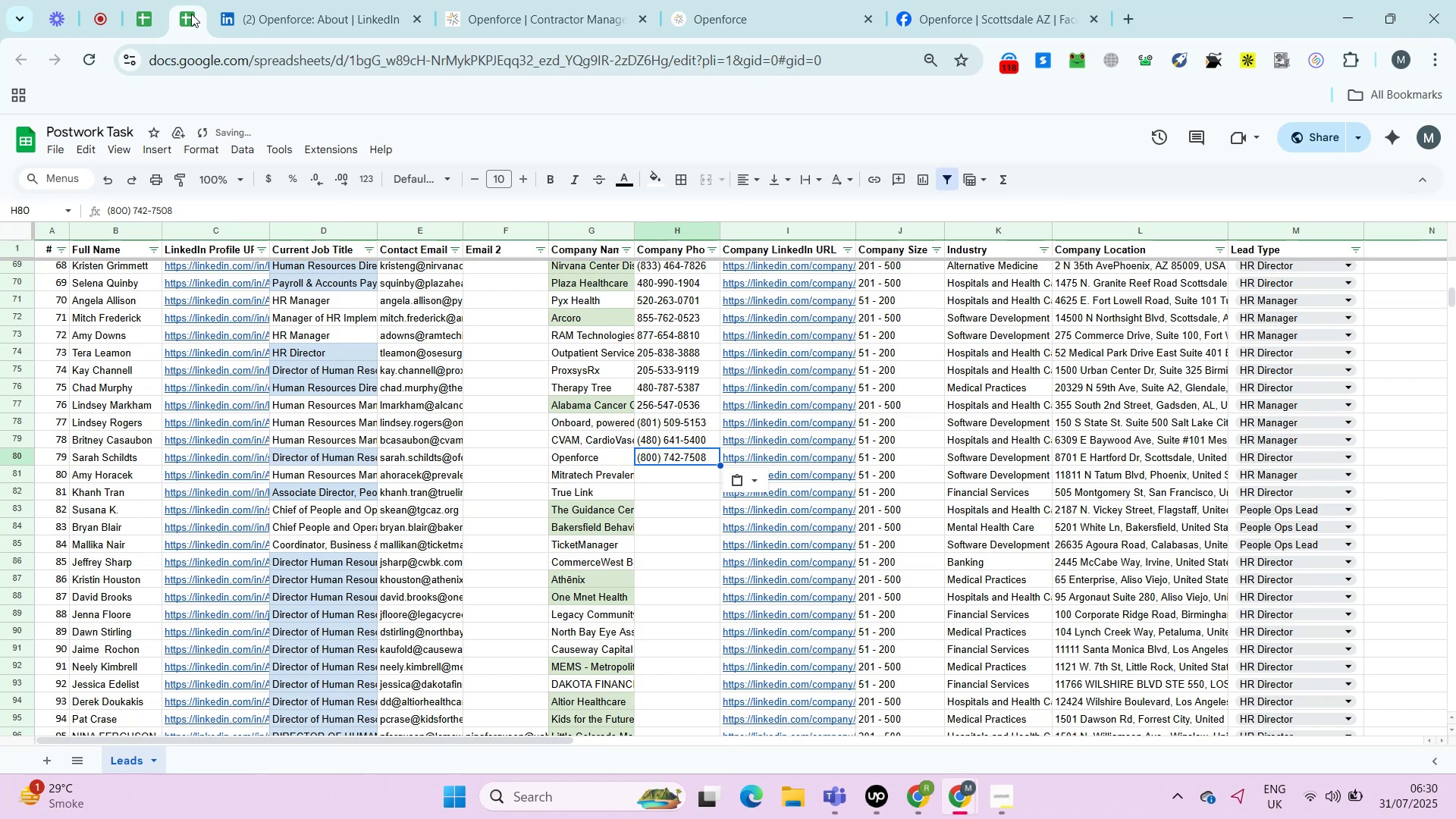 
key(ArrowRight)
 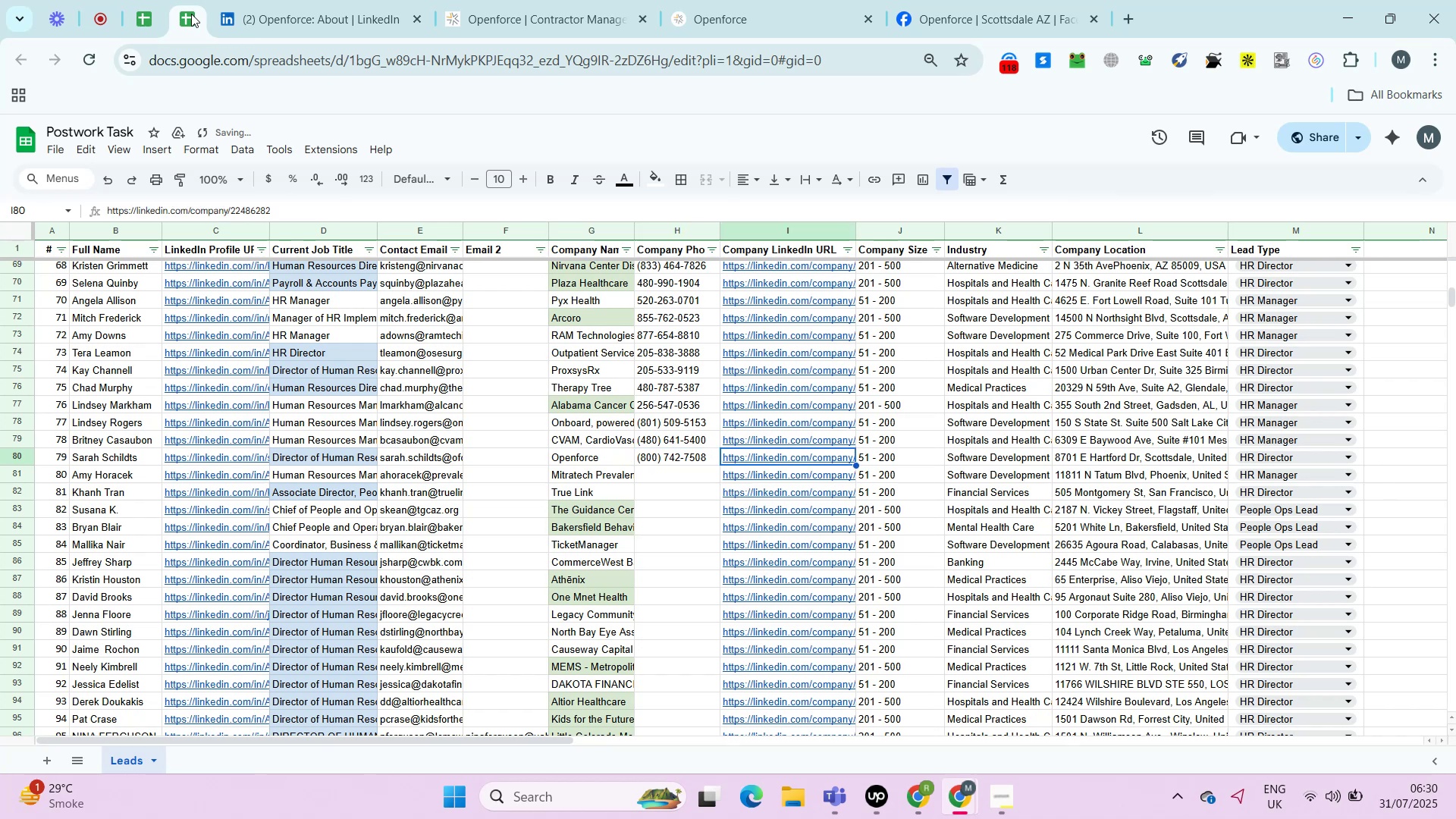 
key(ArrowRight)
 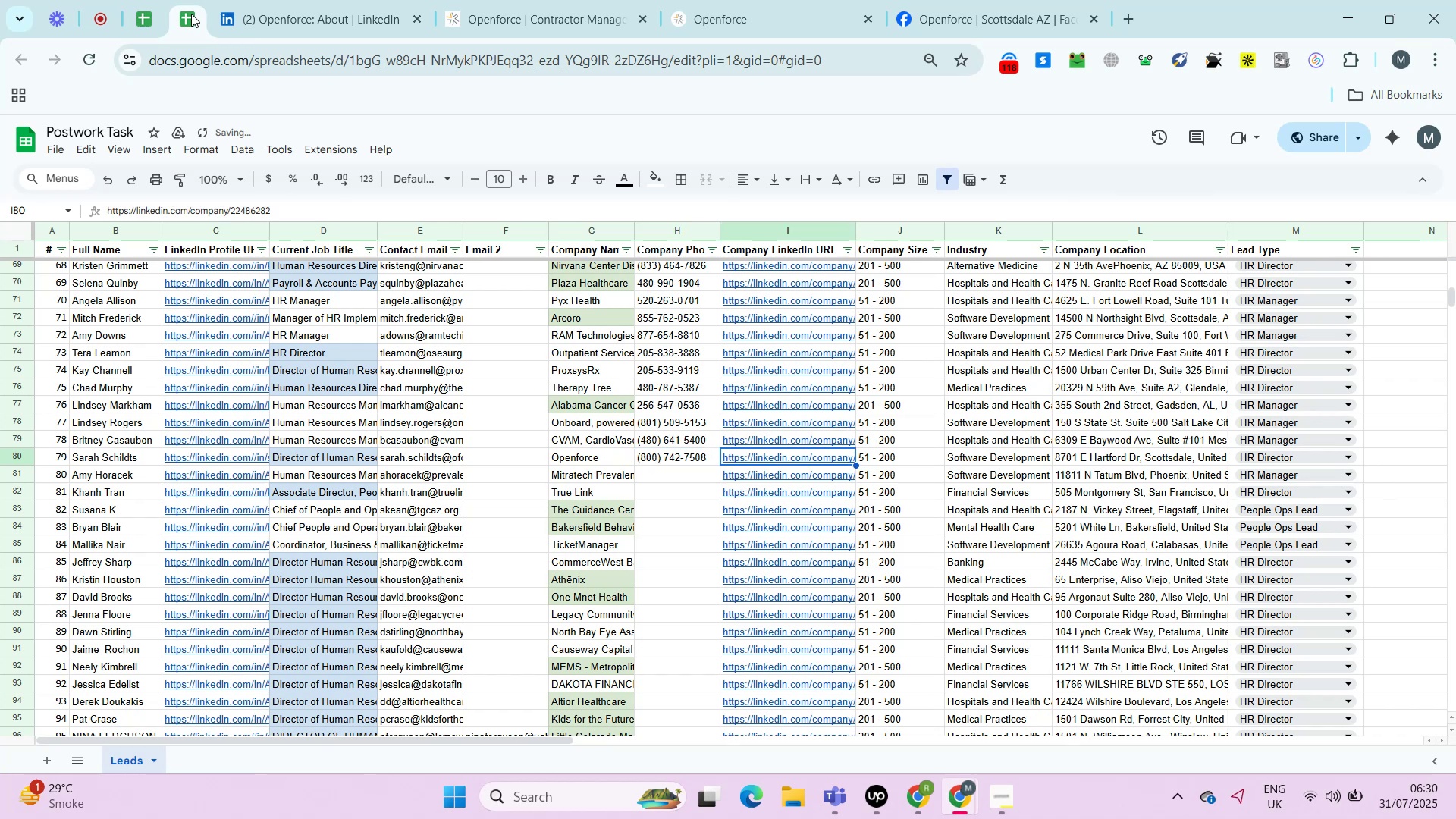 
key(ArrowRight)
 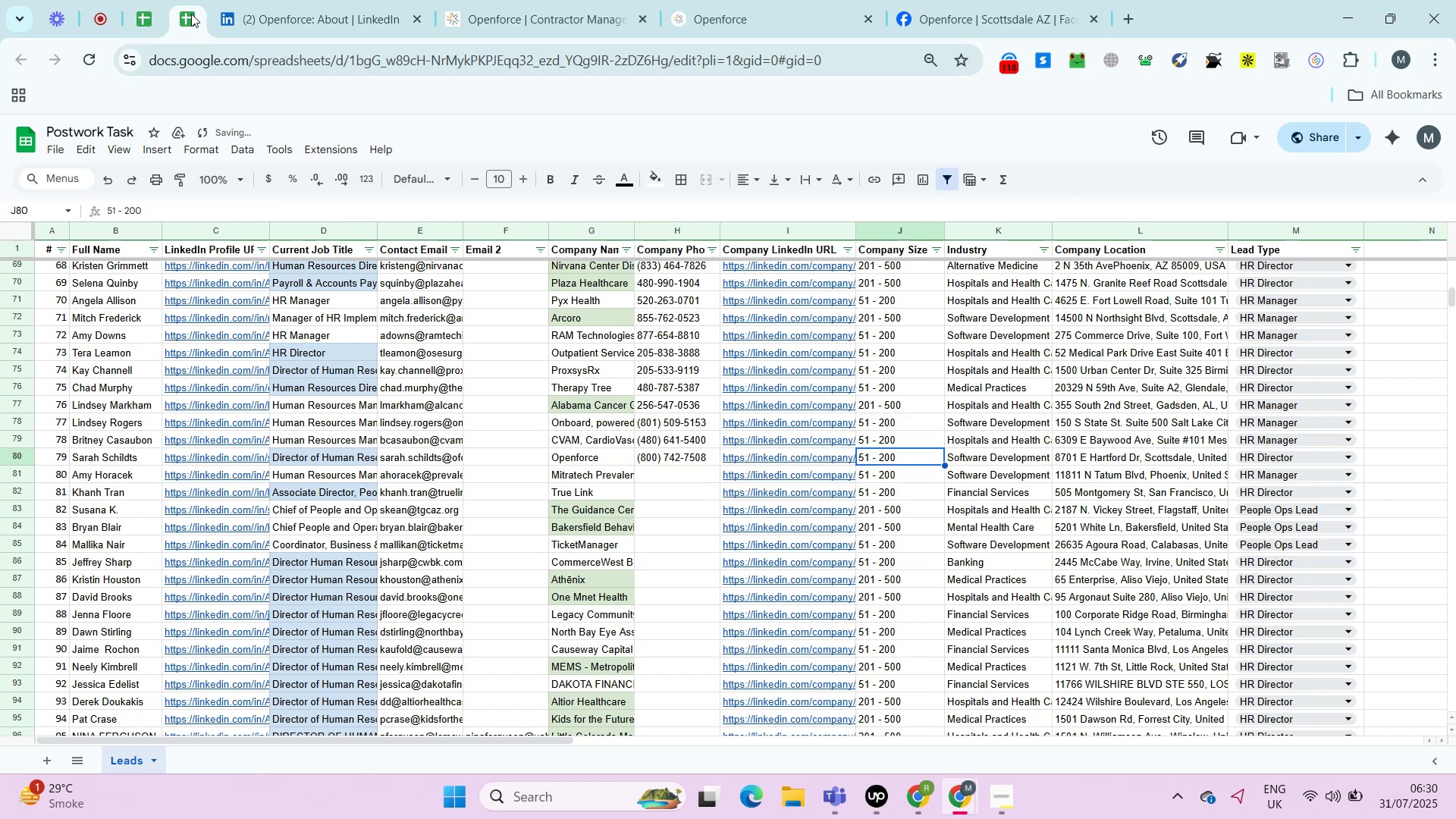 
key(ArrowRight)
 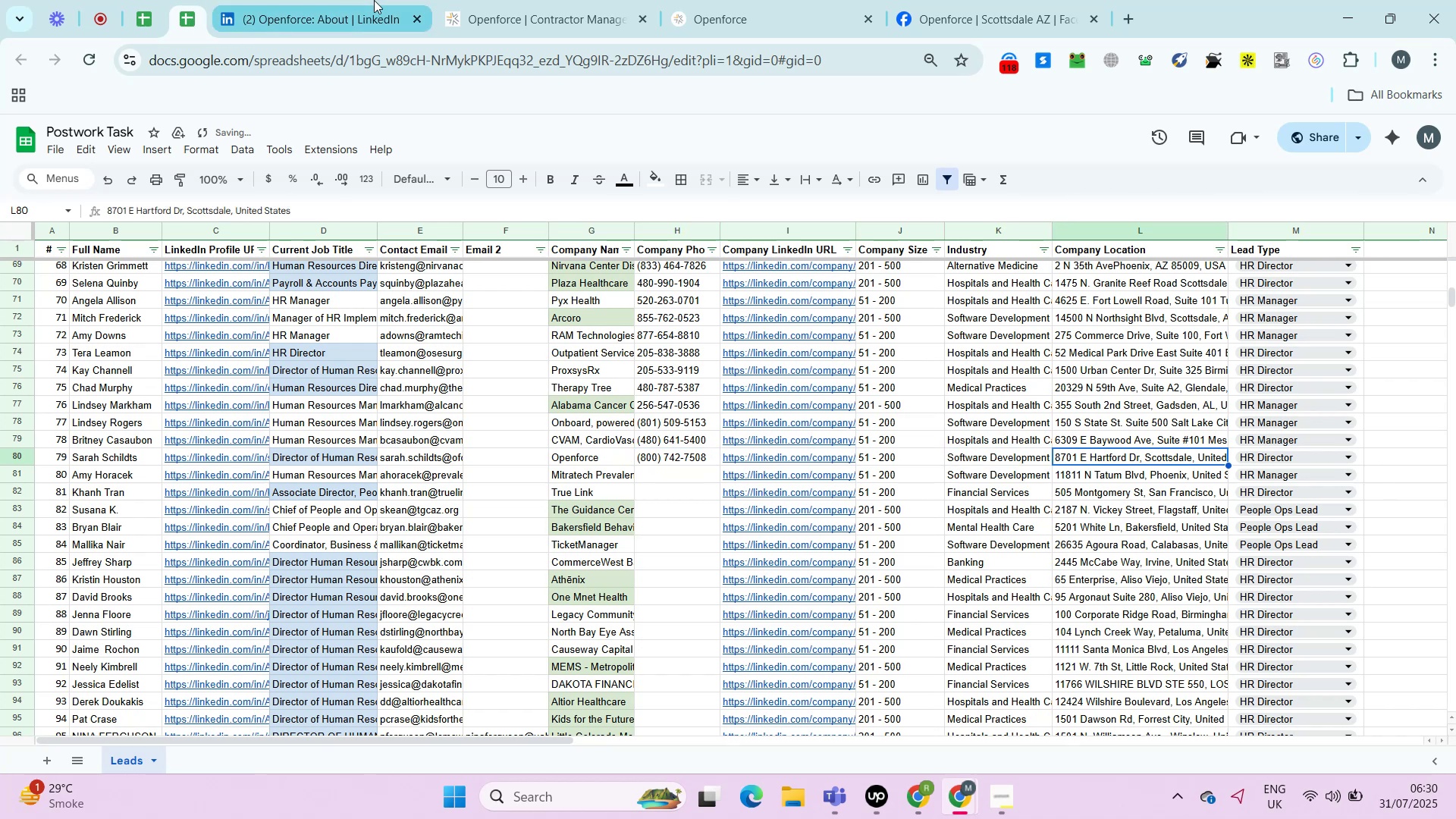 
left_click([532, 0])
 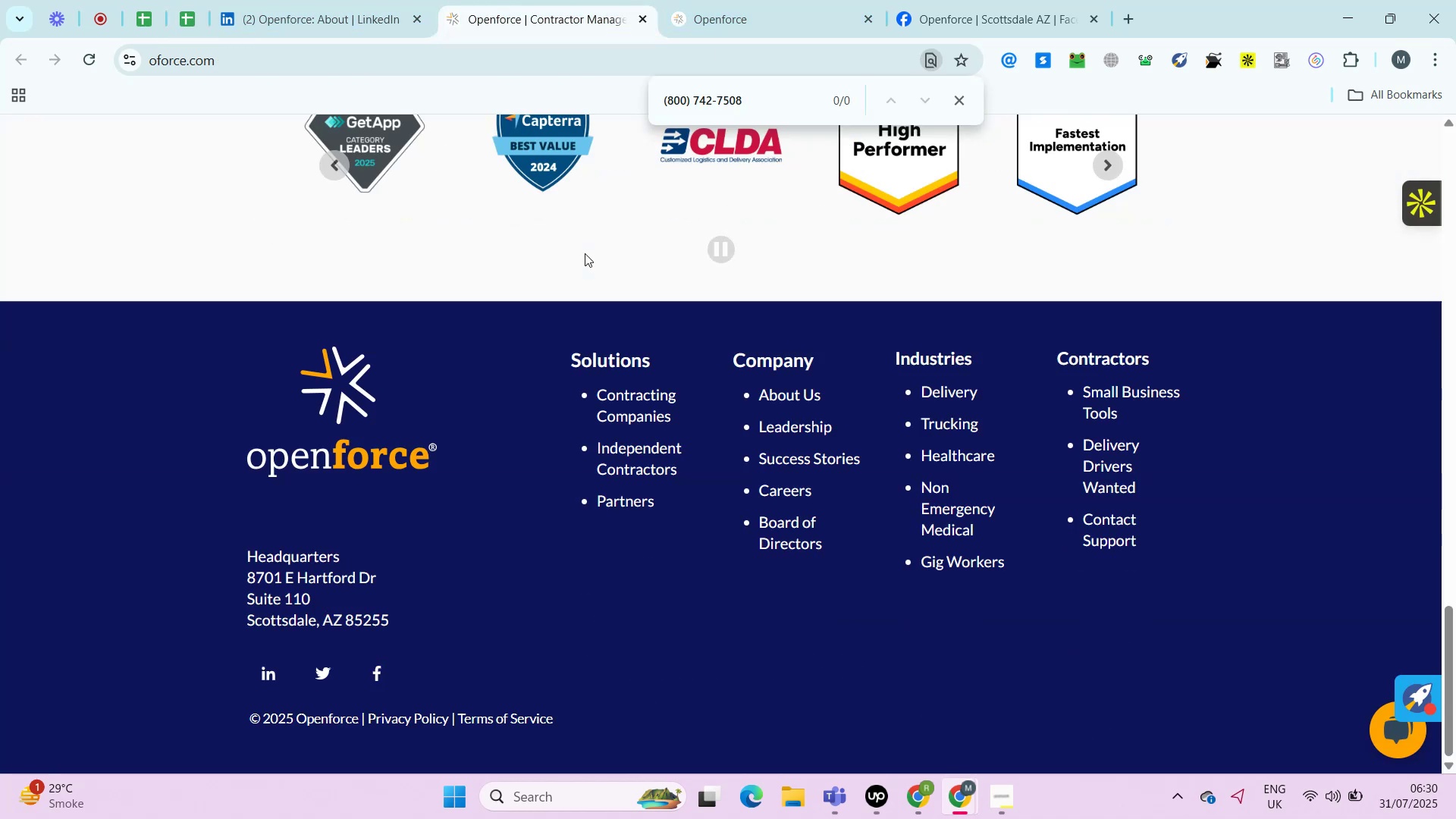 
left_click_drag(start_coordinate=[240, 575], to_coordinate=[408, 617])
 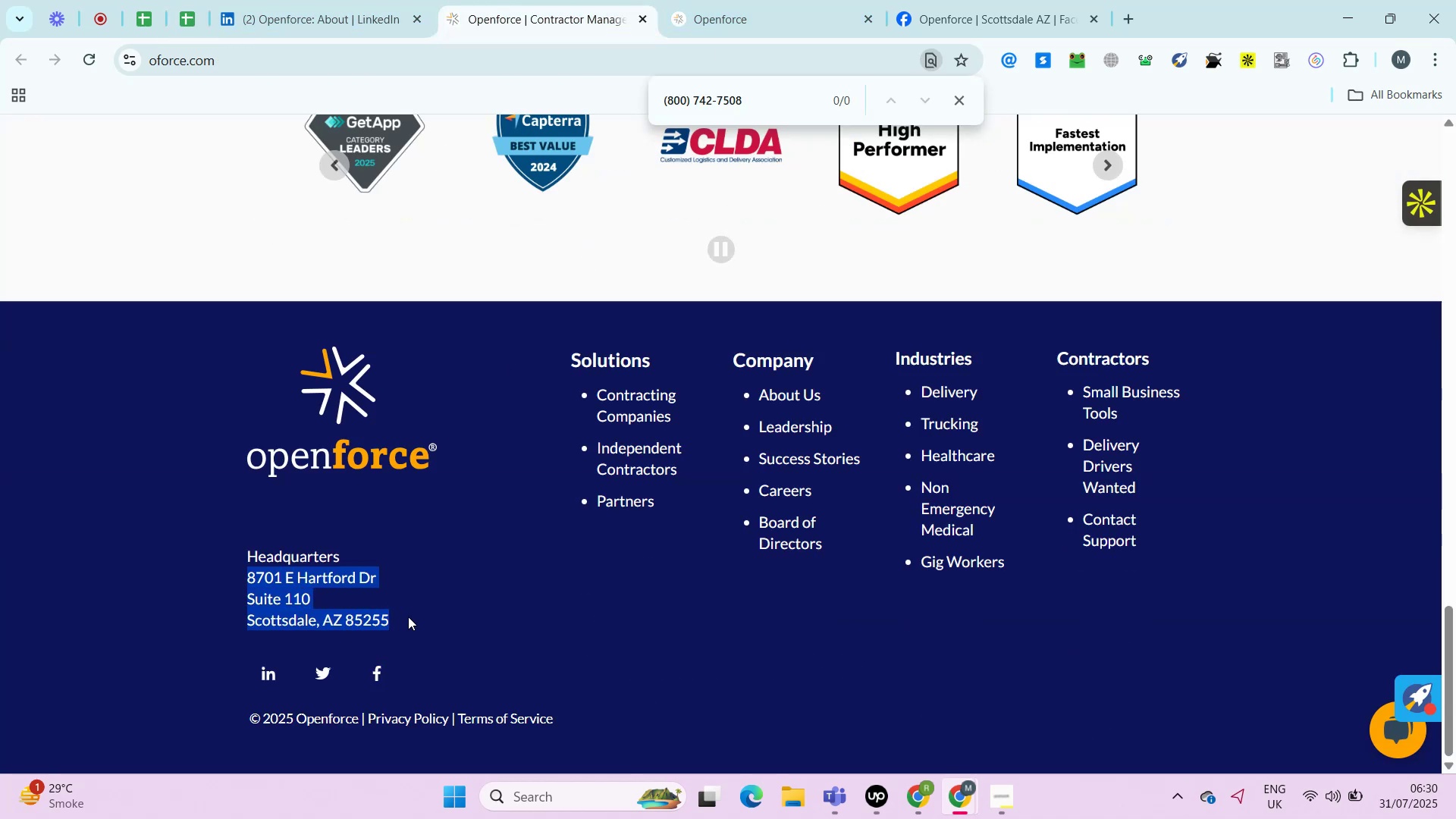 
key(Control+C)
 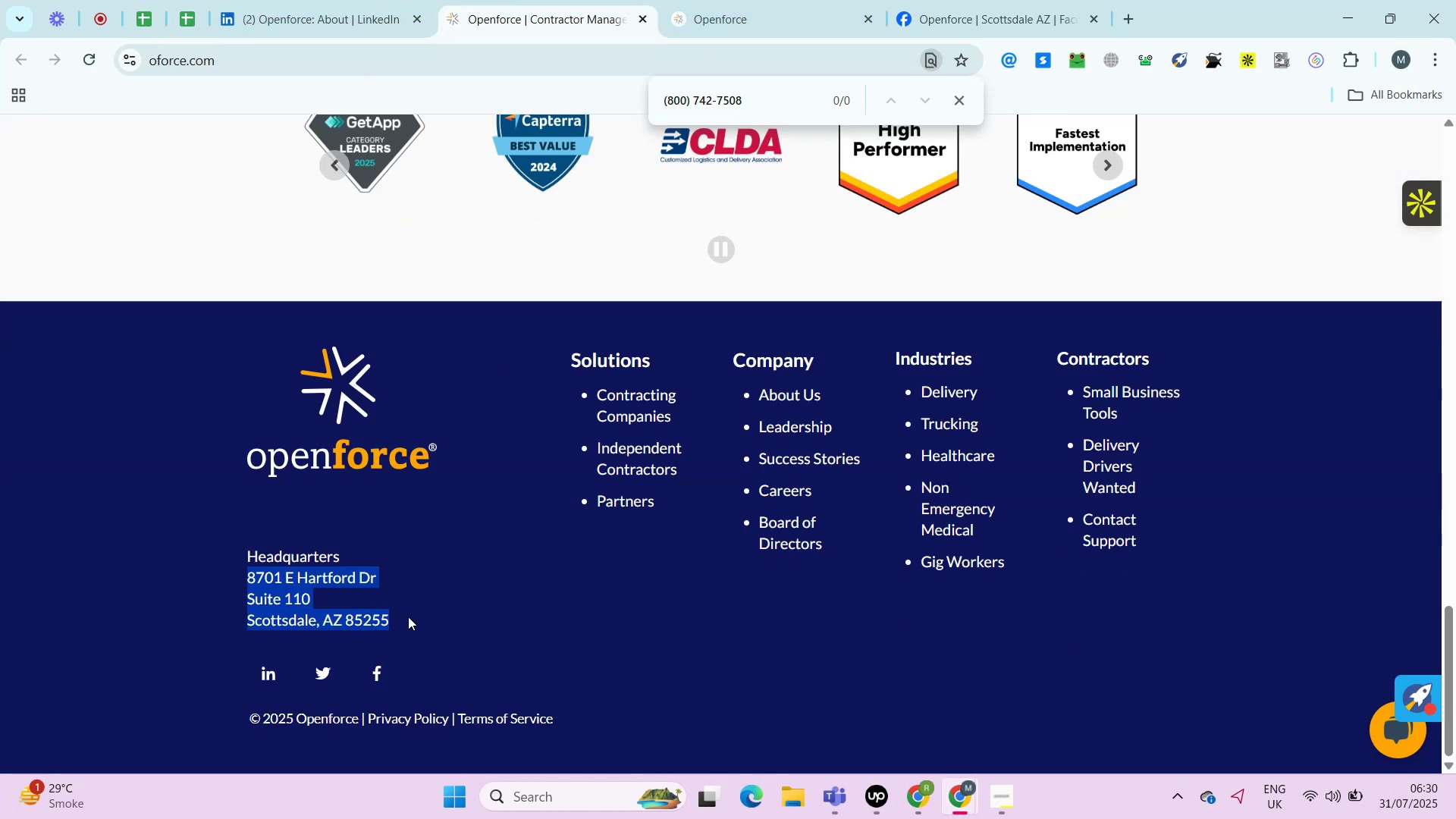 
key(Control+C)
 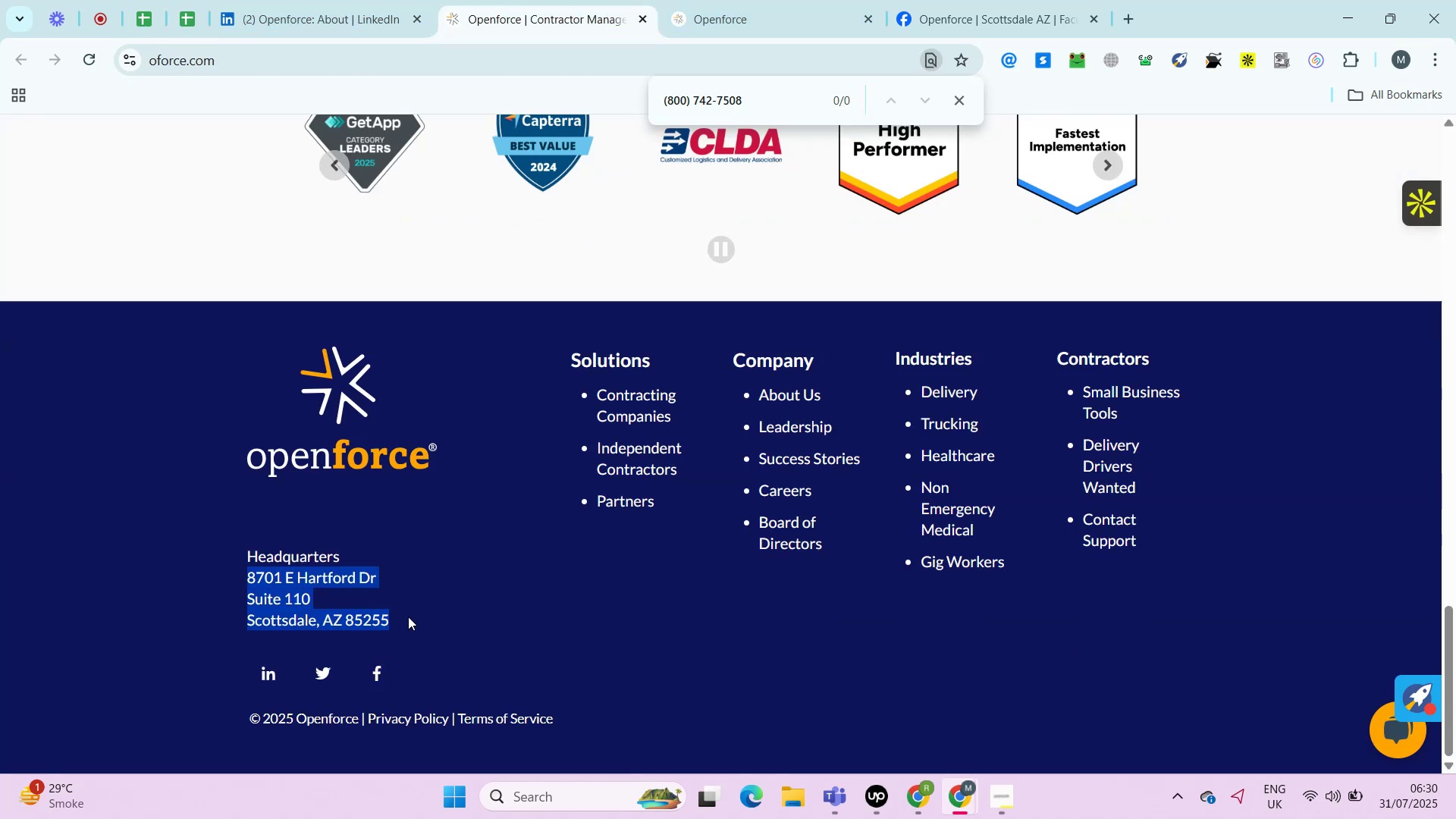 
key(Control+T)
 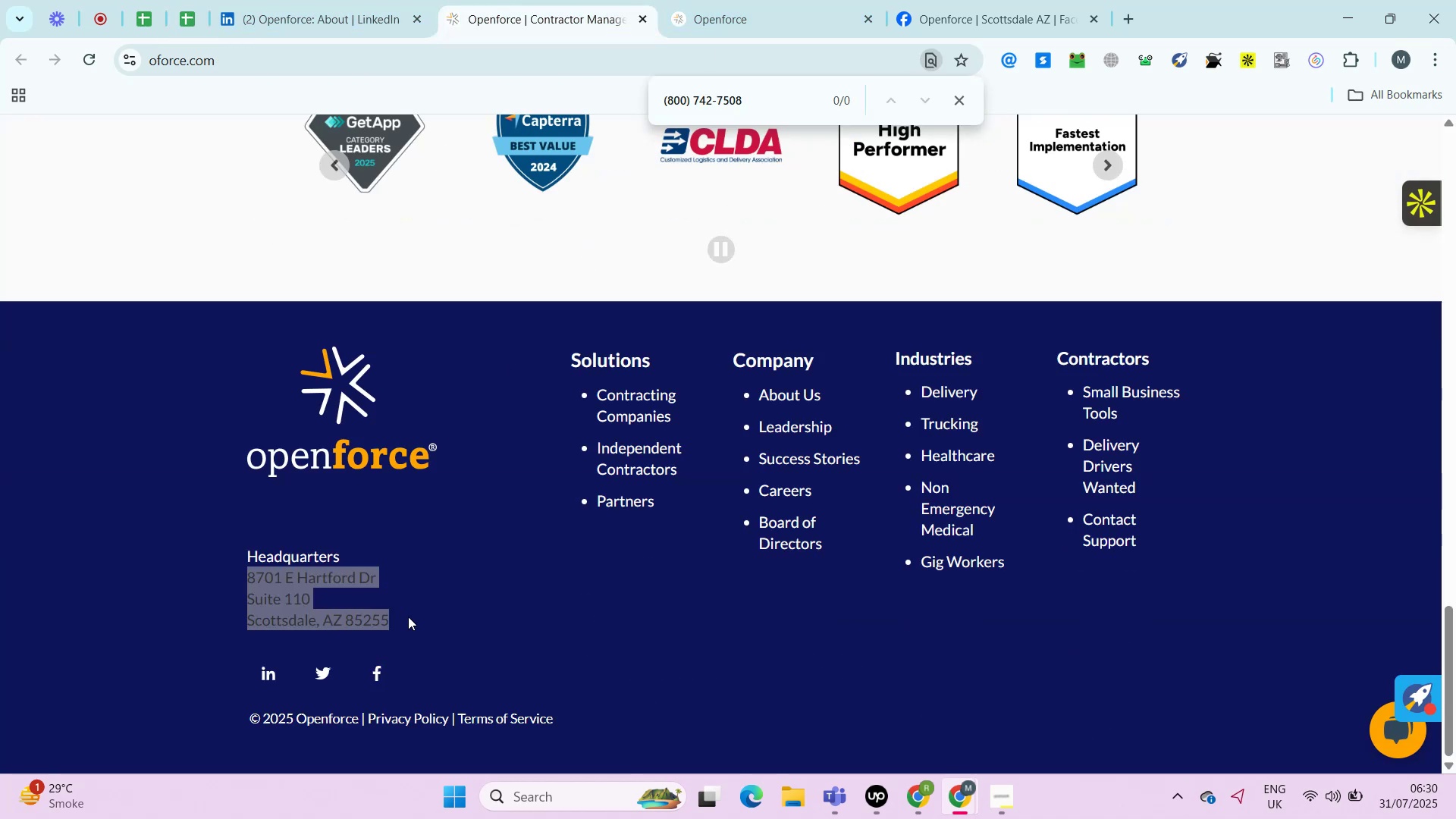 
key(Control+V)
 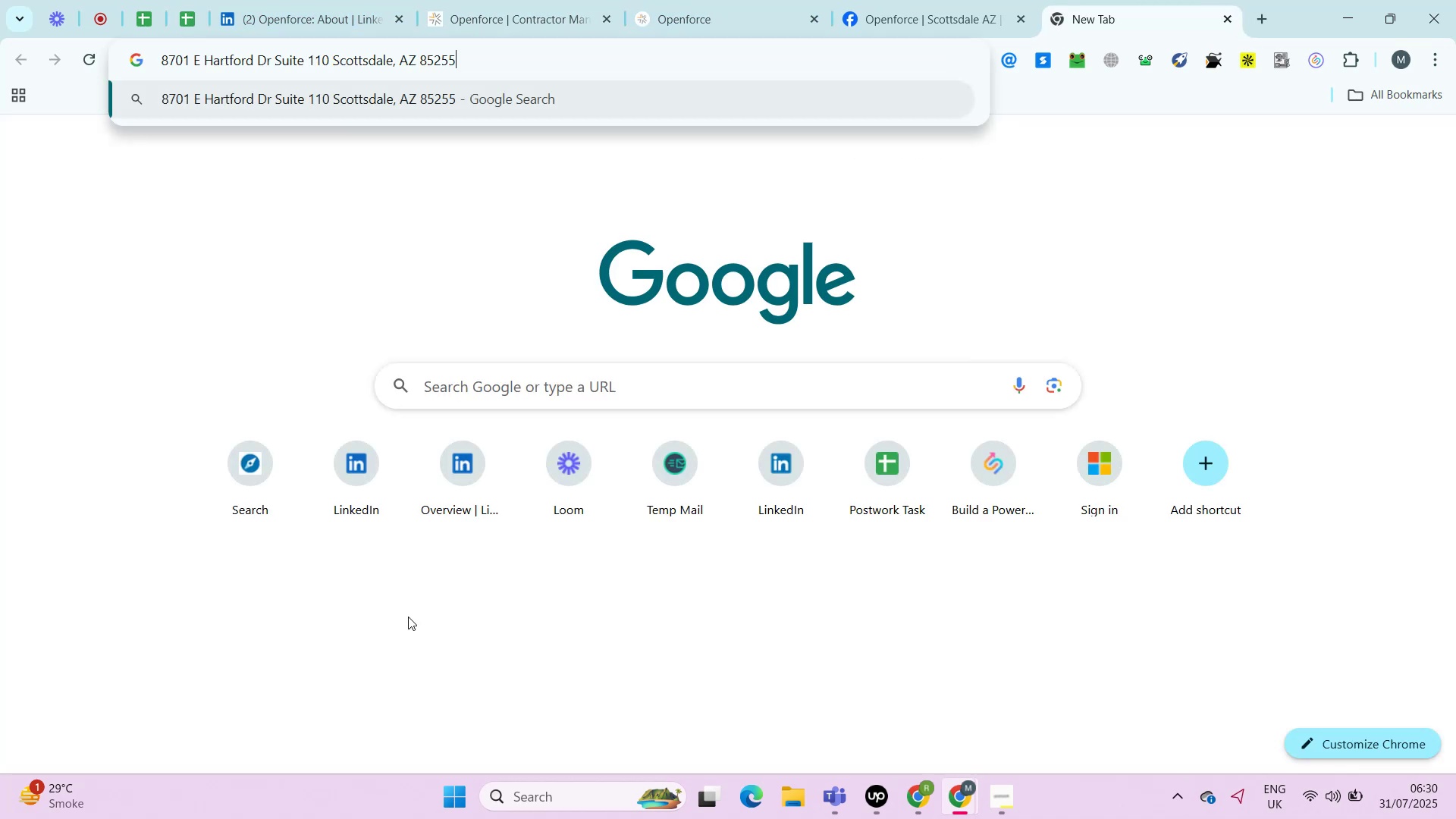 
key(Control+A)
 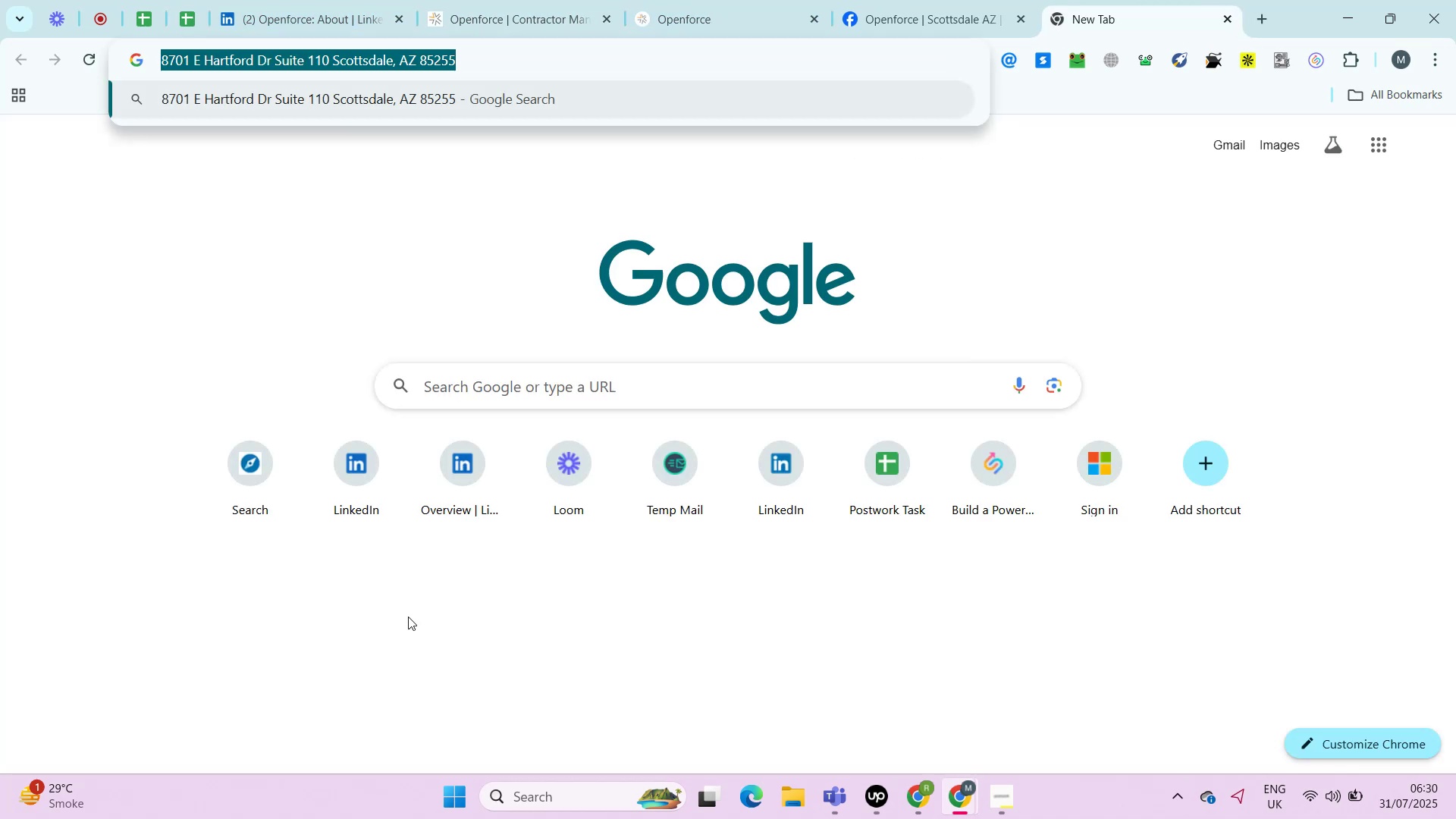 
key(Control+C)
 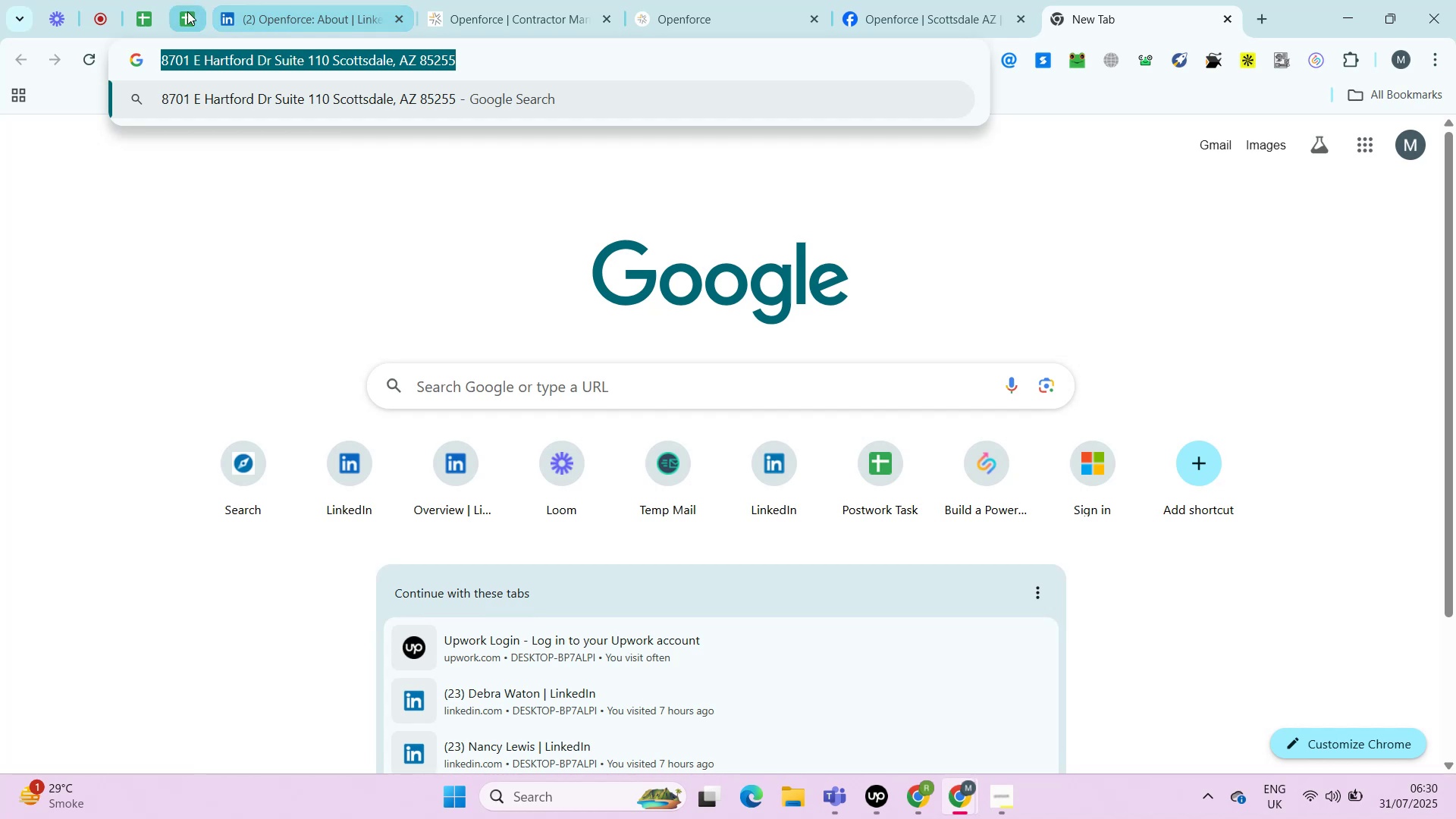 
left_click([187, 11])
 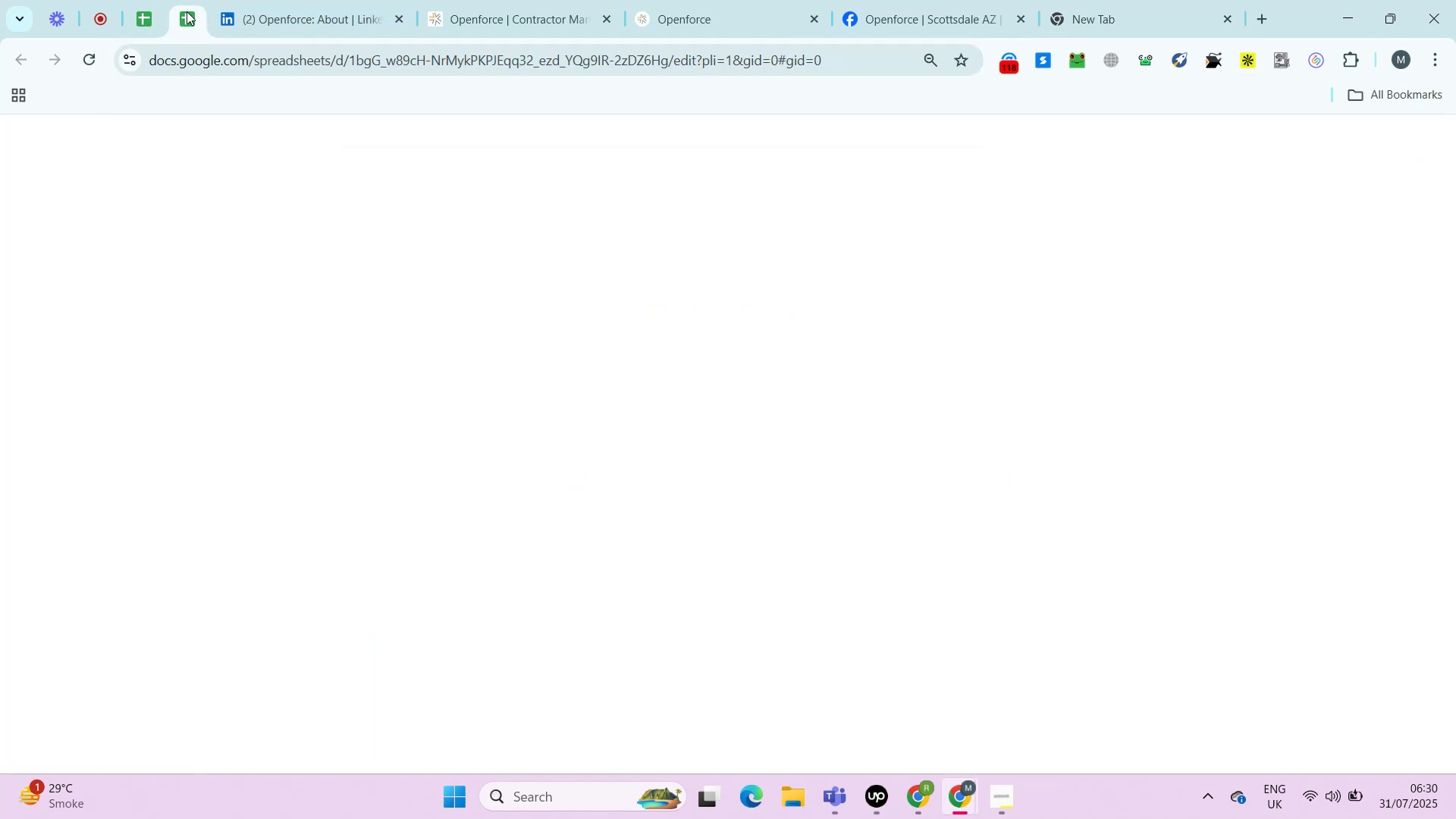 
key(Control+Shift+V)
 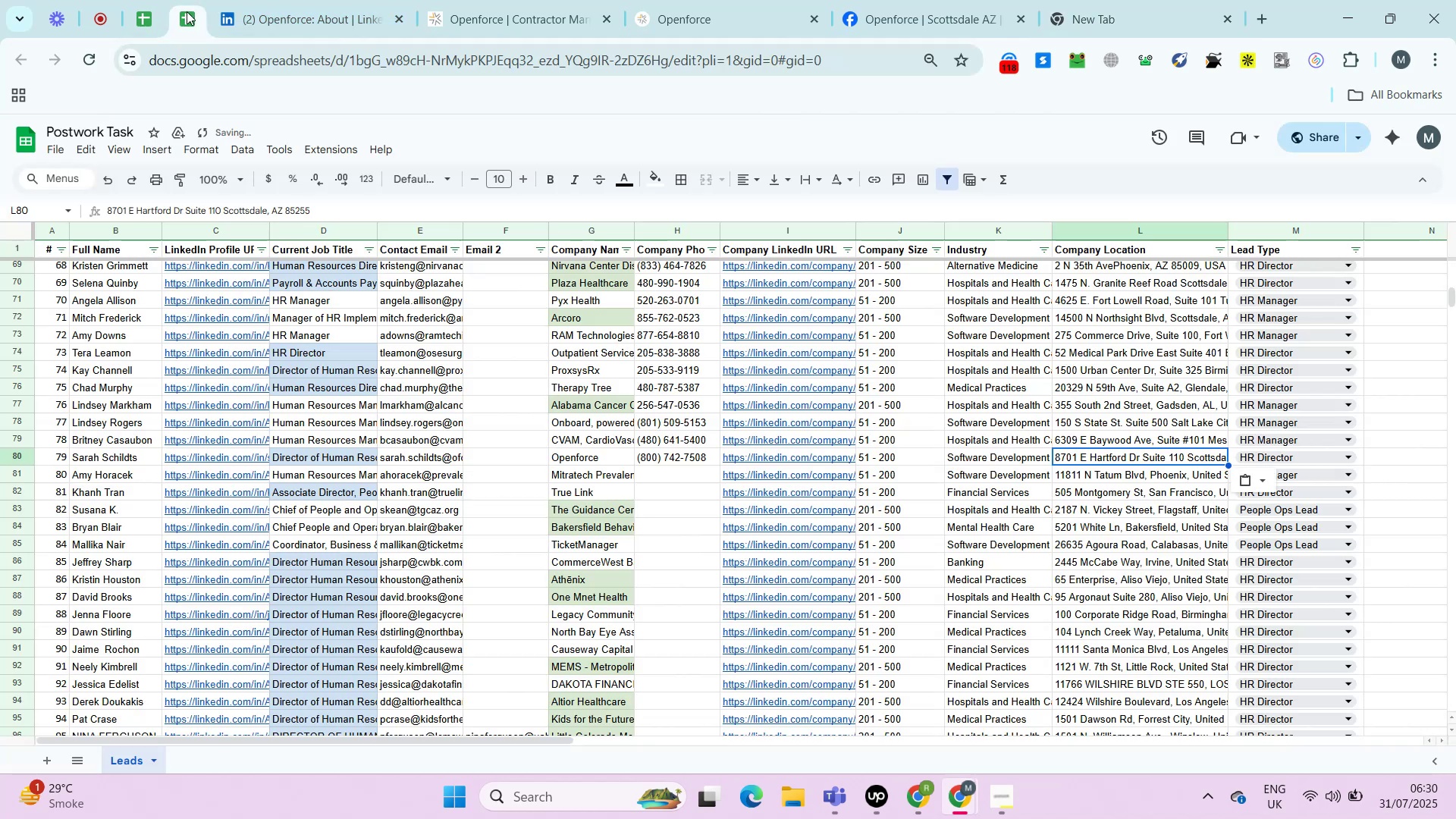 
key(ArrowDown)
 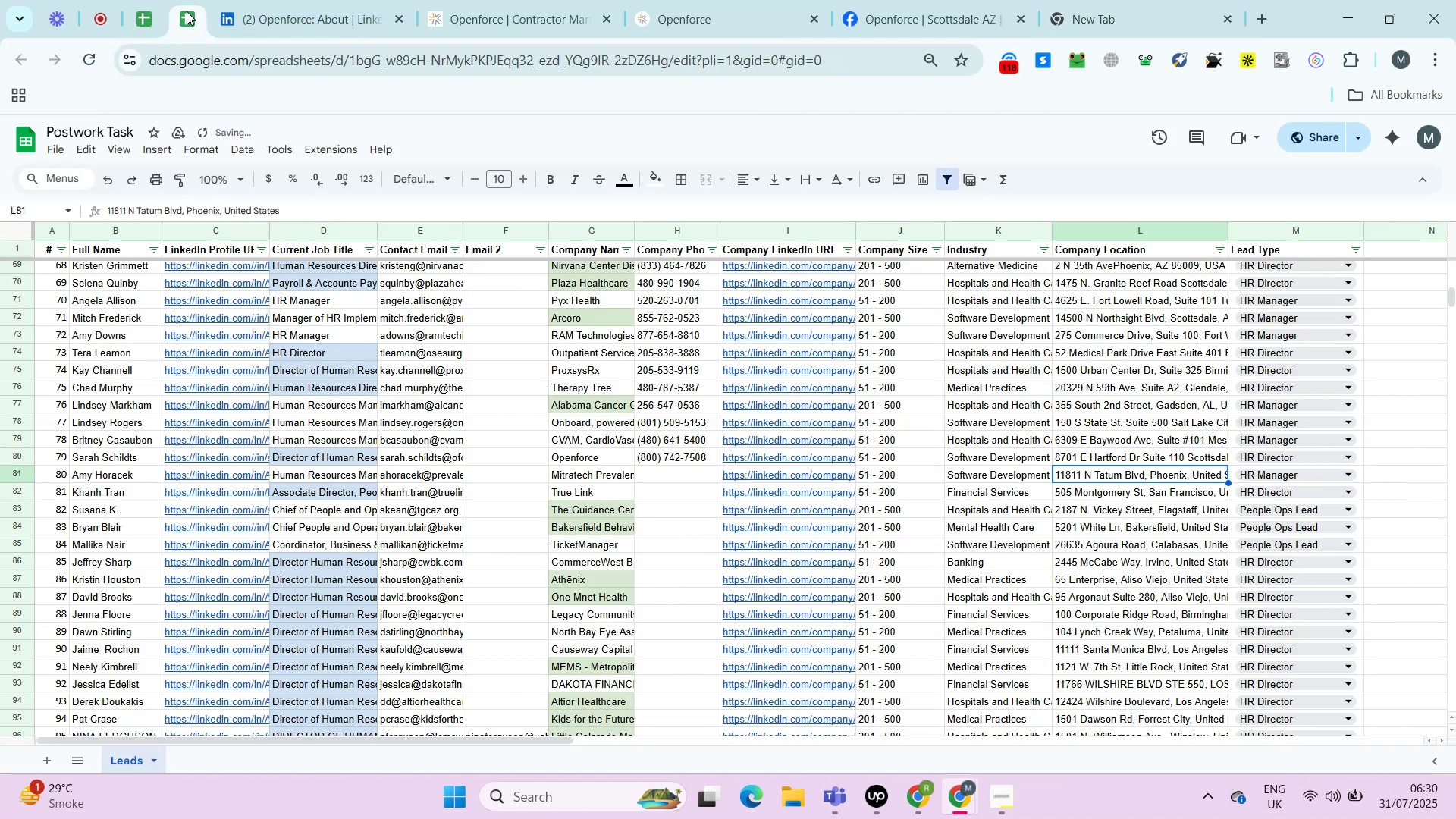 
key(ArrowLeft)
 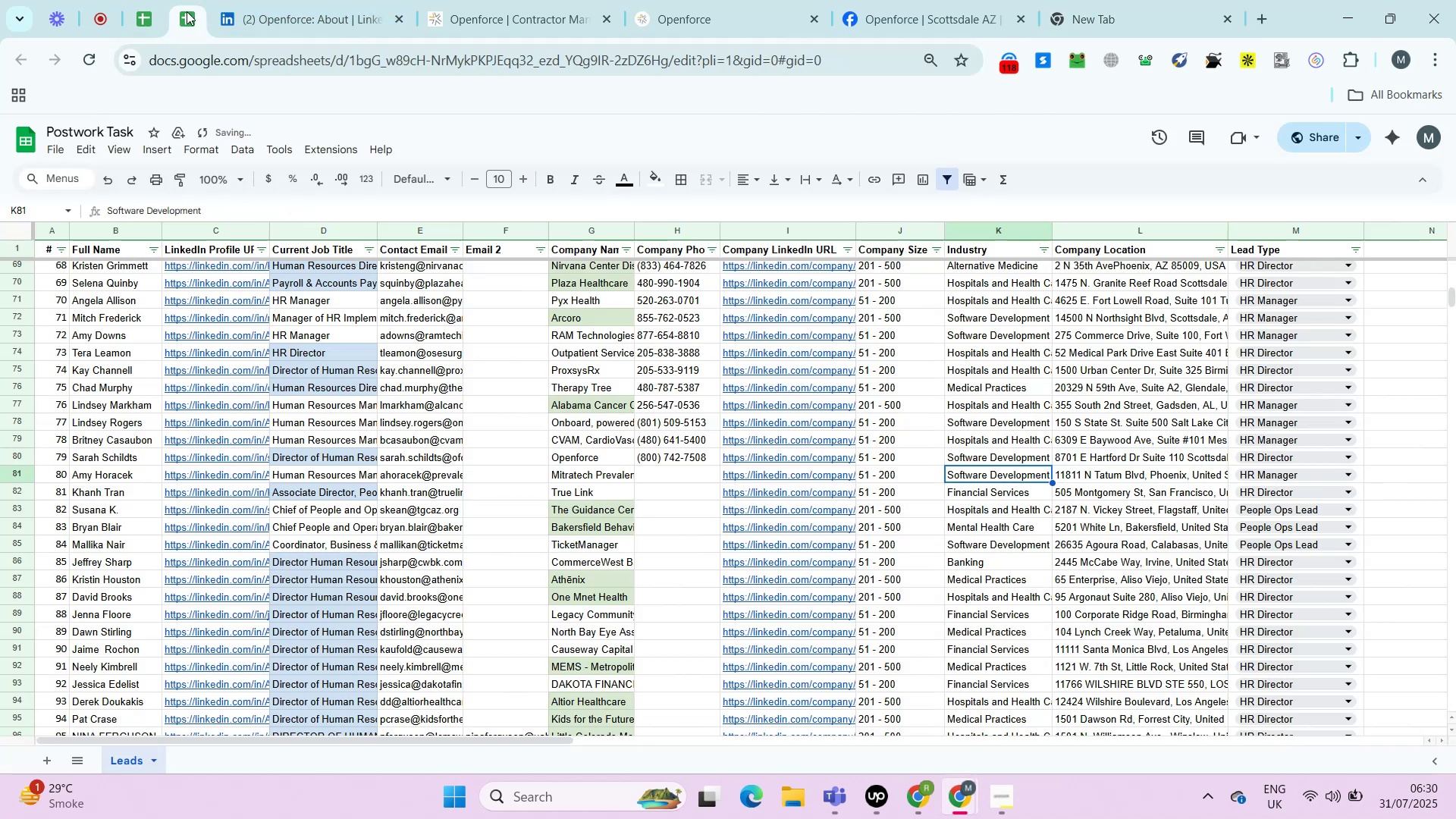 
key(ArrowLeft)
 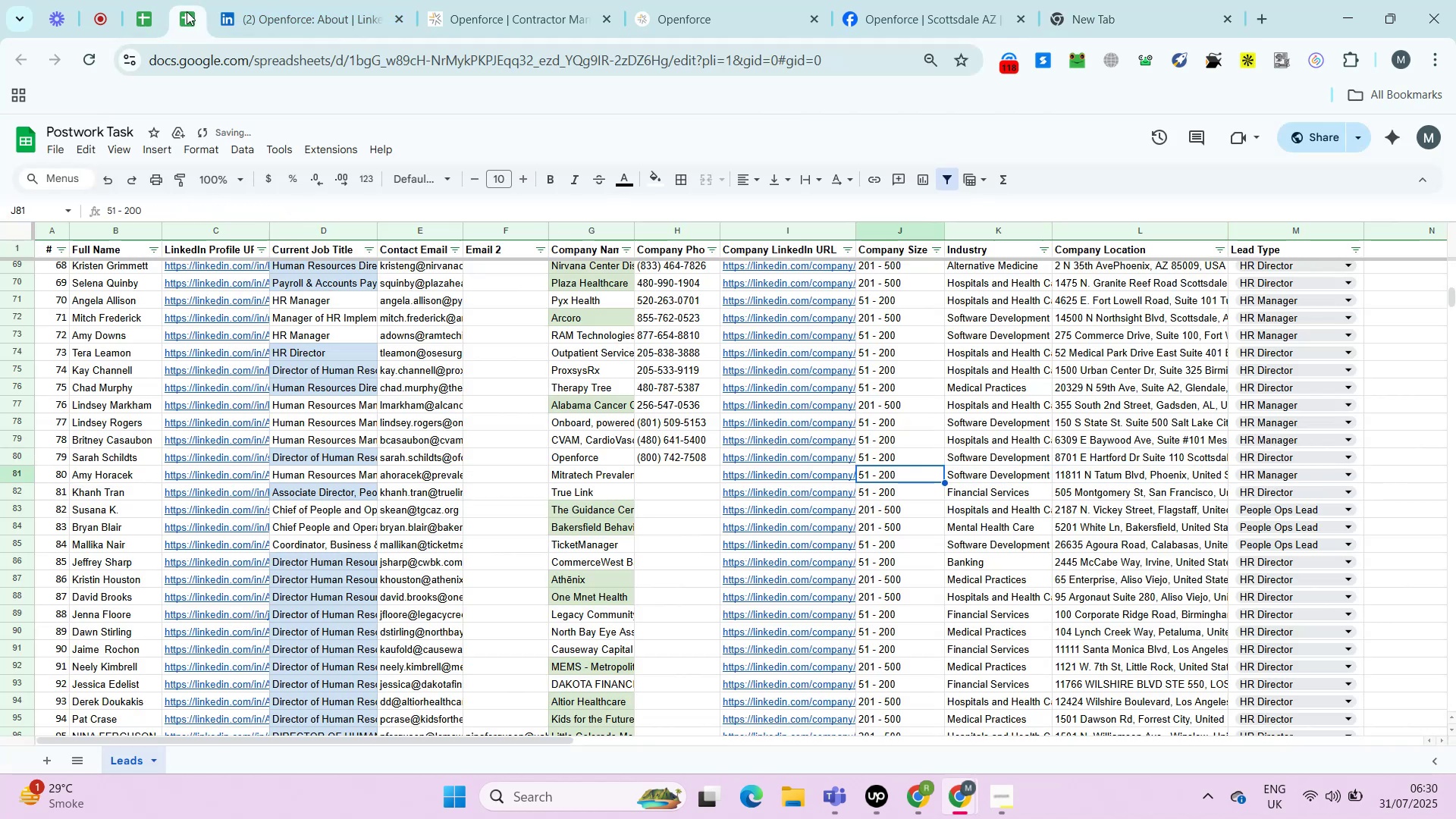 
key(ArrowLeft)
 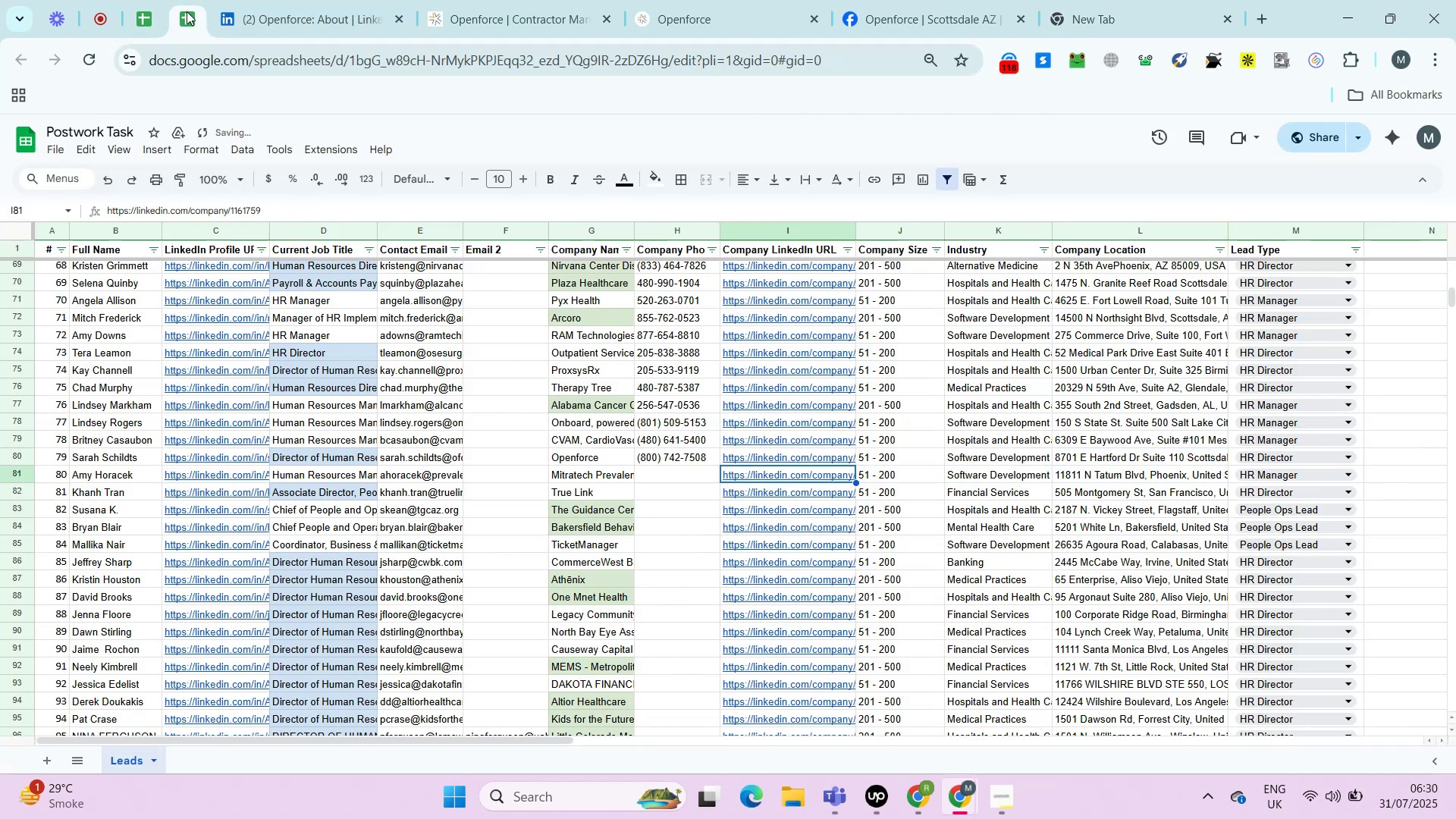 
key(ArrowLeft)
 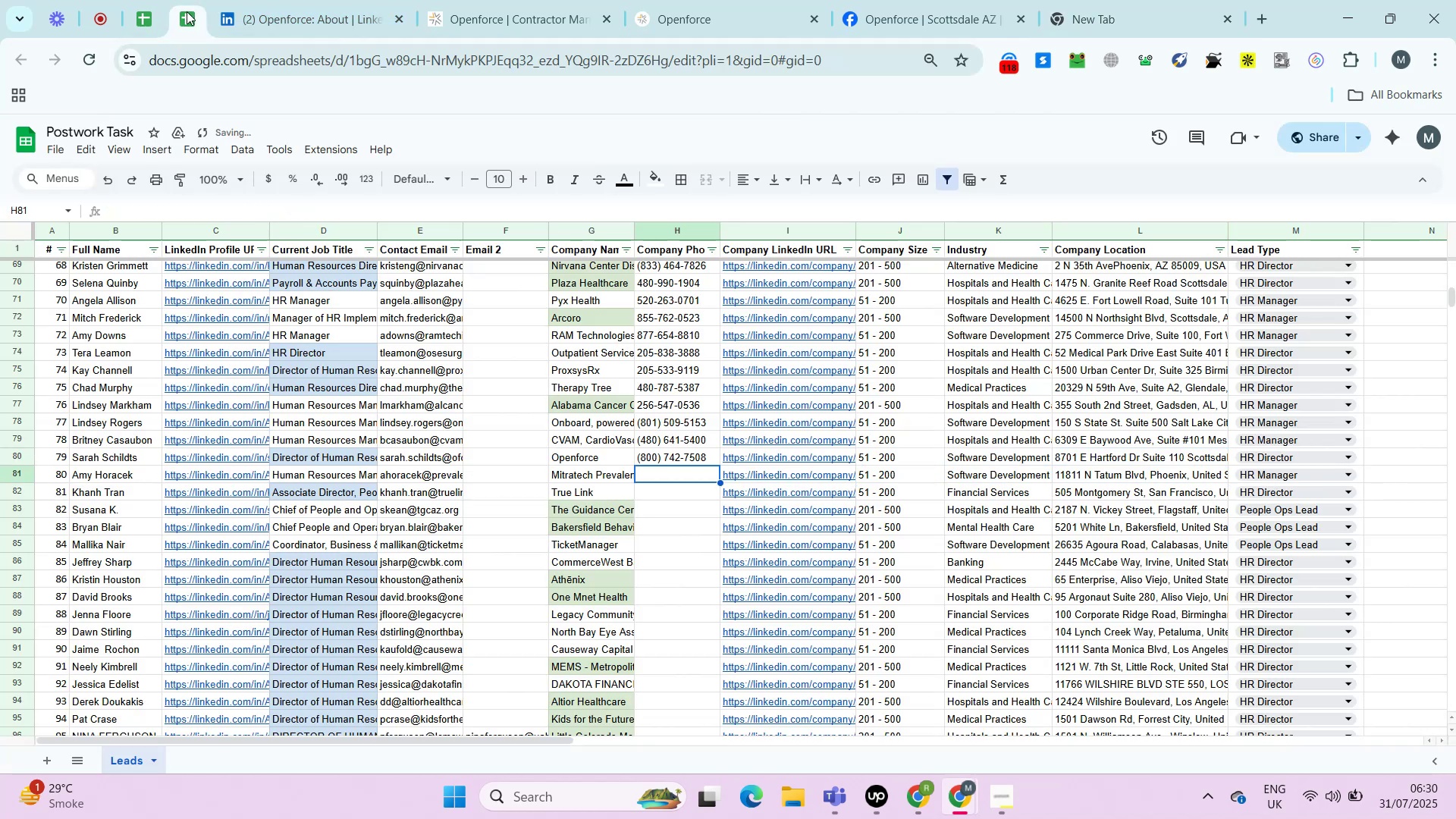 
key(ArrowRight)
 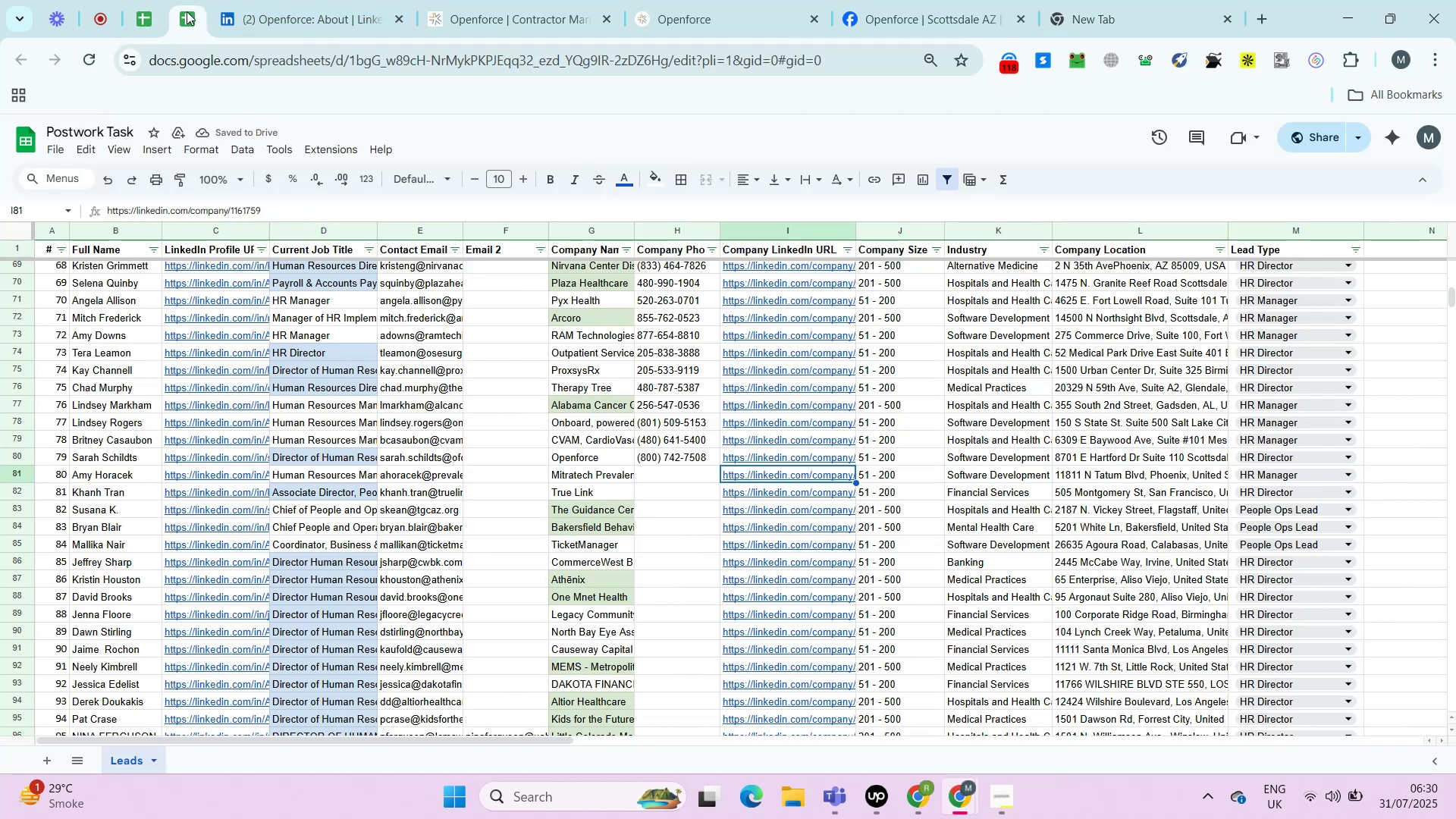 
key(Alt+AltLeft)
 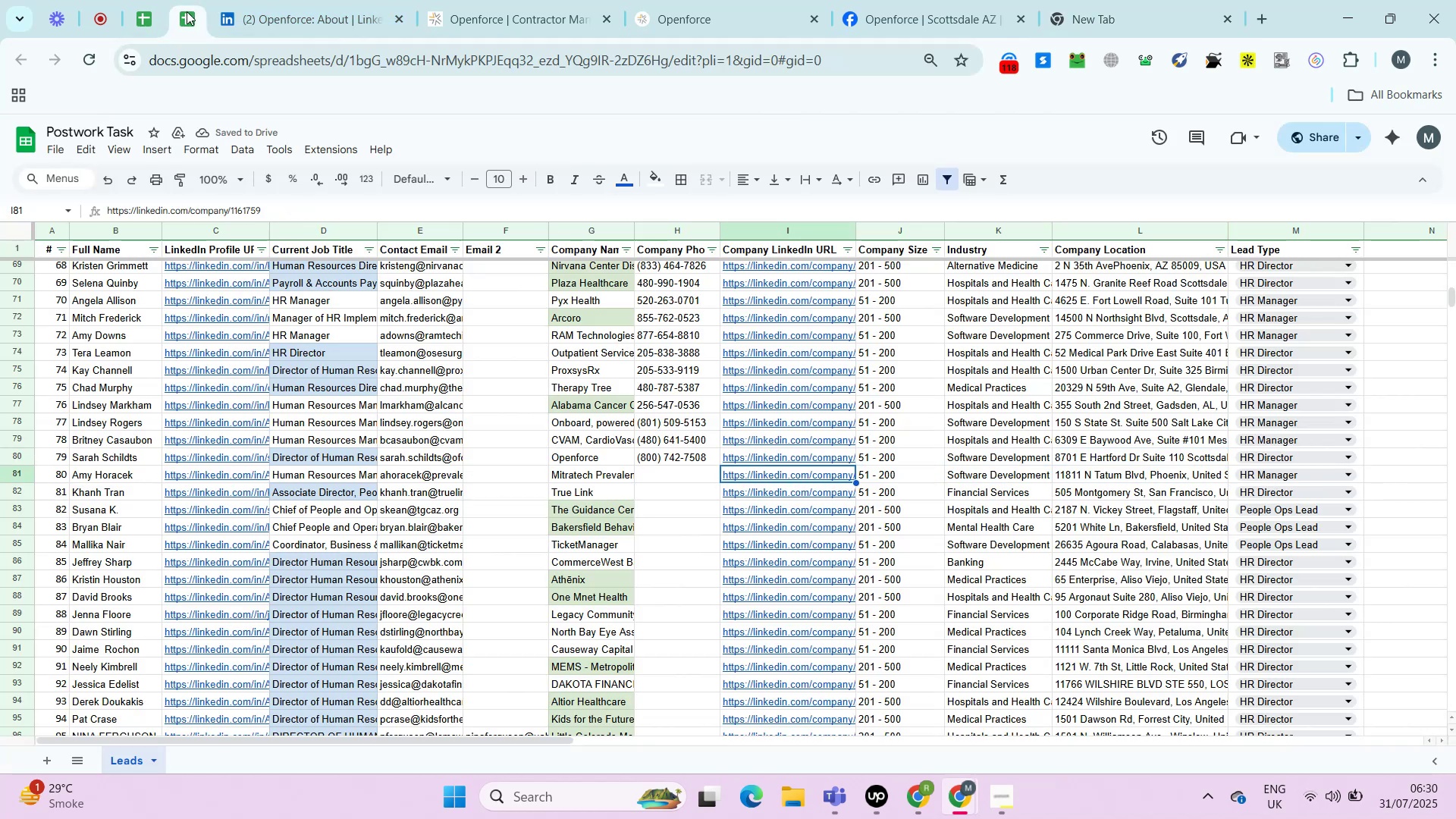 
key(Alt+Enter)
 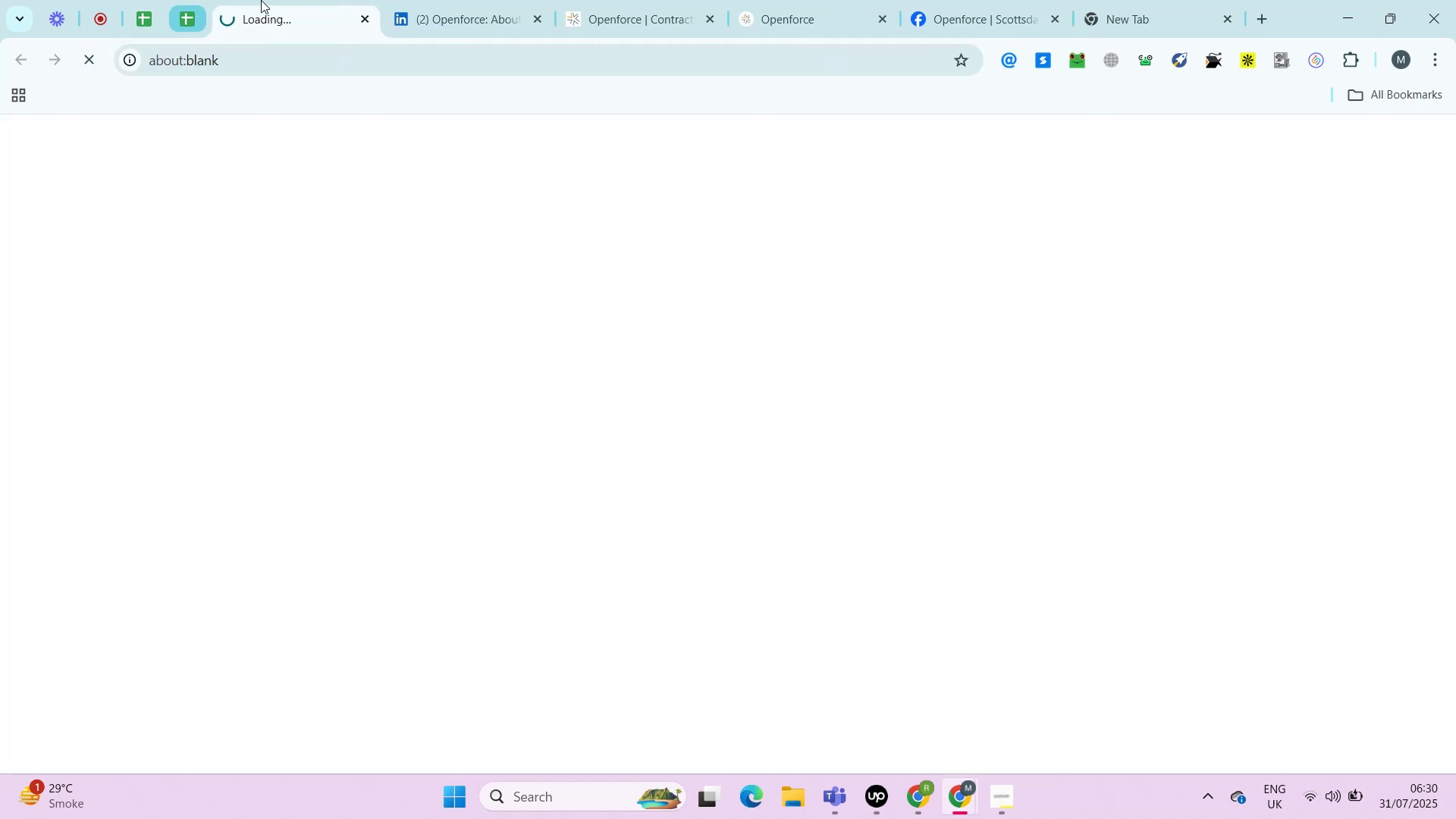 
right_click([285, 1])
 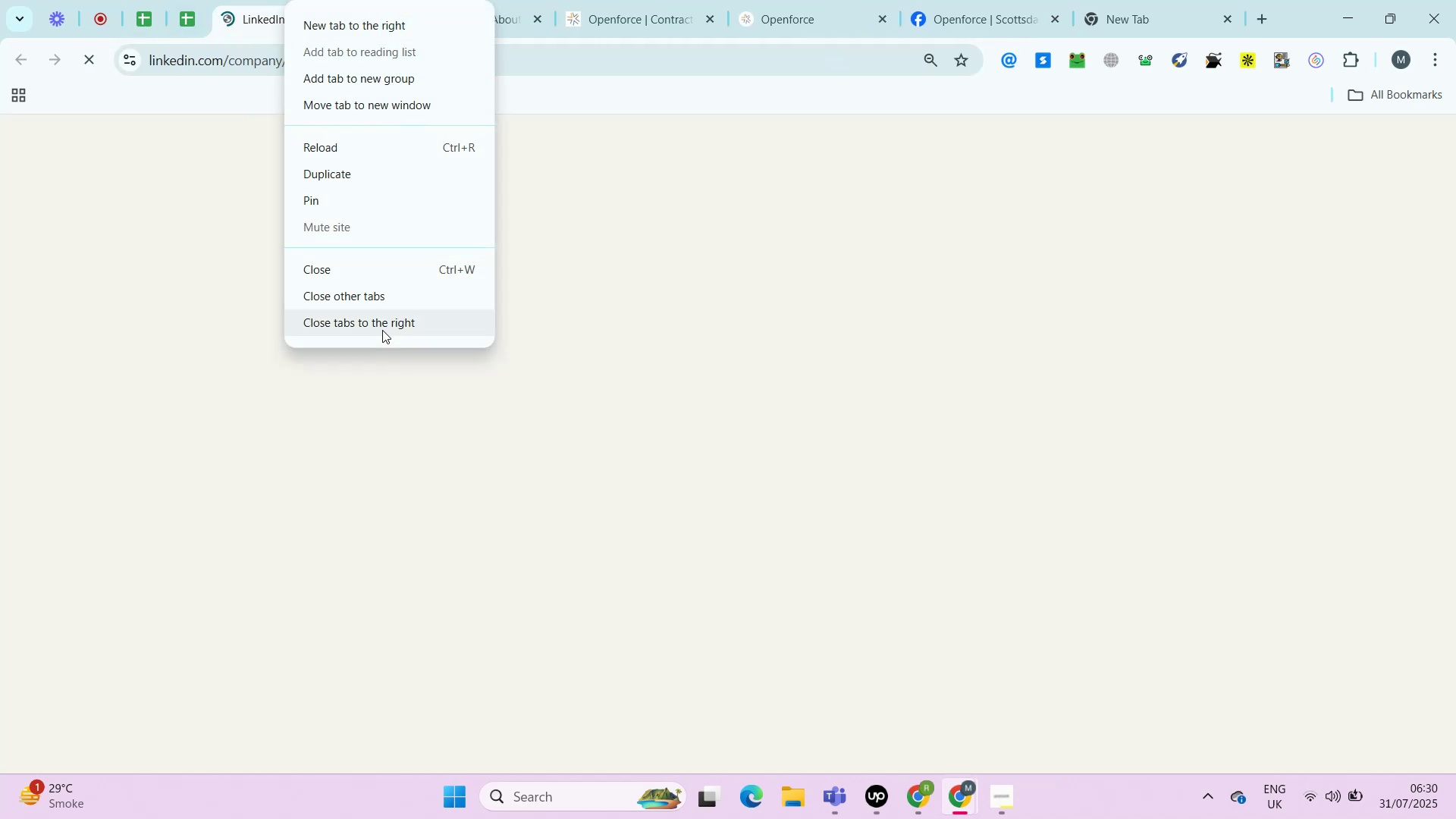 
left_click([382, 328])
 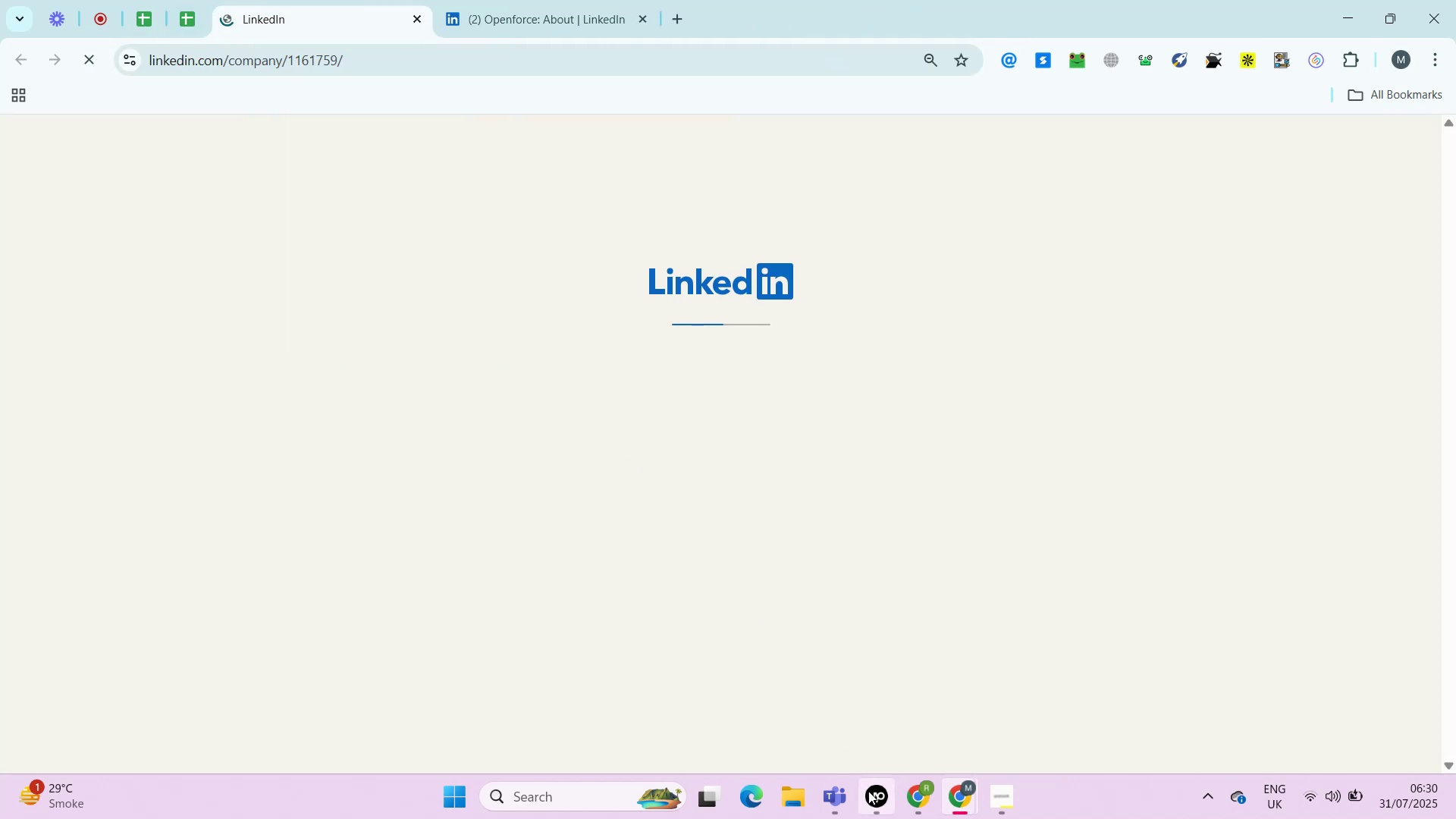 
left_click([868, 791])
 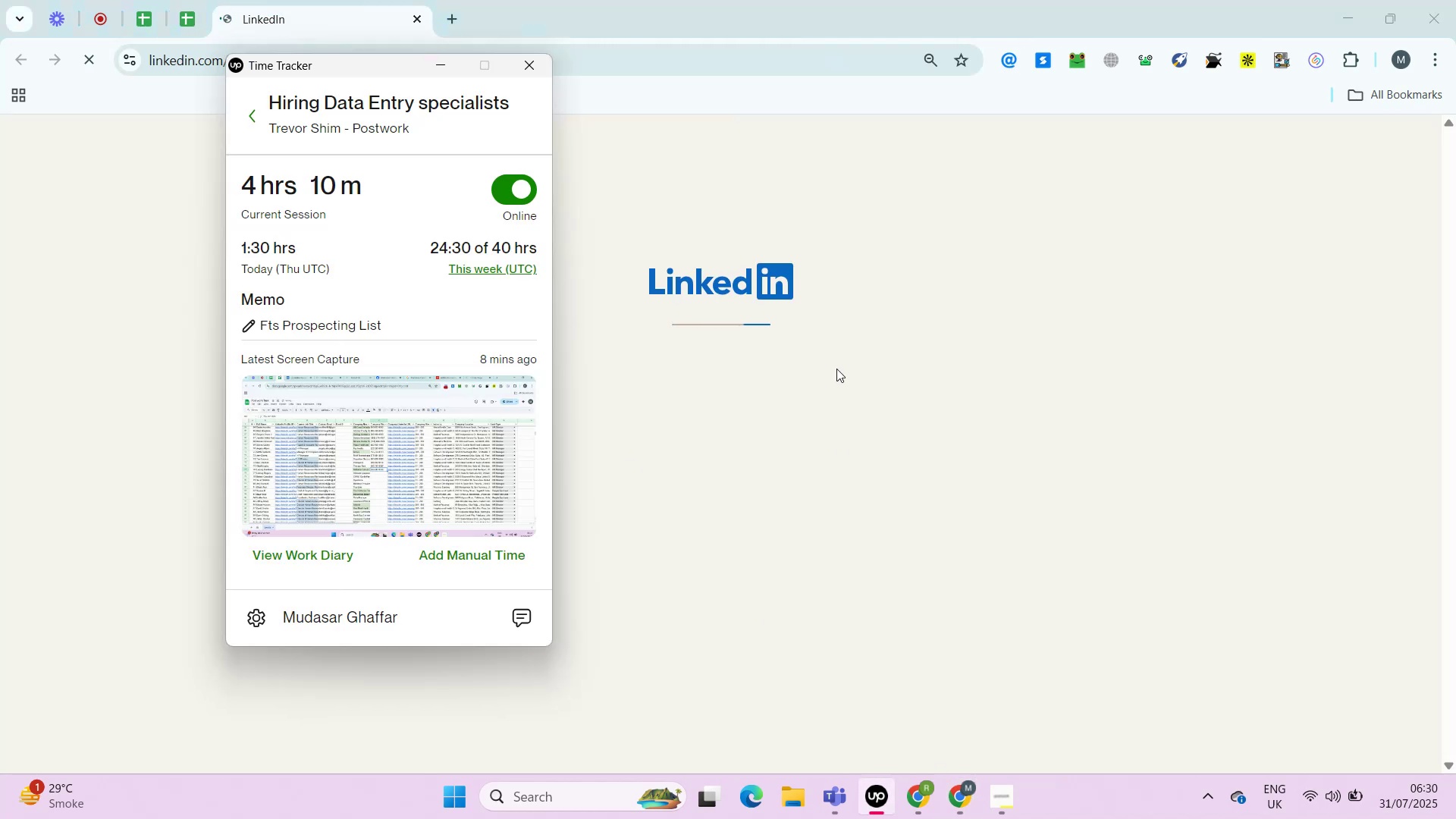 
left_click([836, 369])
 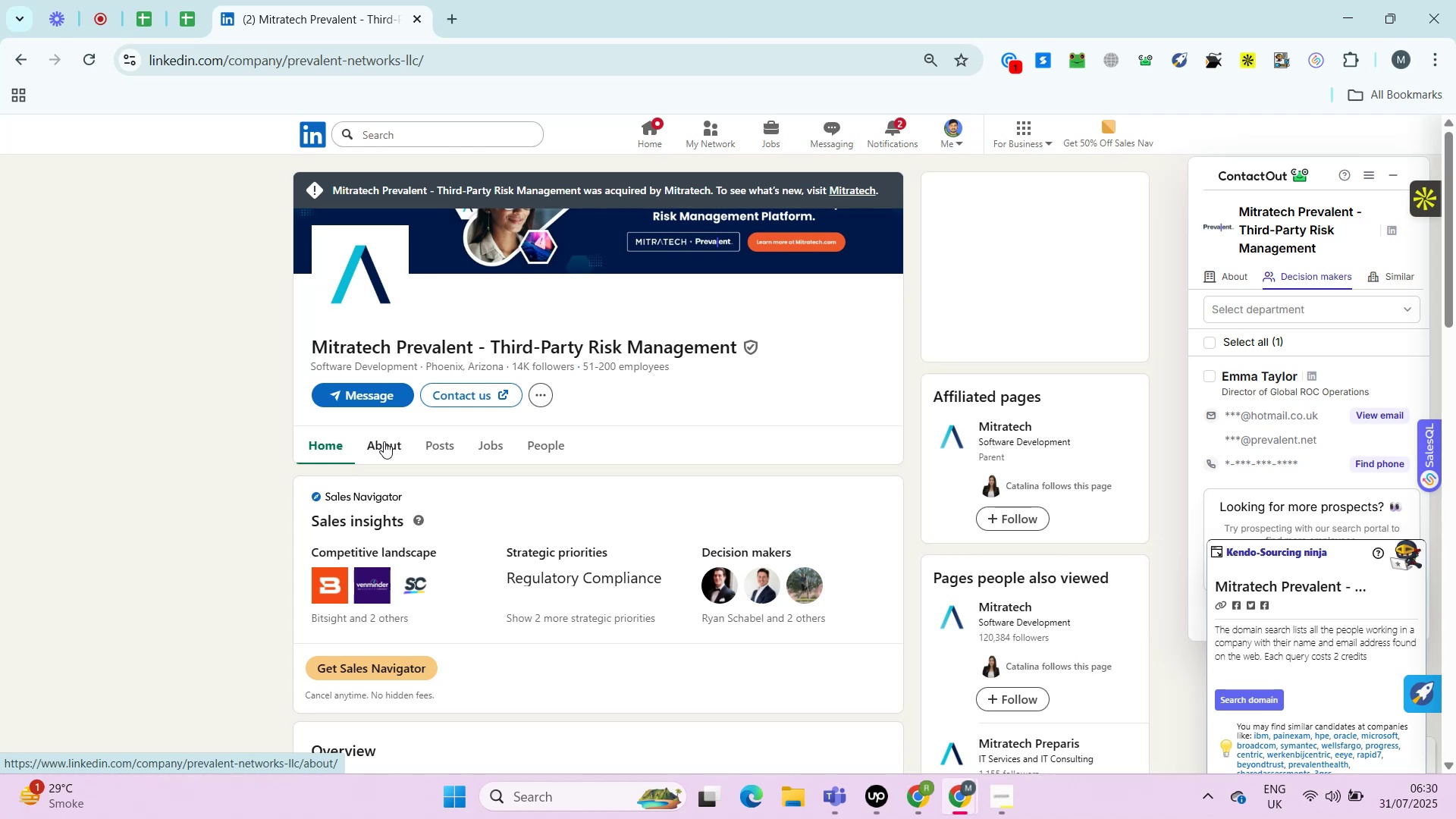 
wait(34.13)
 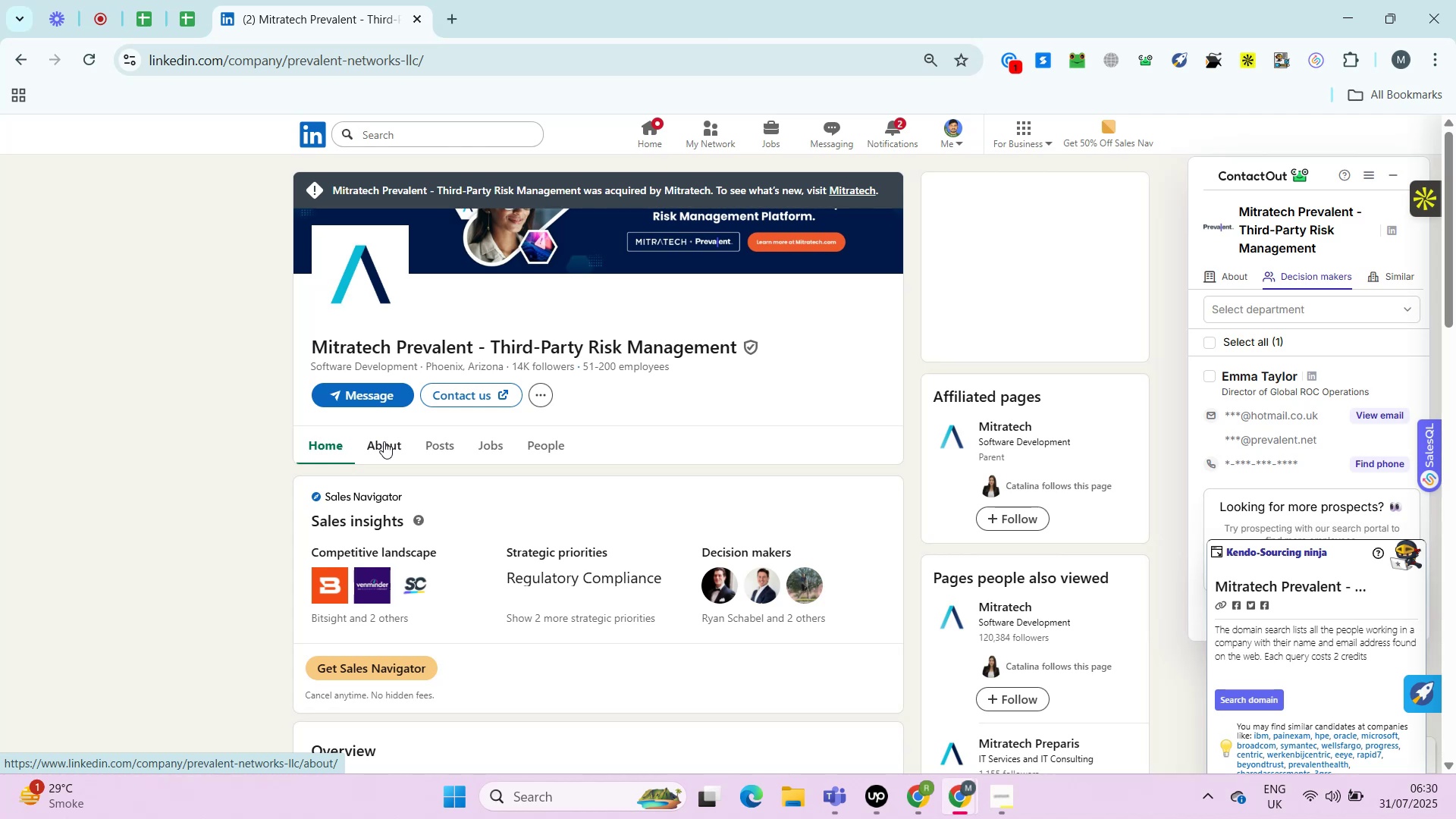 
left_click([384, 441])
 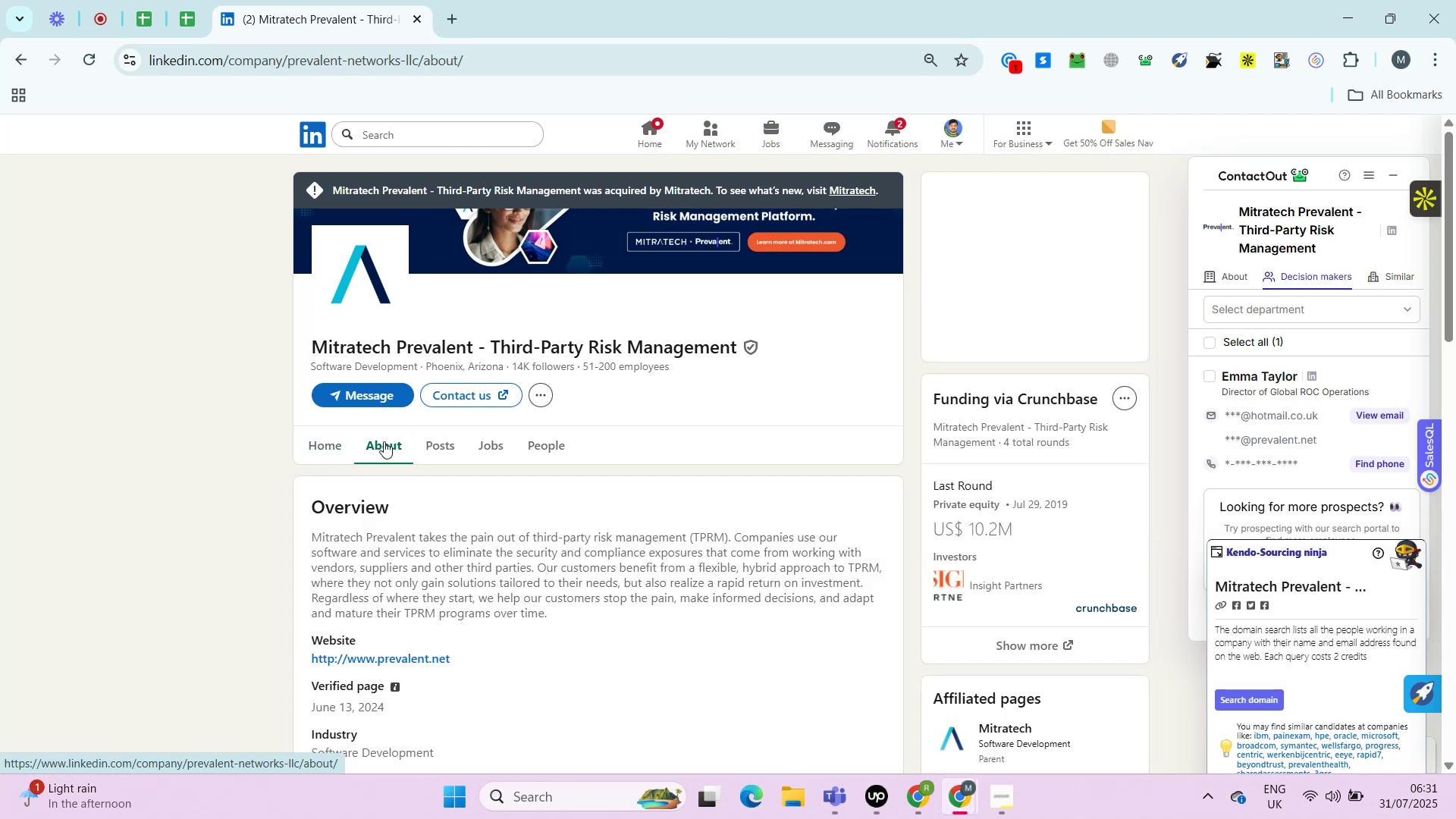 
wait(10.69)
 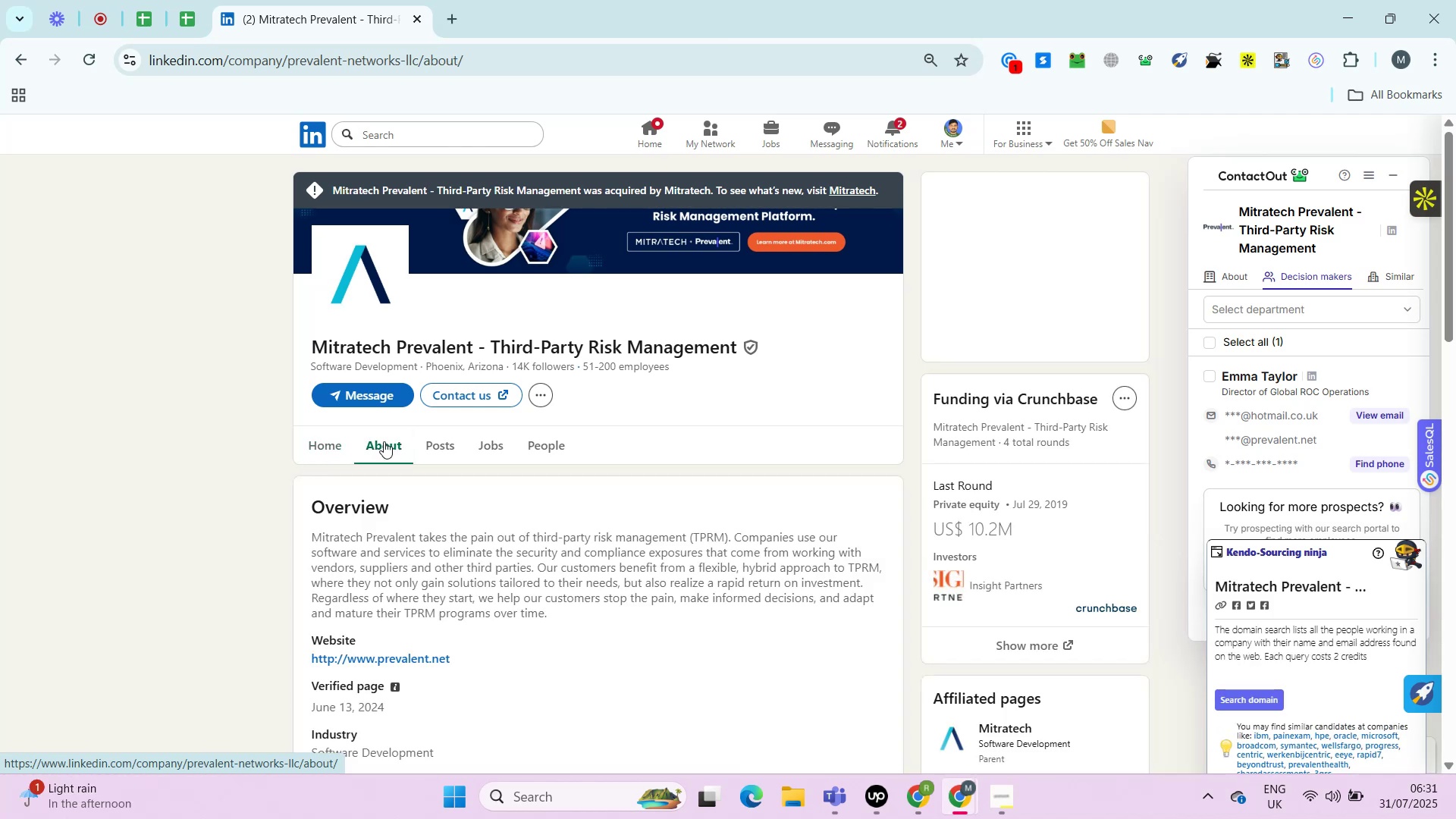 
key(Control+ControlRight)
 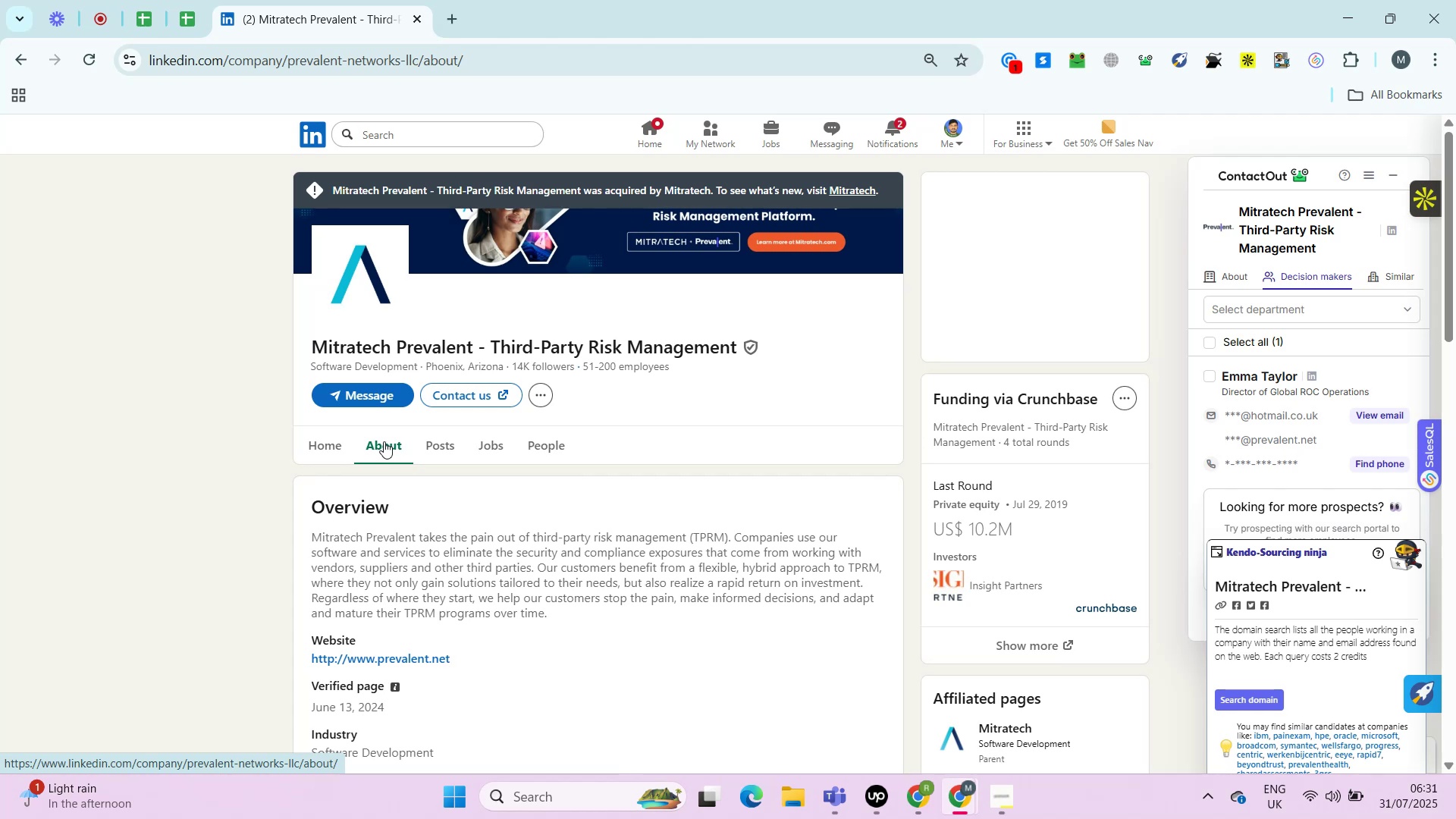 
key(Alt+Control+AltRight)
 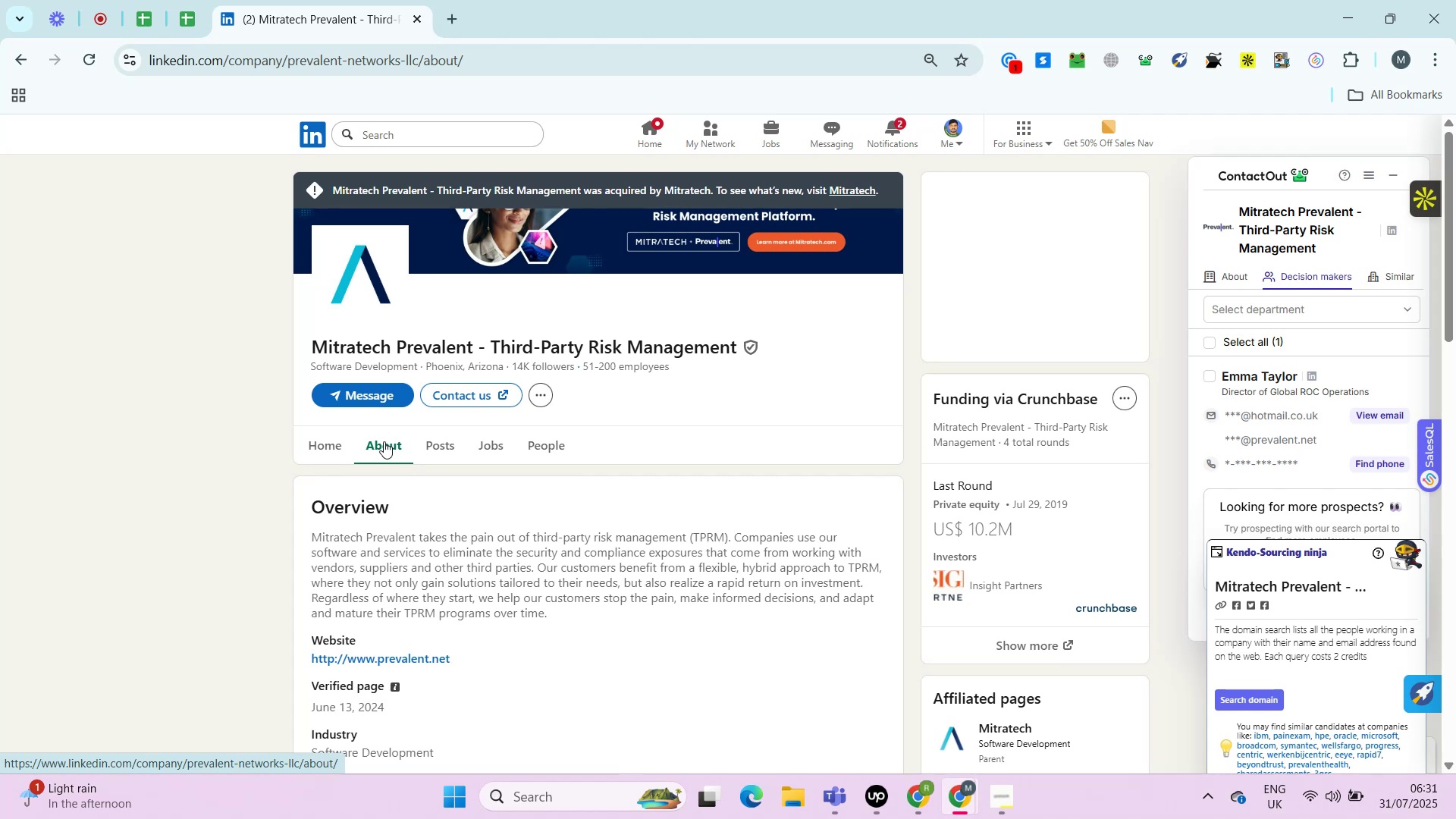 
key(Alt+Control+ControlRight)
 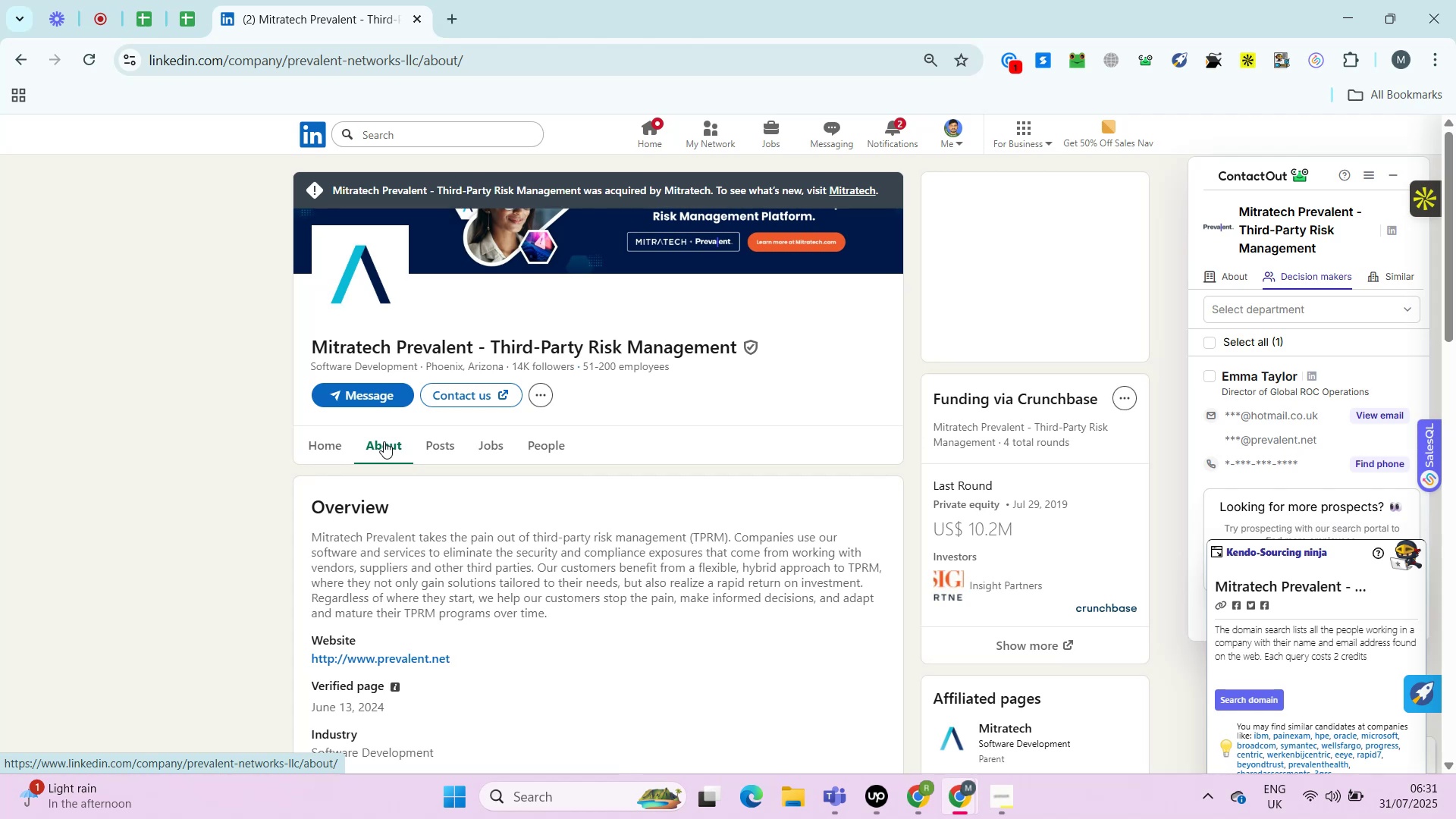 
key(Alt+Control+AltRight)
 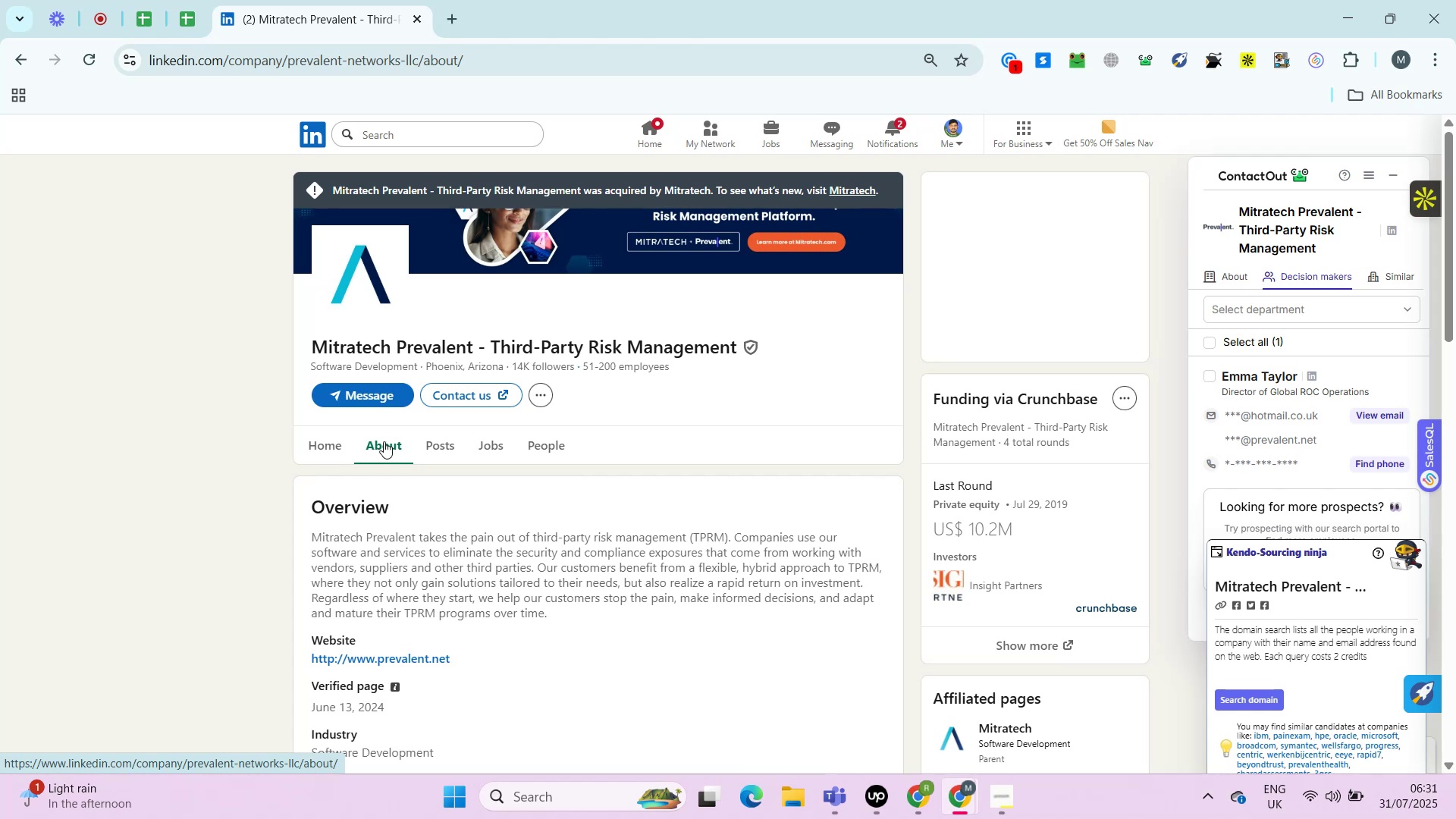 
wait(31.93)
 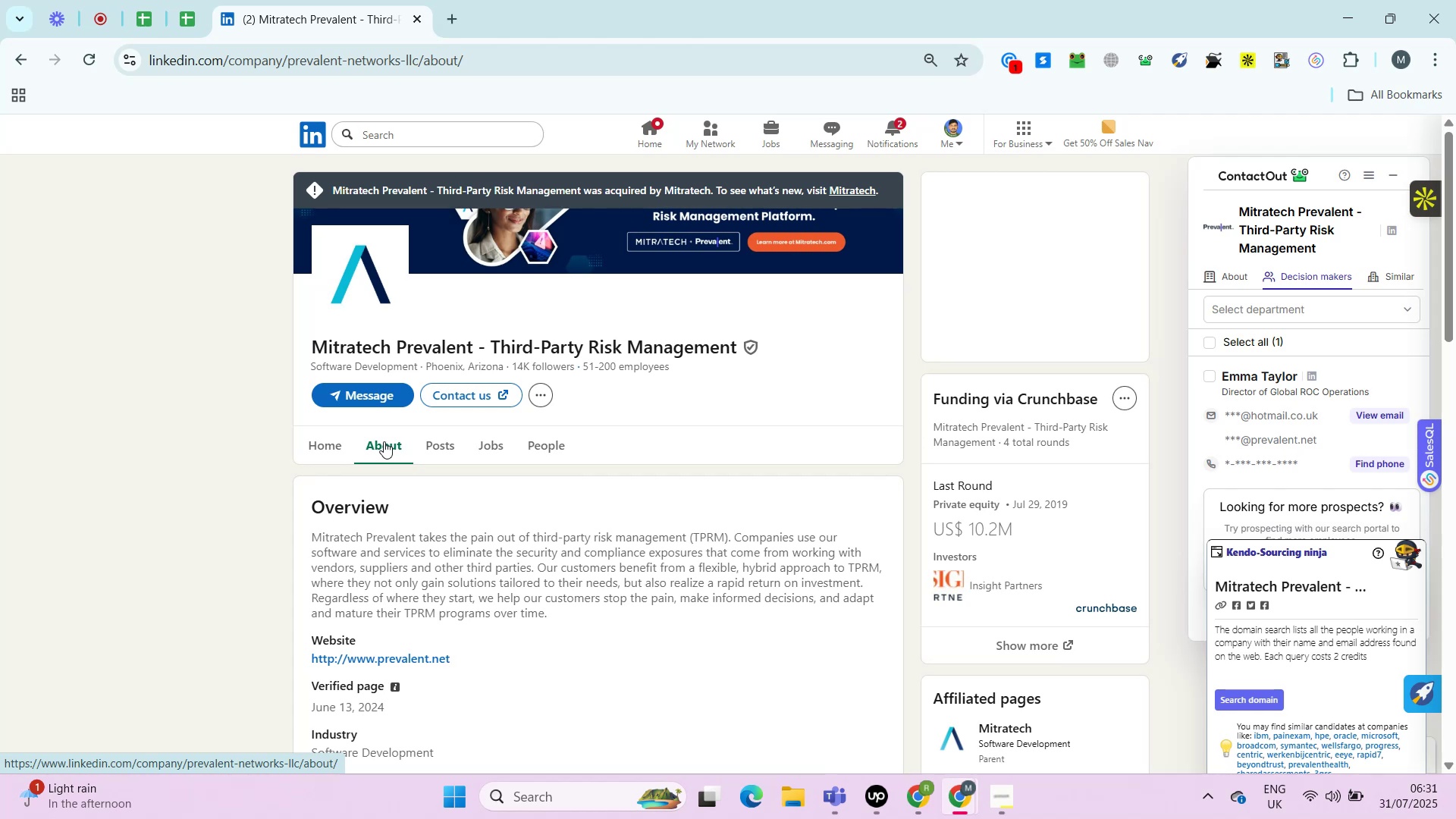 
hold_key(key=ControlLeft, duration=0.63)
left_click([421, 389])
 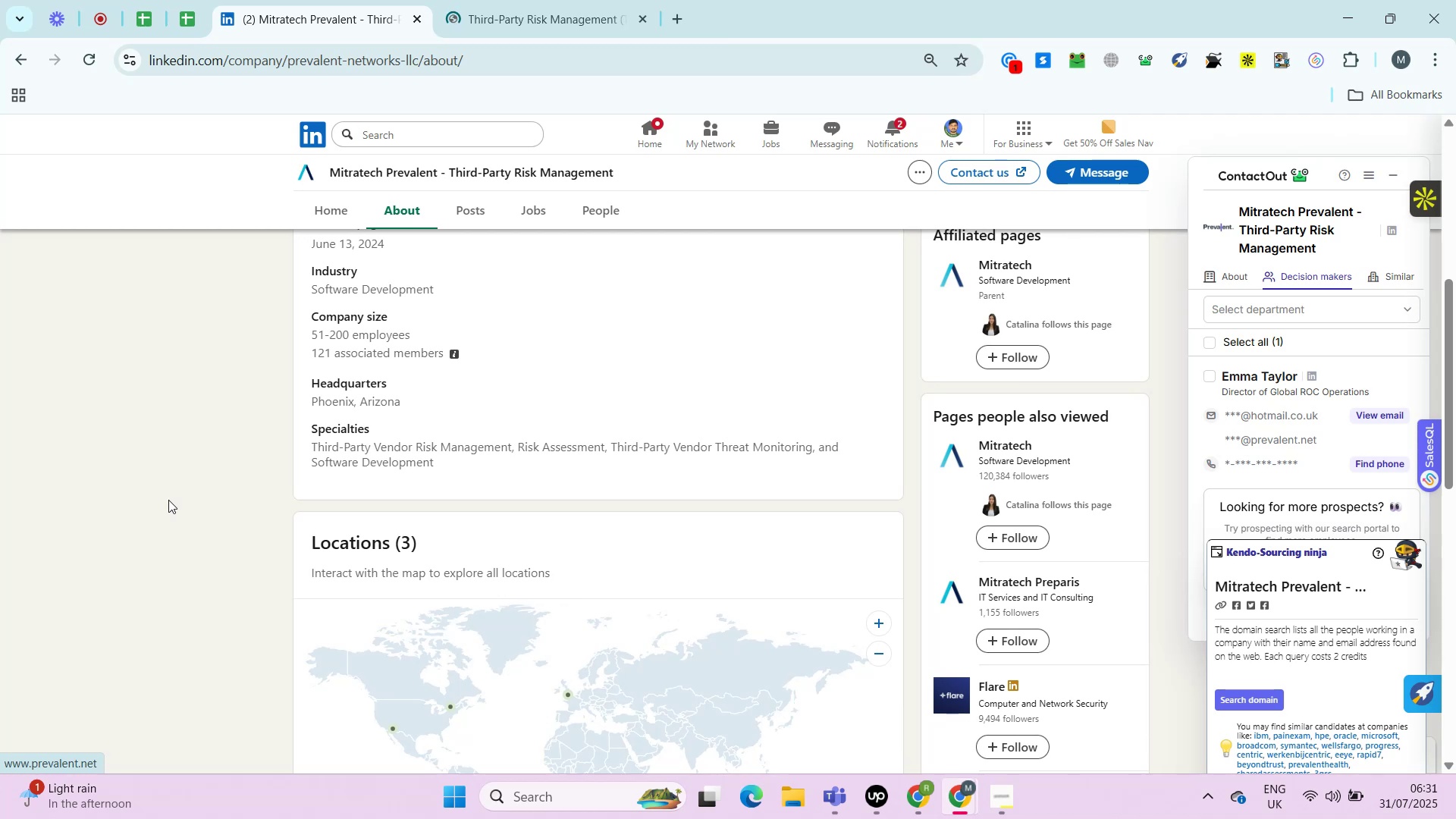 
wait(7.73)
 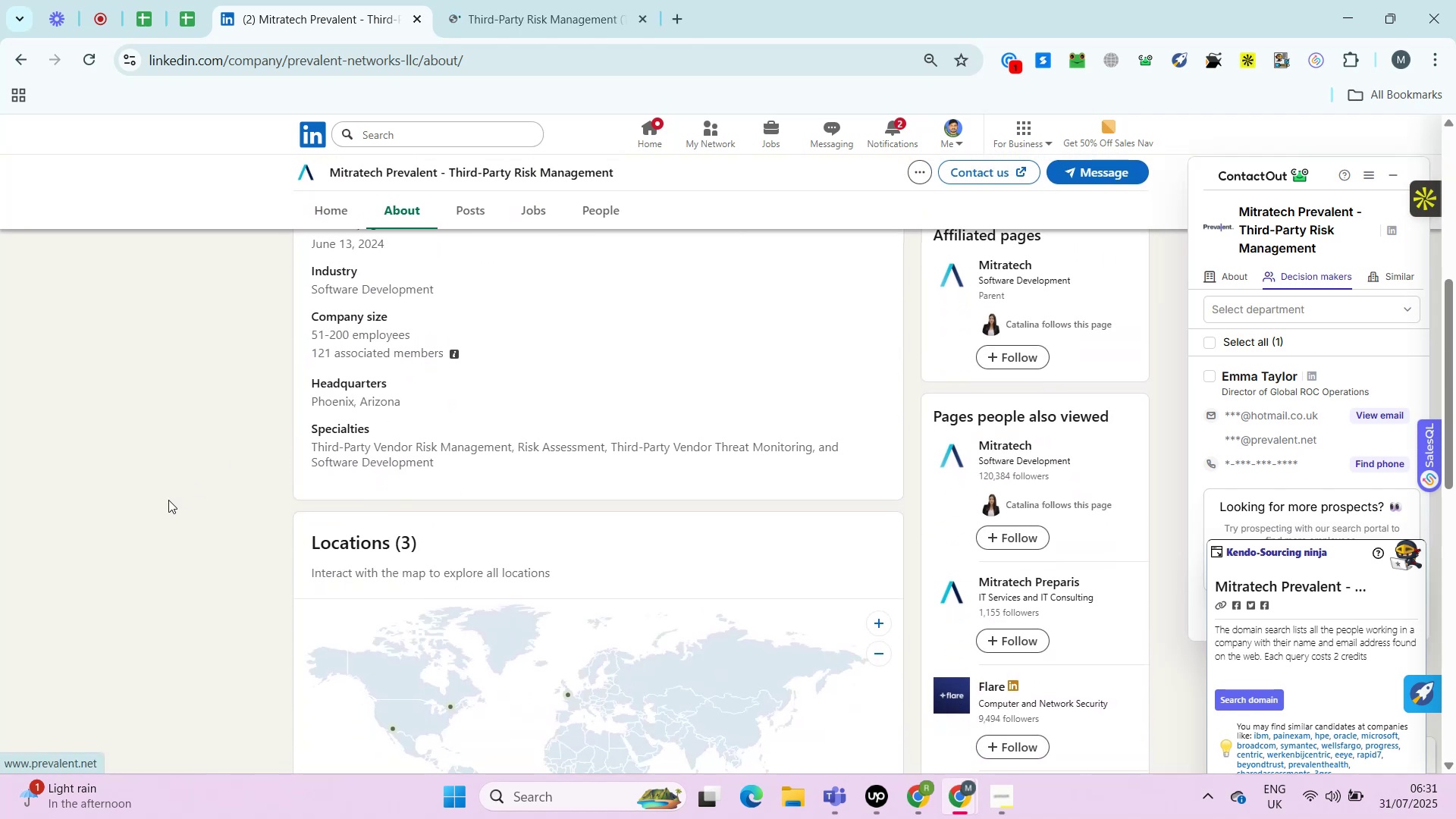 
left_click([534, 0])
 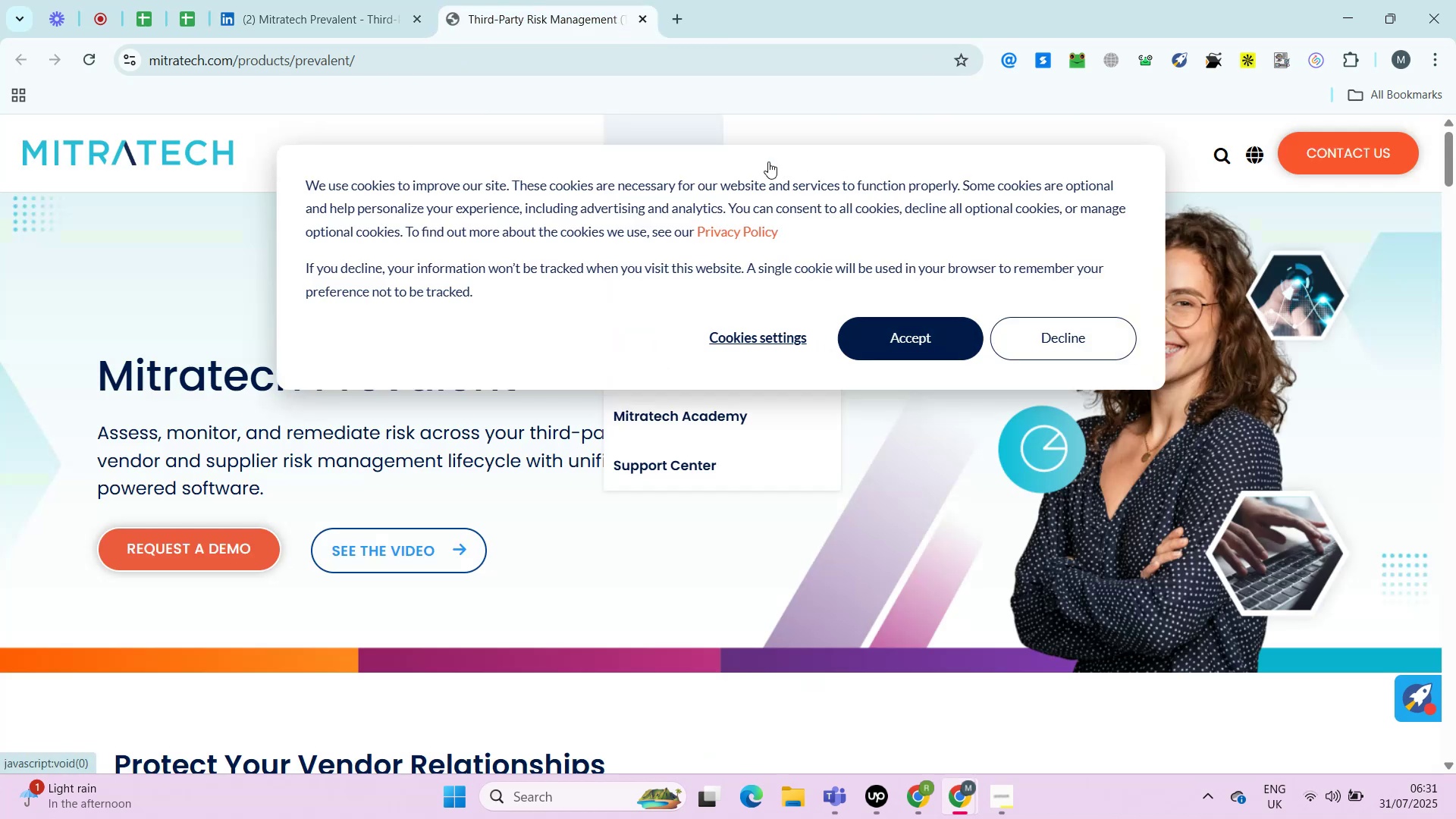 
wait(5.83)
 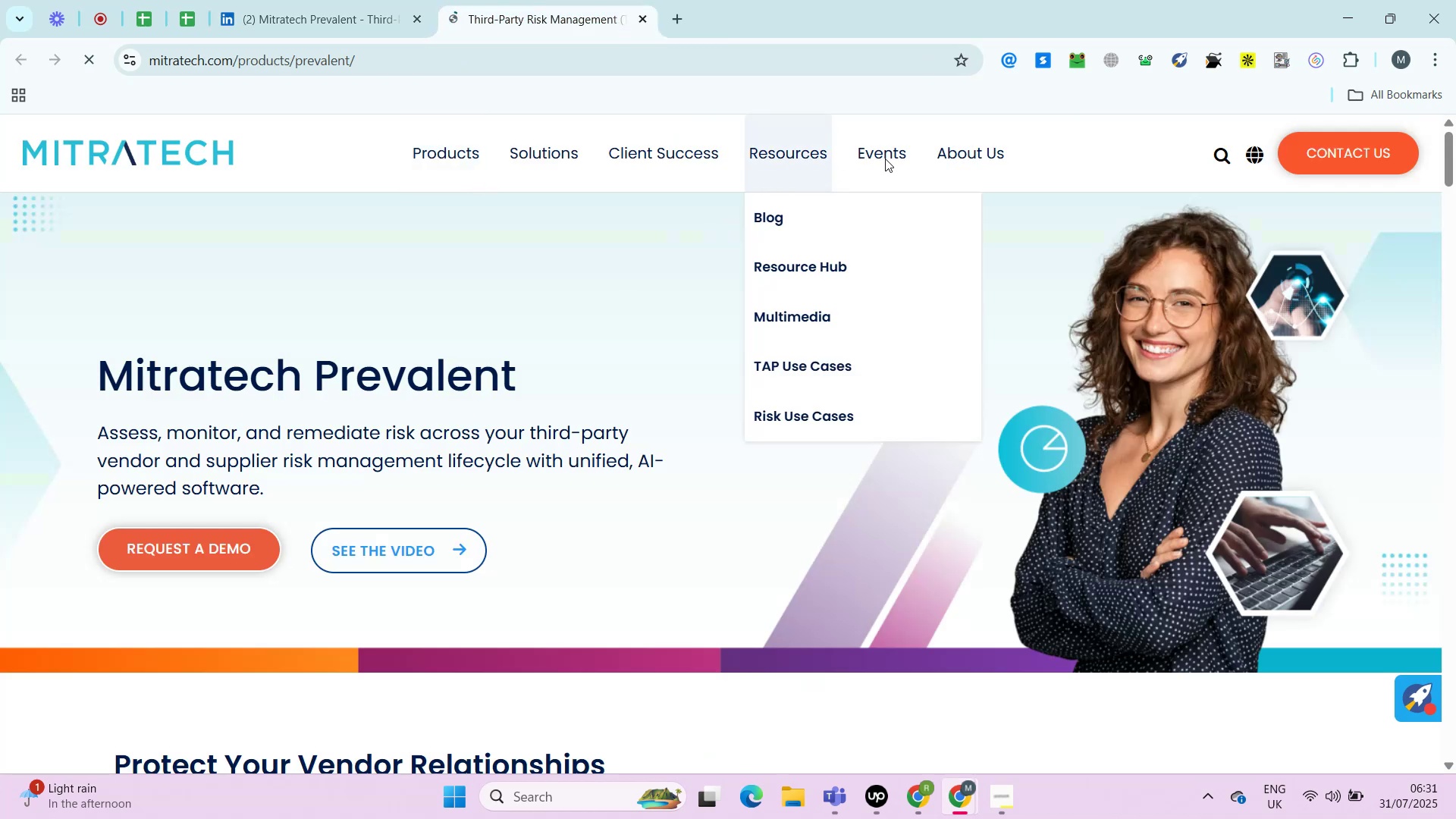 
left_click([1038, 344])
 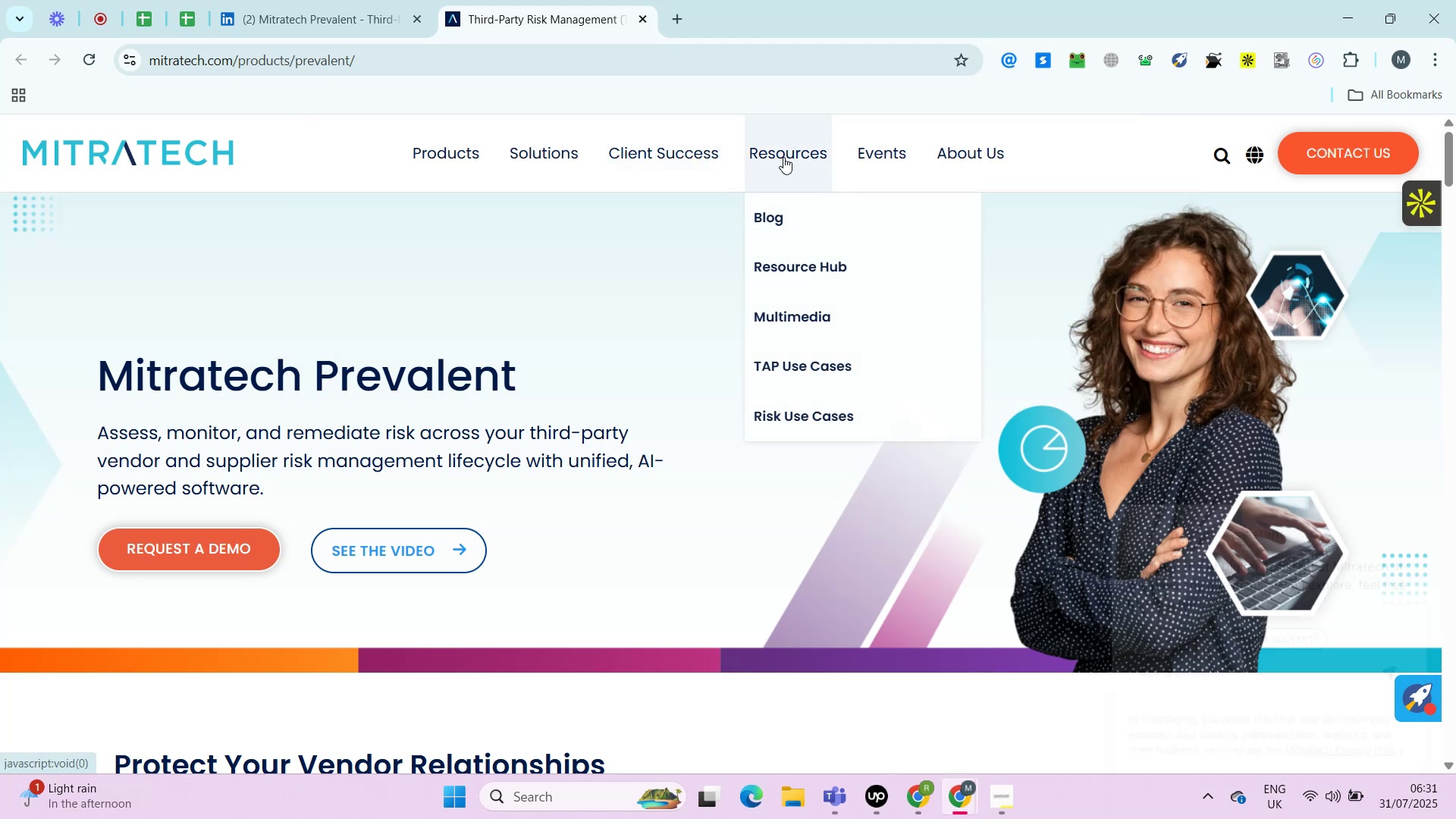 
mouse_move([662, 155])
 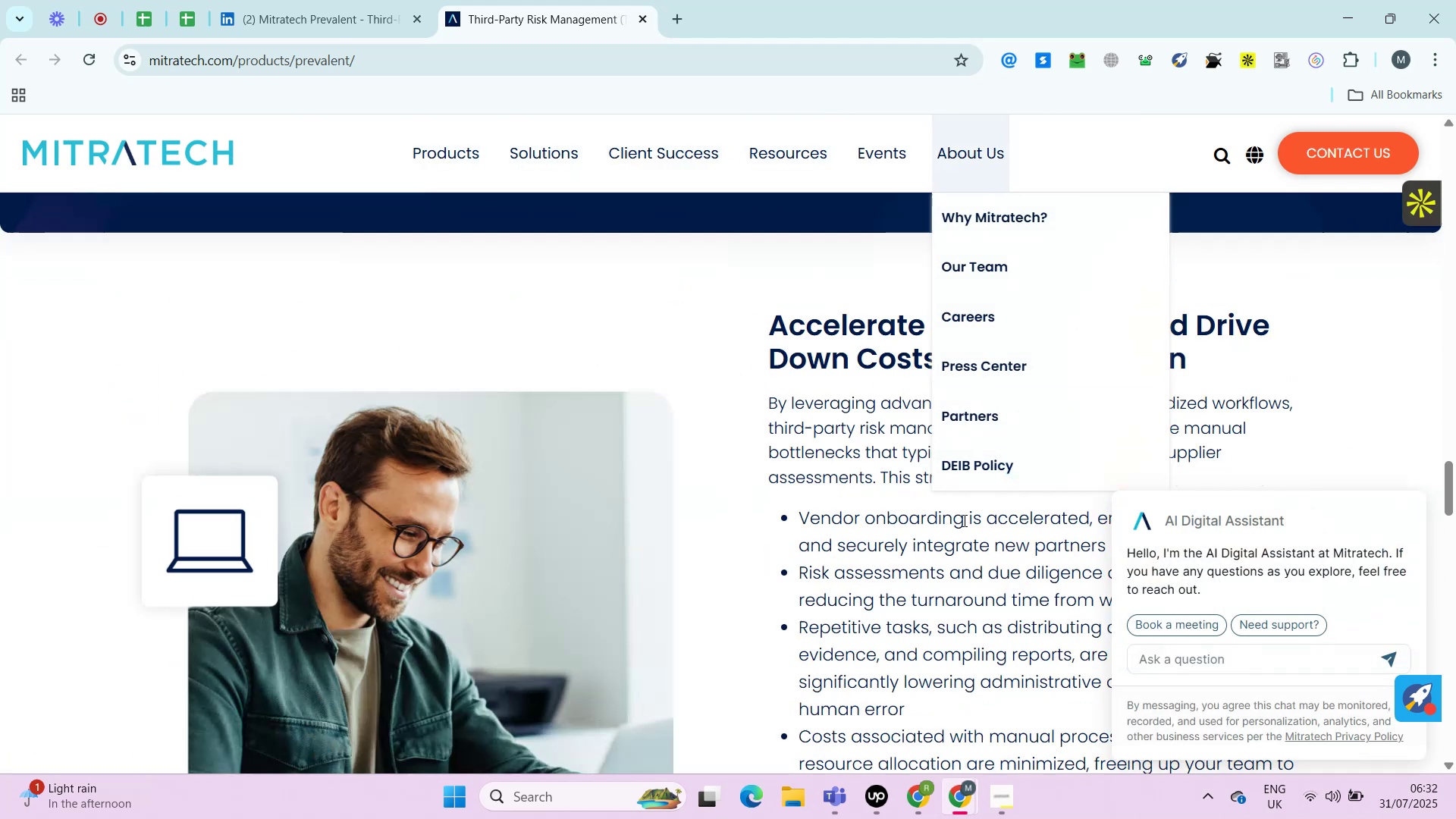 
wait(10.45)
 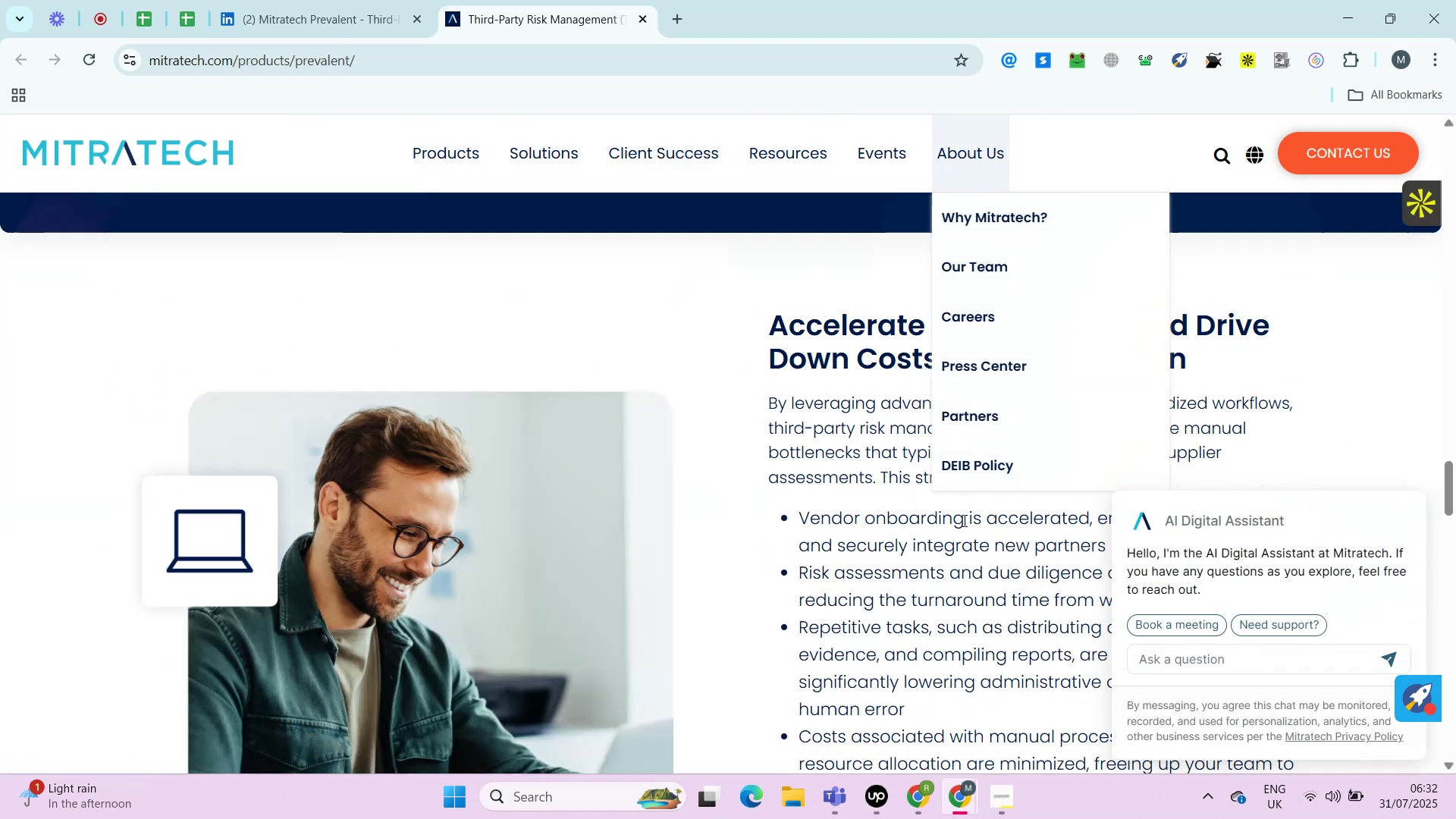 
hold_key(key=ControlLeft, duration=0.62)
left_click([212, 546])
 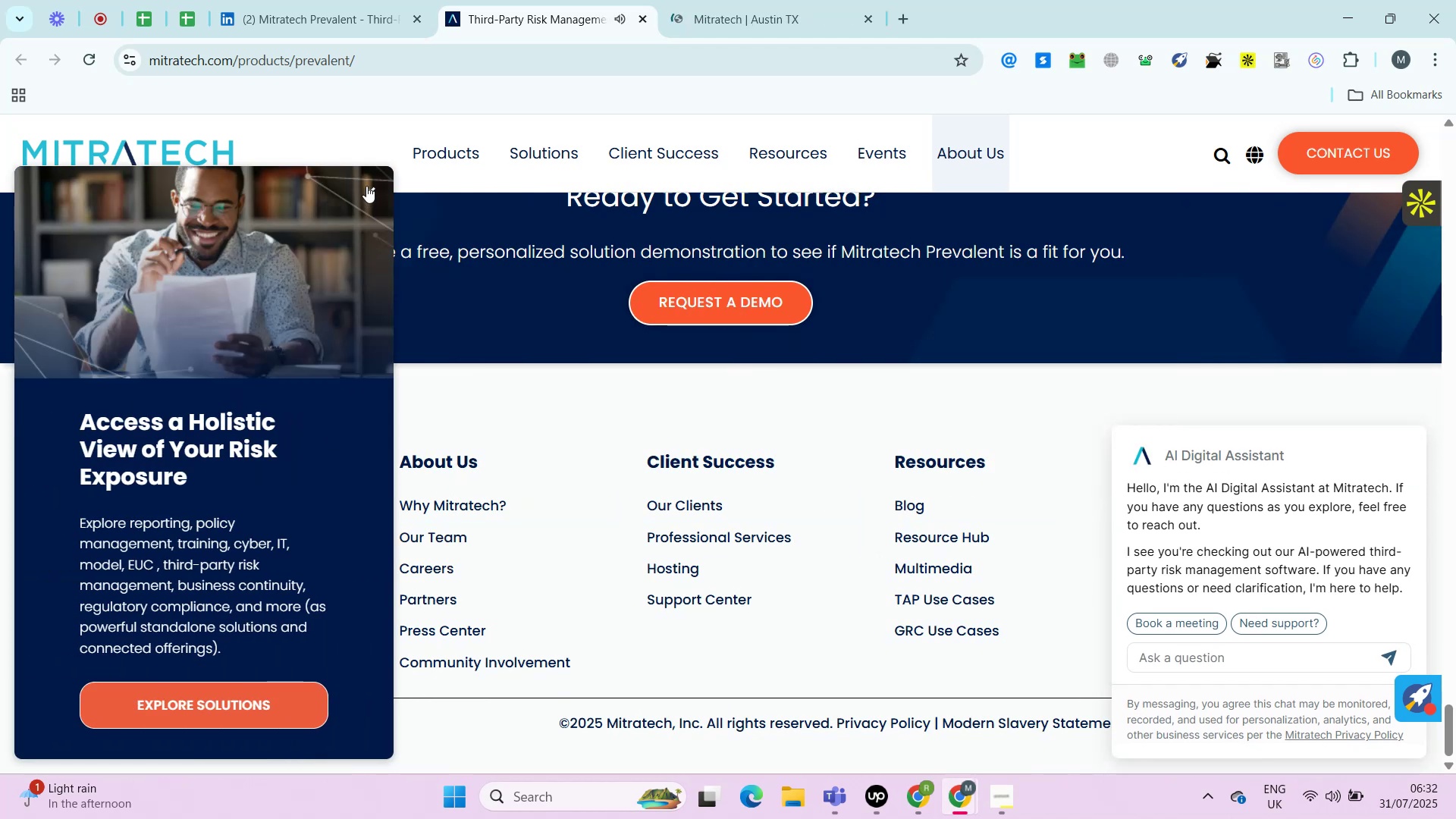 
left_click([367, 192])
 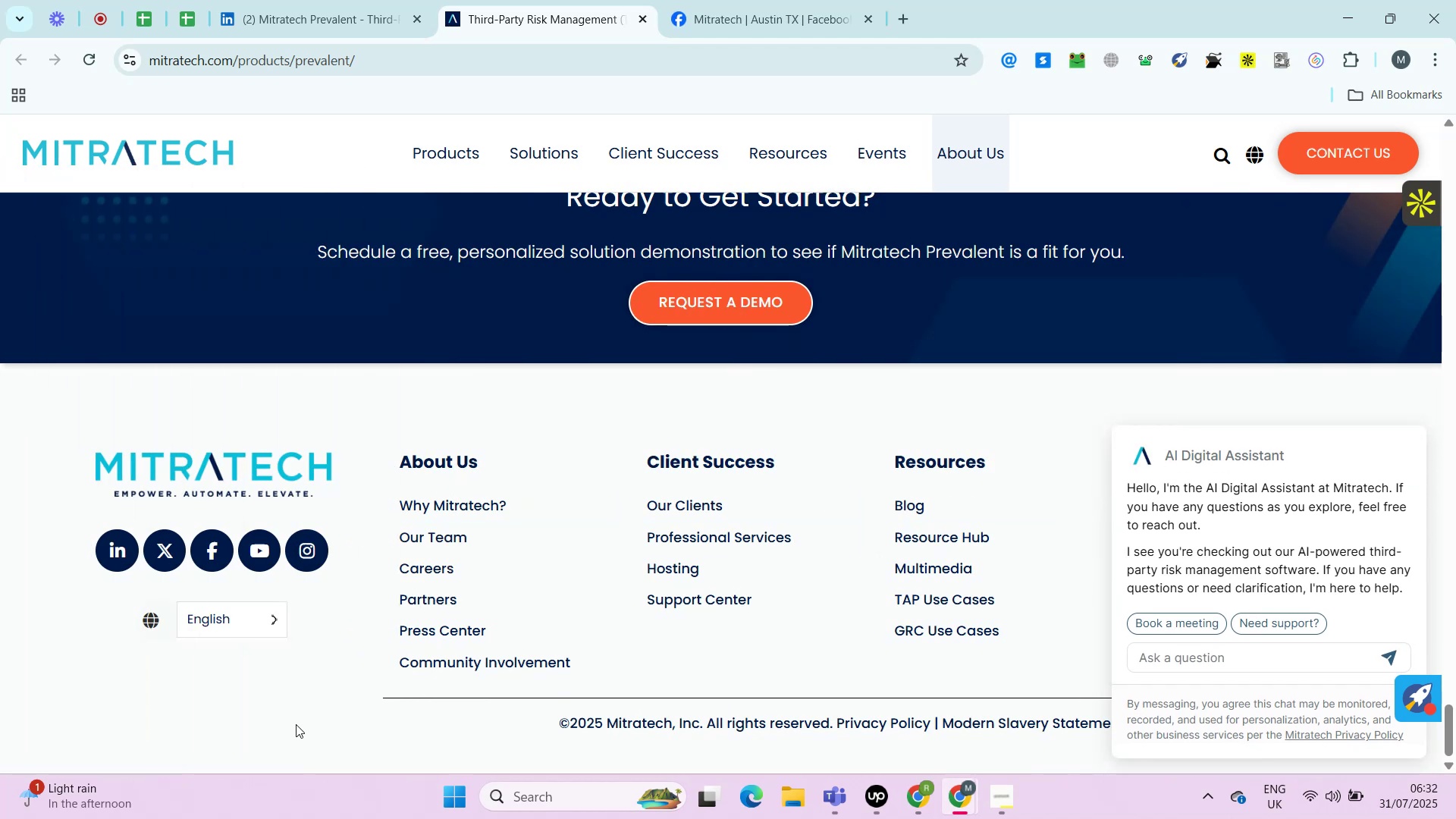 
left_click([296, 724])
 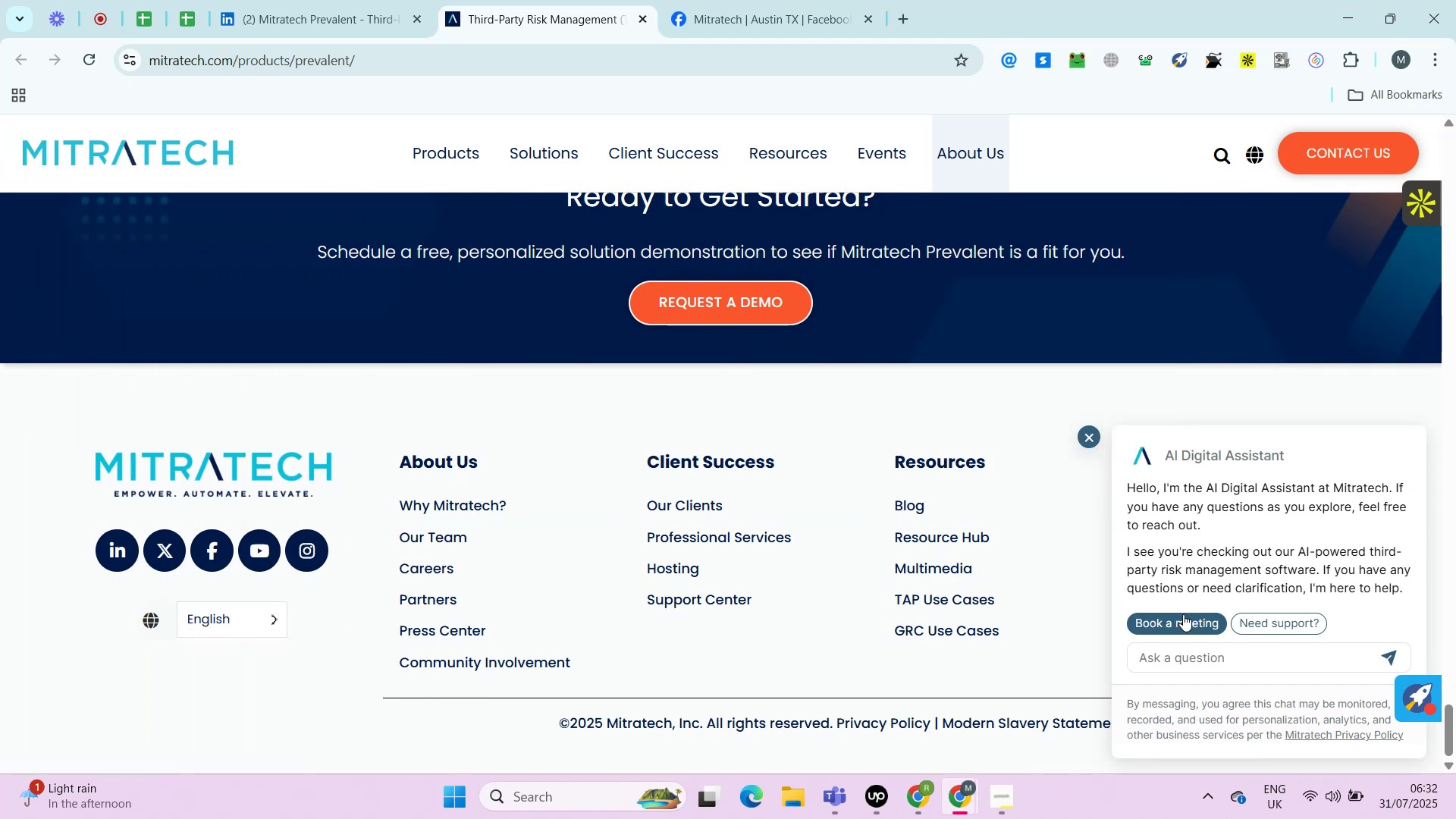 
left_click([1186, 618])
 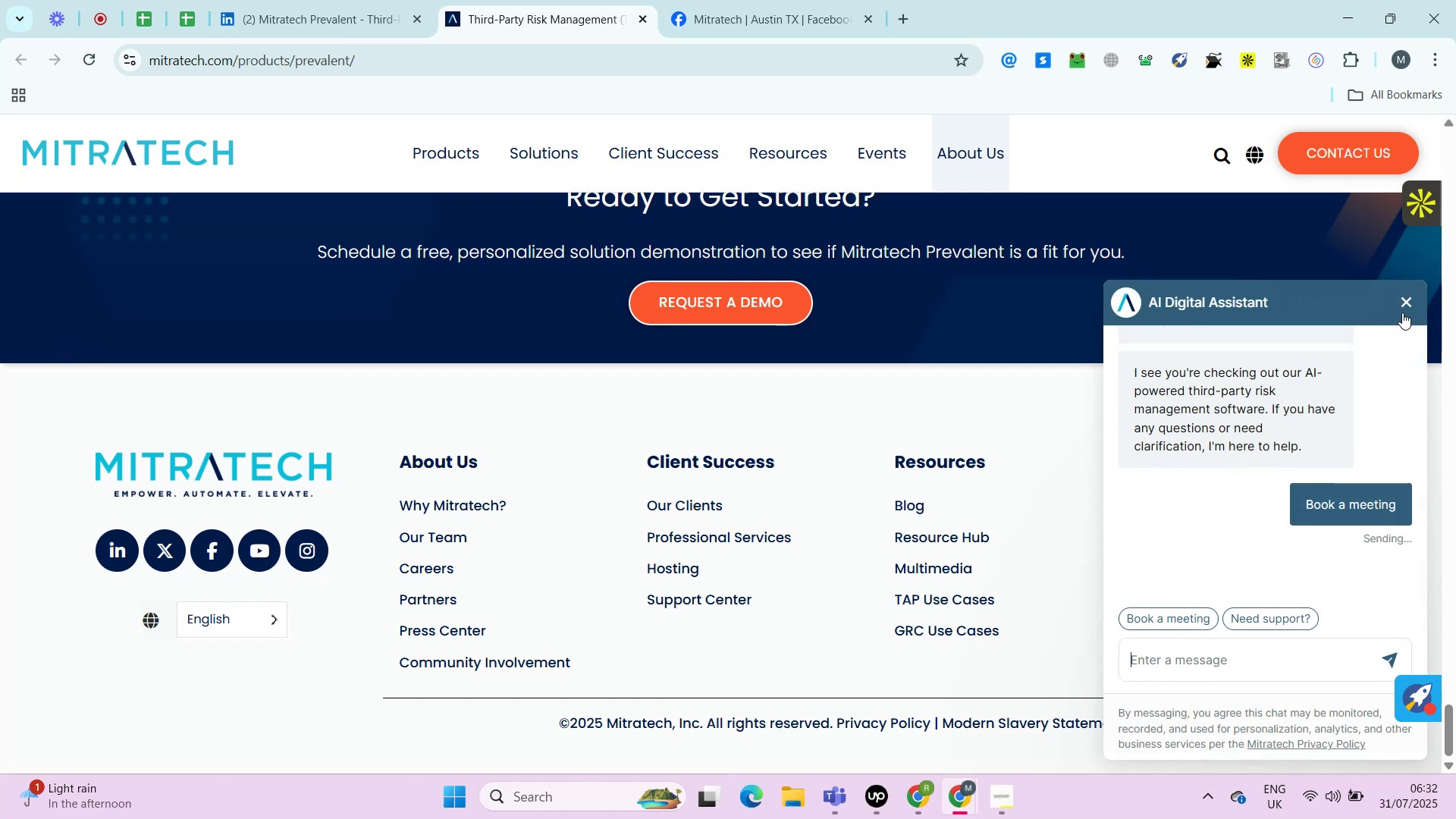 
left_click([1405, 304])
 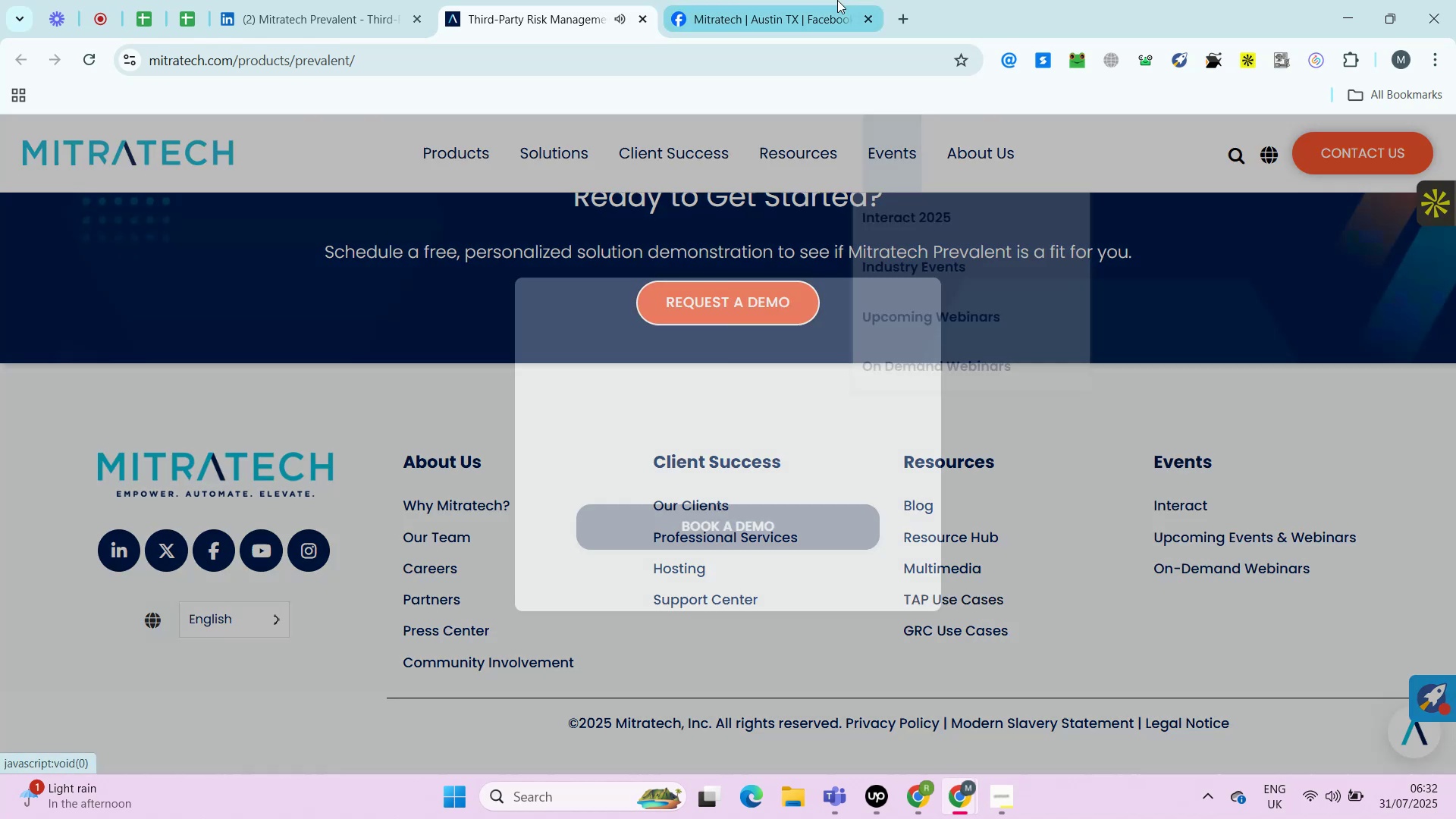 
left_click([835, 0])
 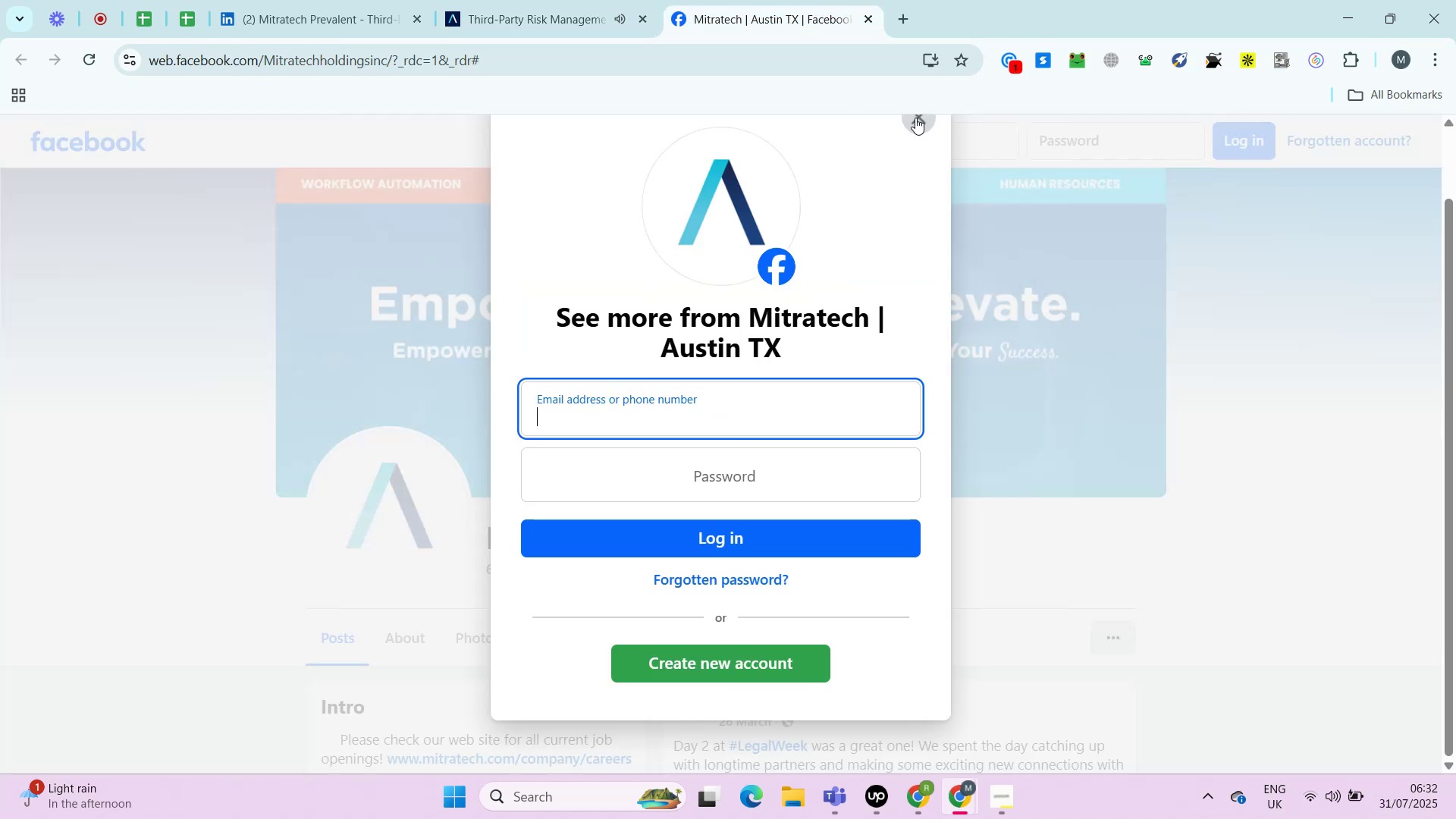 
left_click([915, 118])
 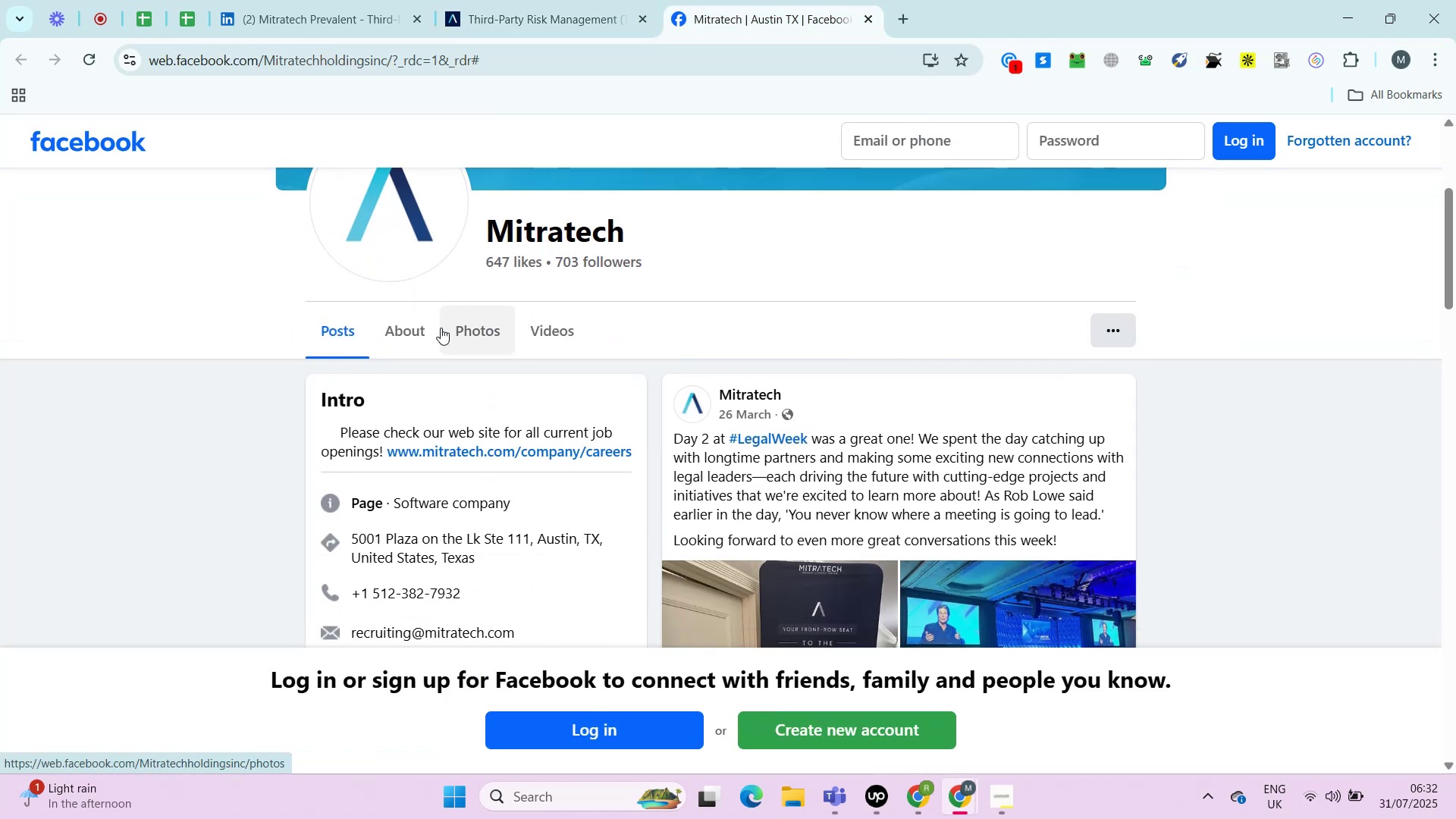 
left_click([407, 329])
 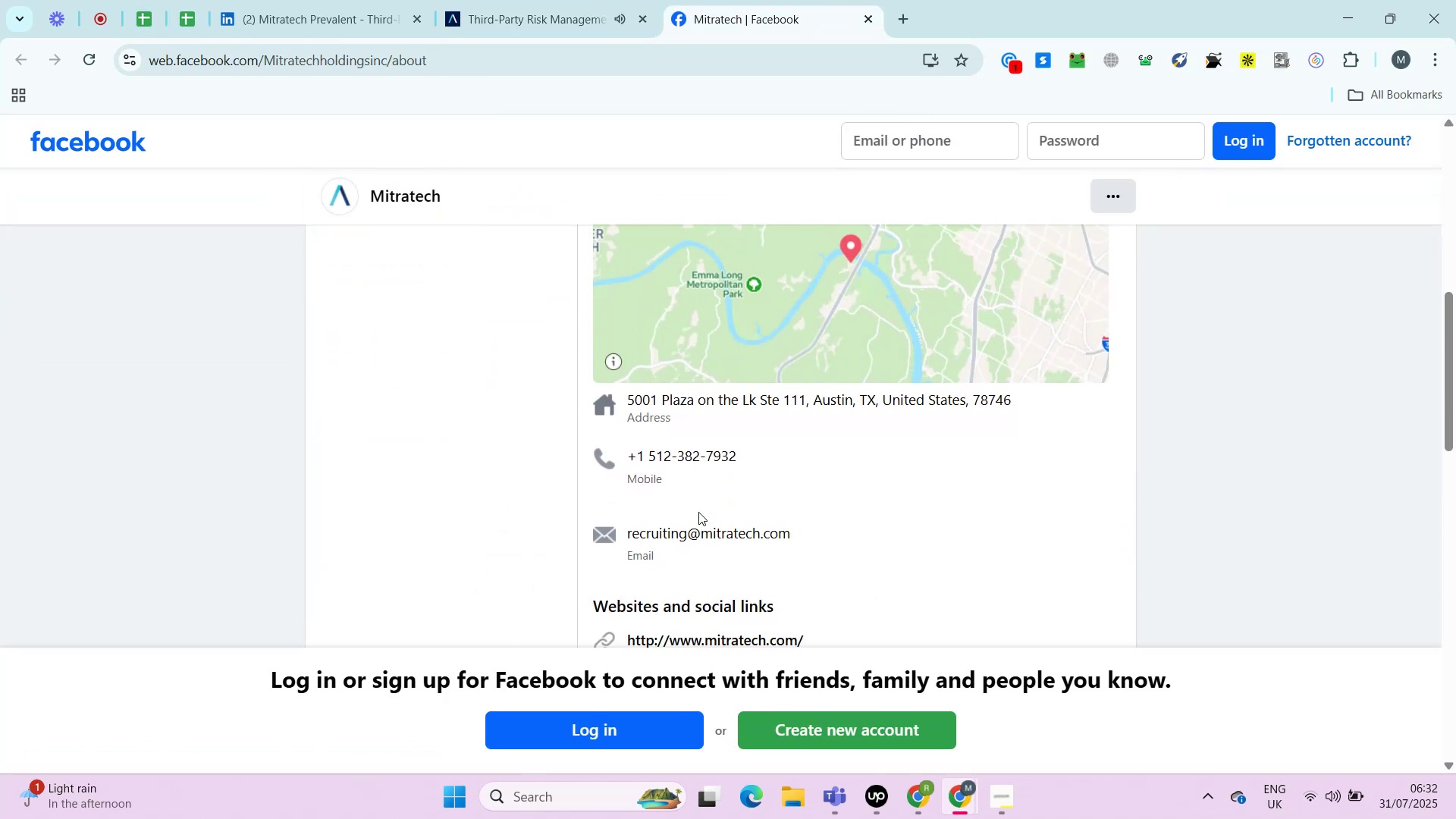 
left_click_drag(start_coordinate=[744, 440], to_coordinate=[656, 436])
 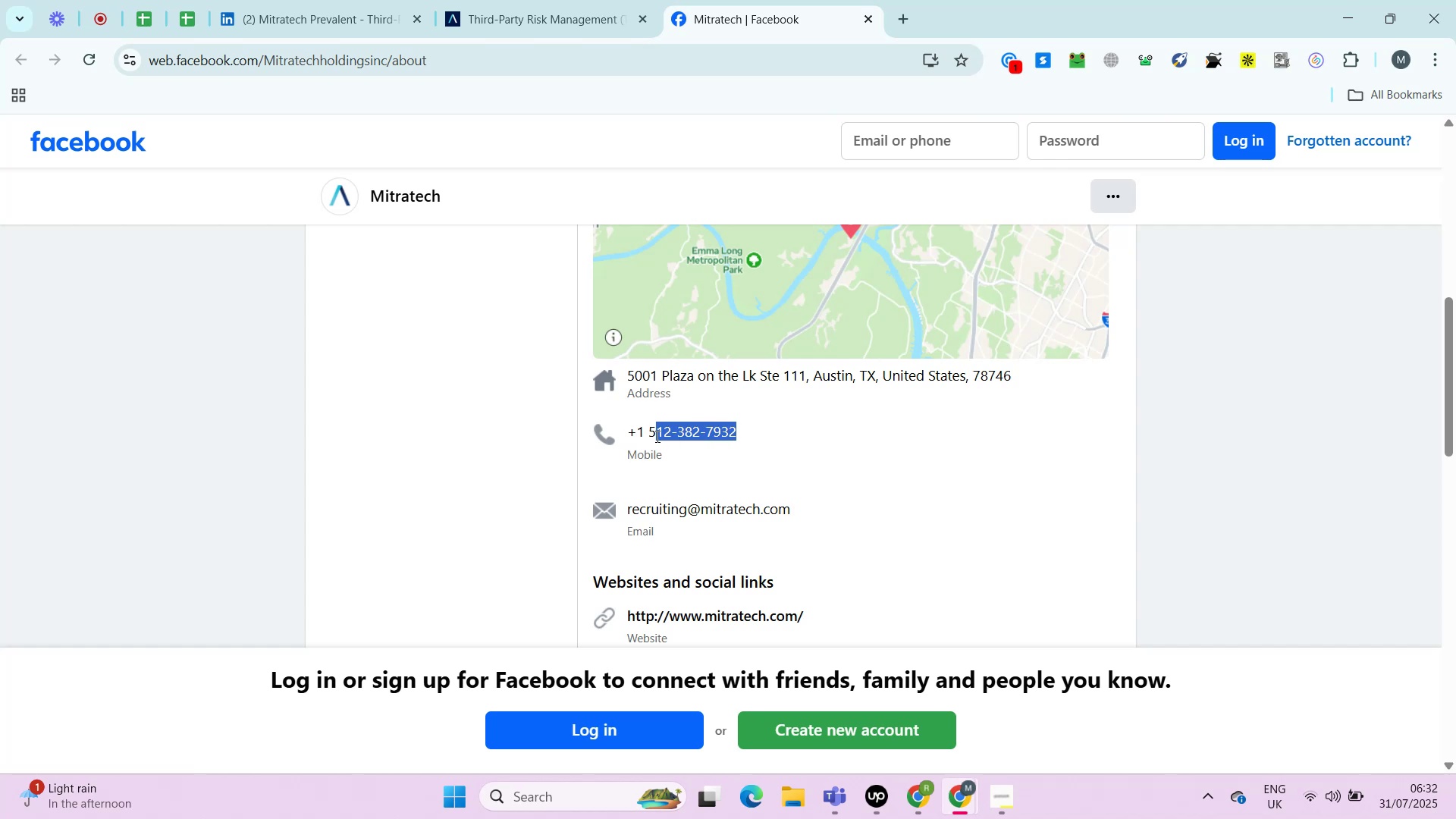 
key(Control+Shift+ArrowLeft)
 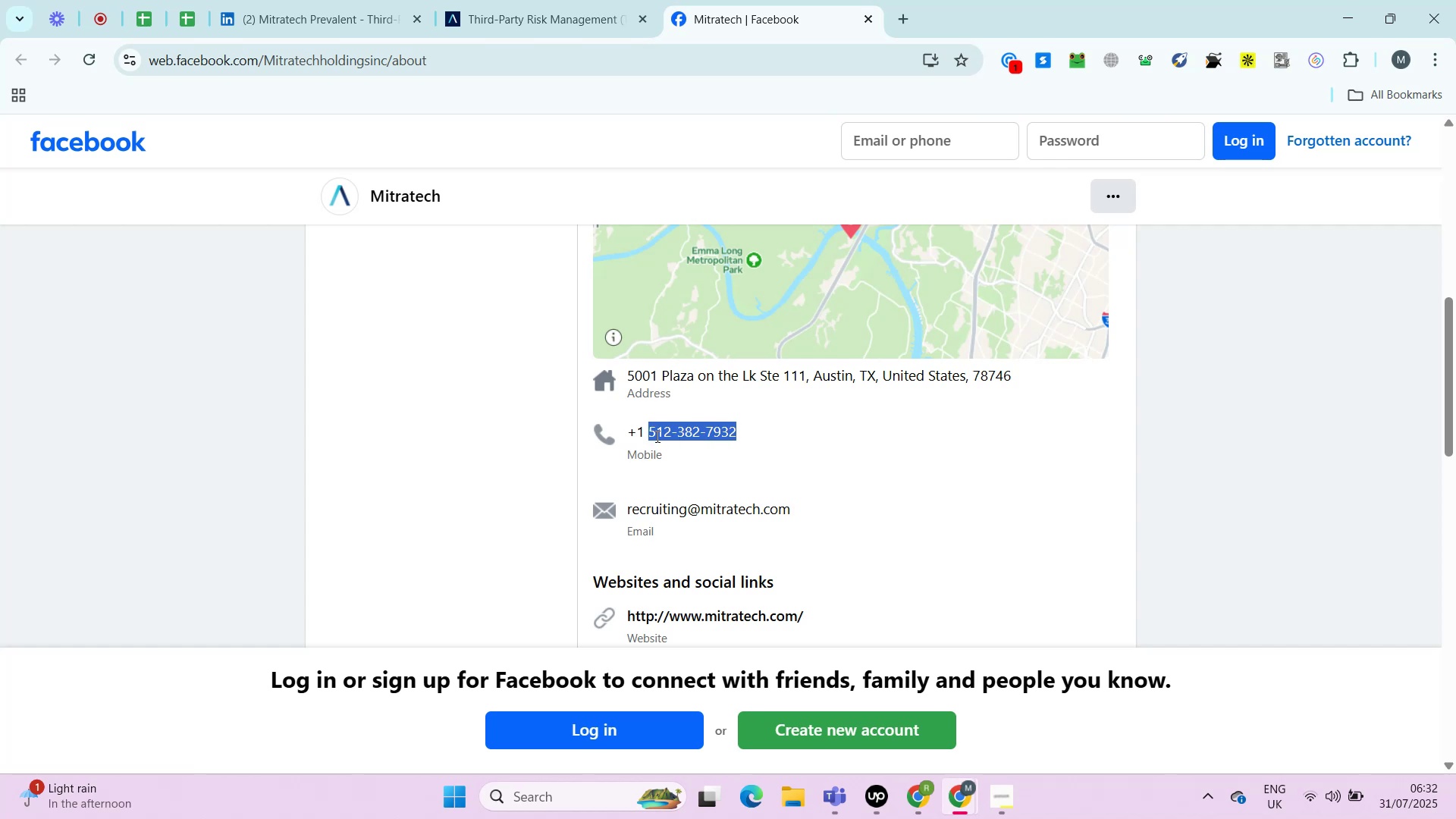 
key(Control+C)
 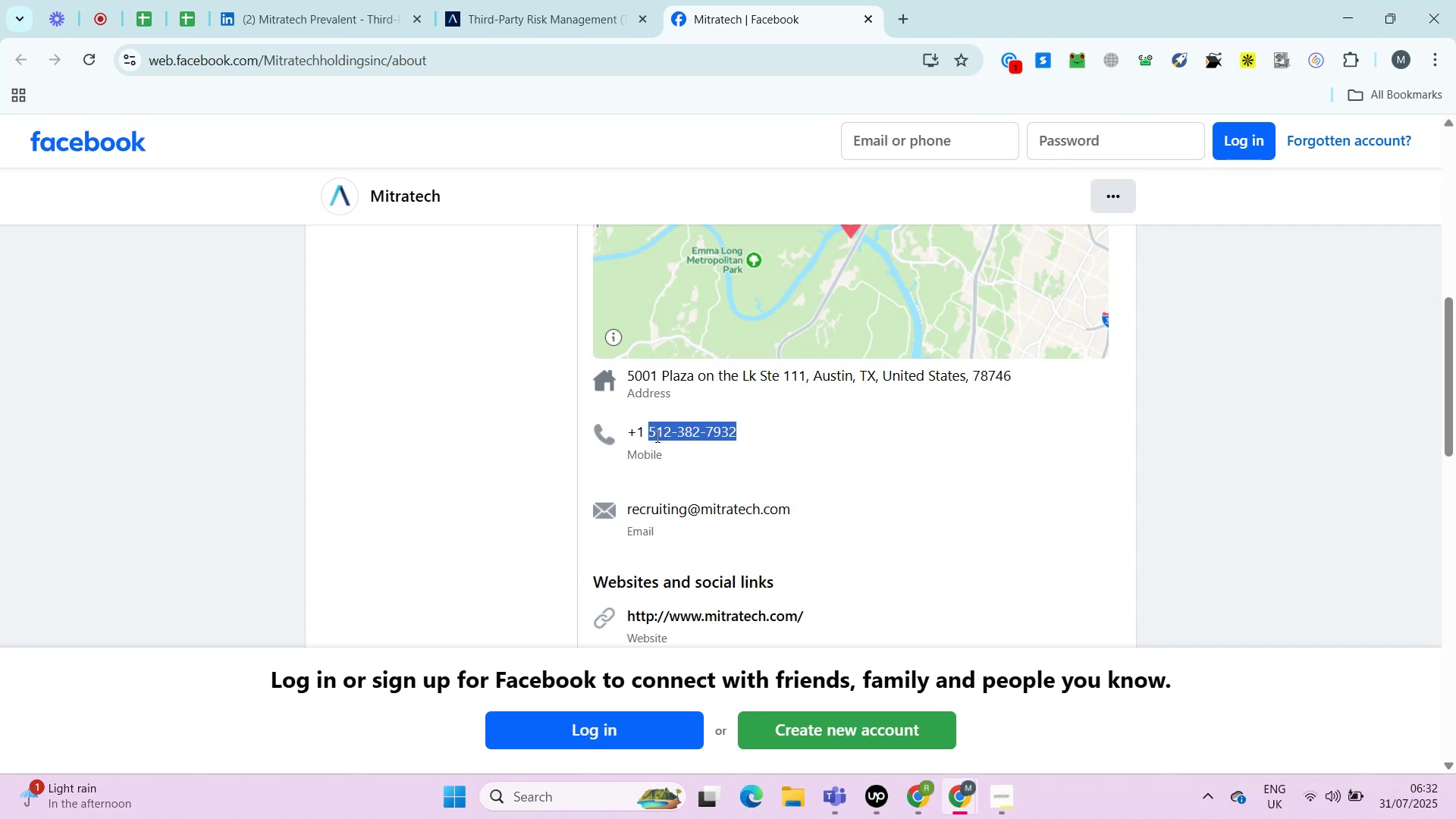 
key(Control+C)
 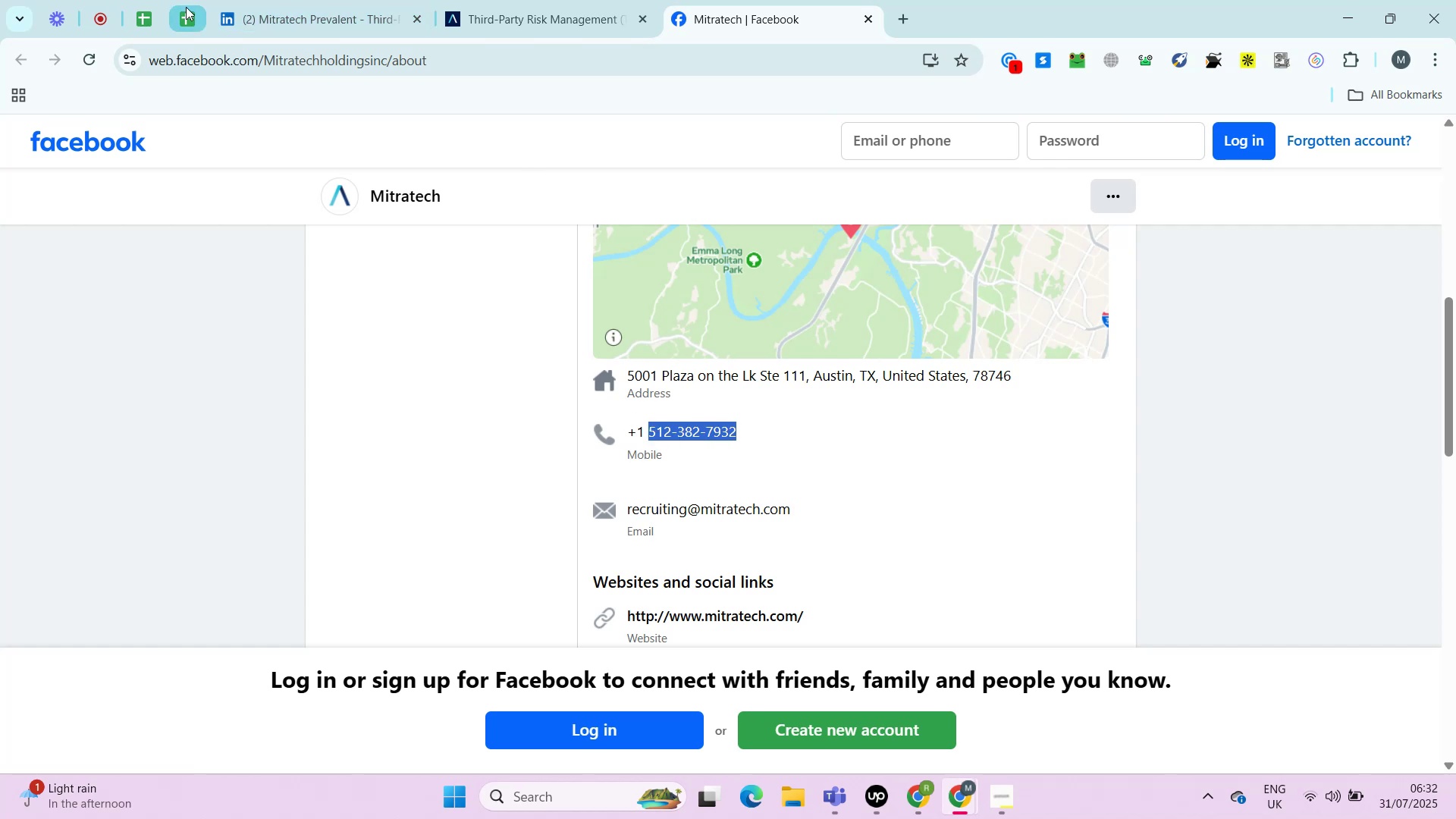 
left_click([186, 7])
 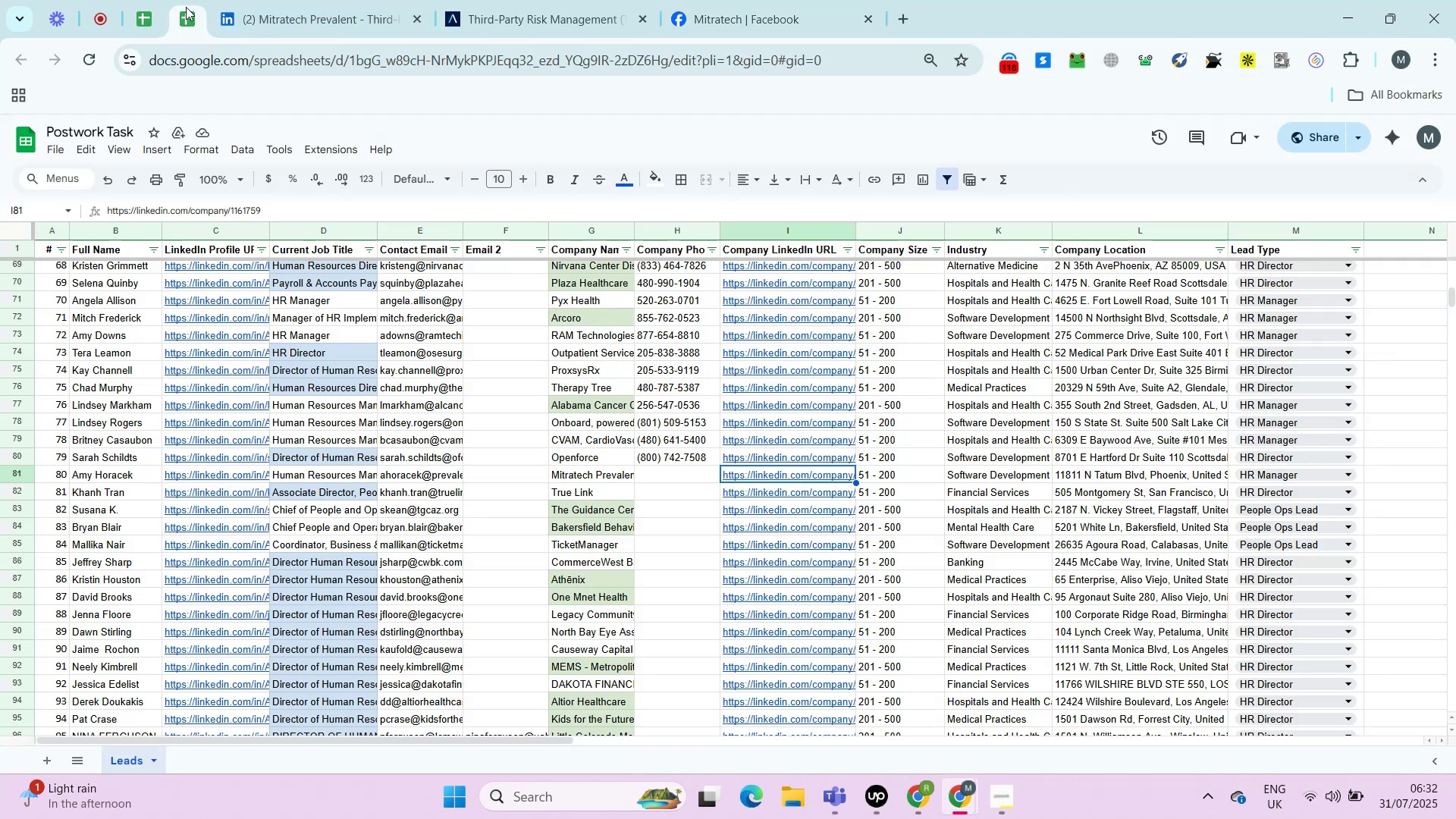 
key(ArrowLeft)
 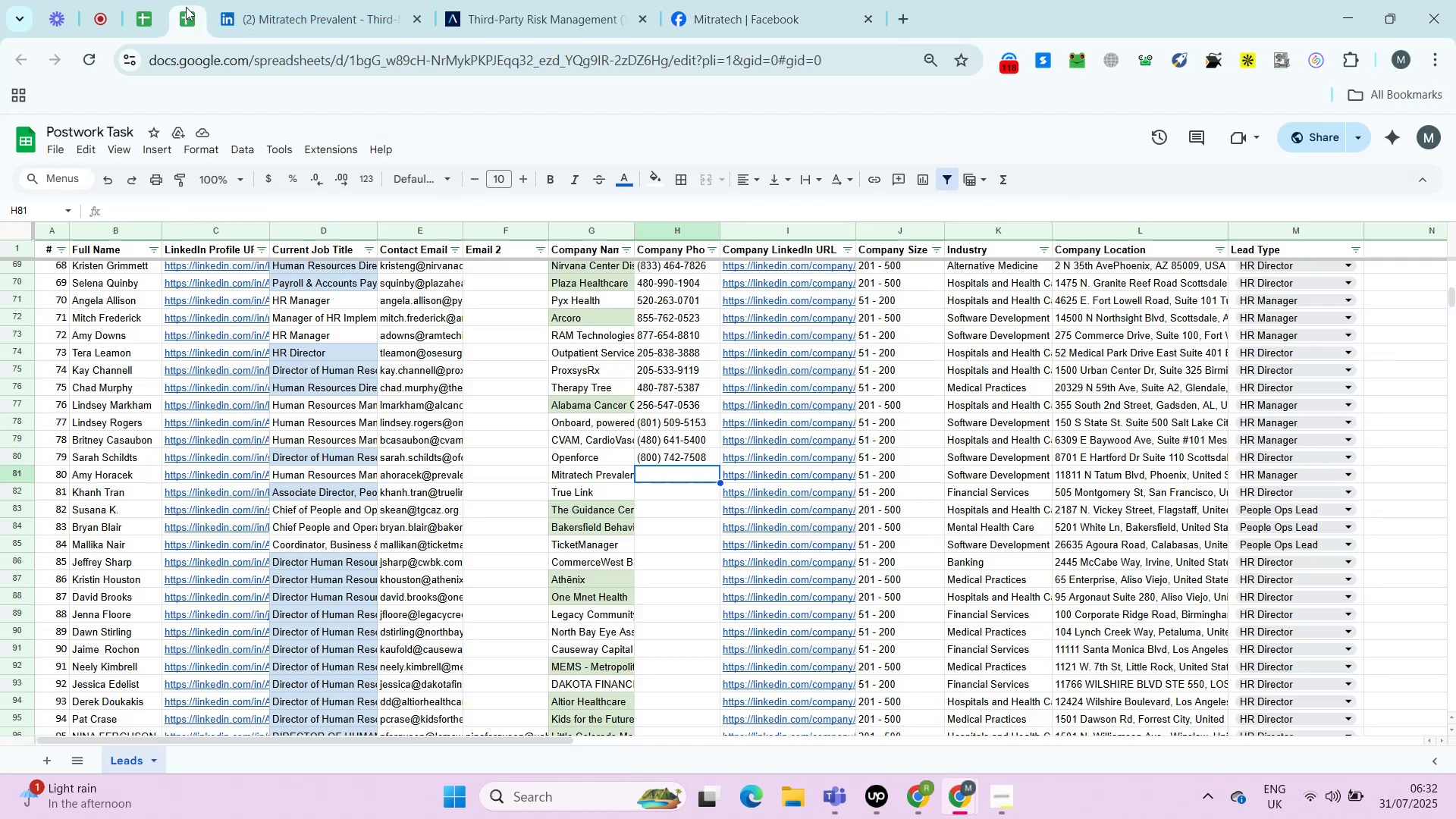 
key(Control+Shift+ShiftLeft)
 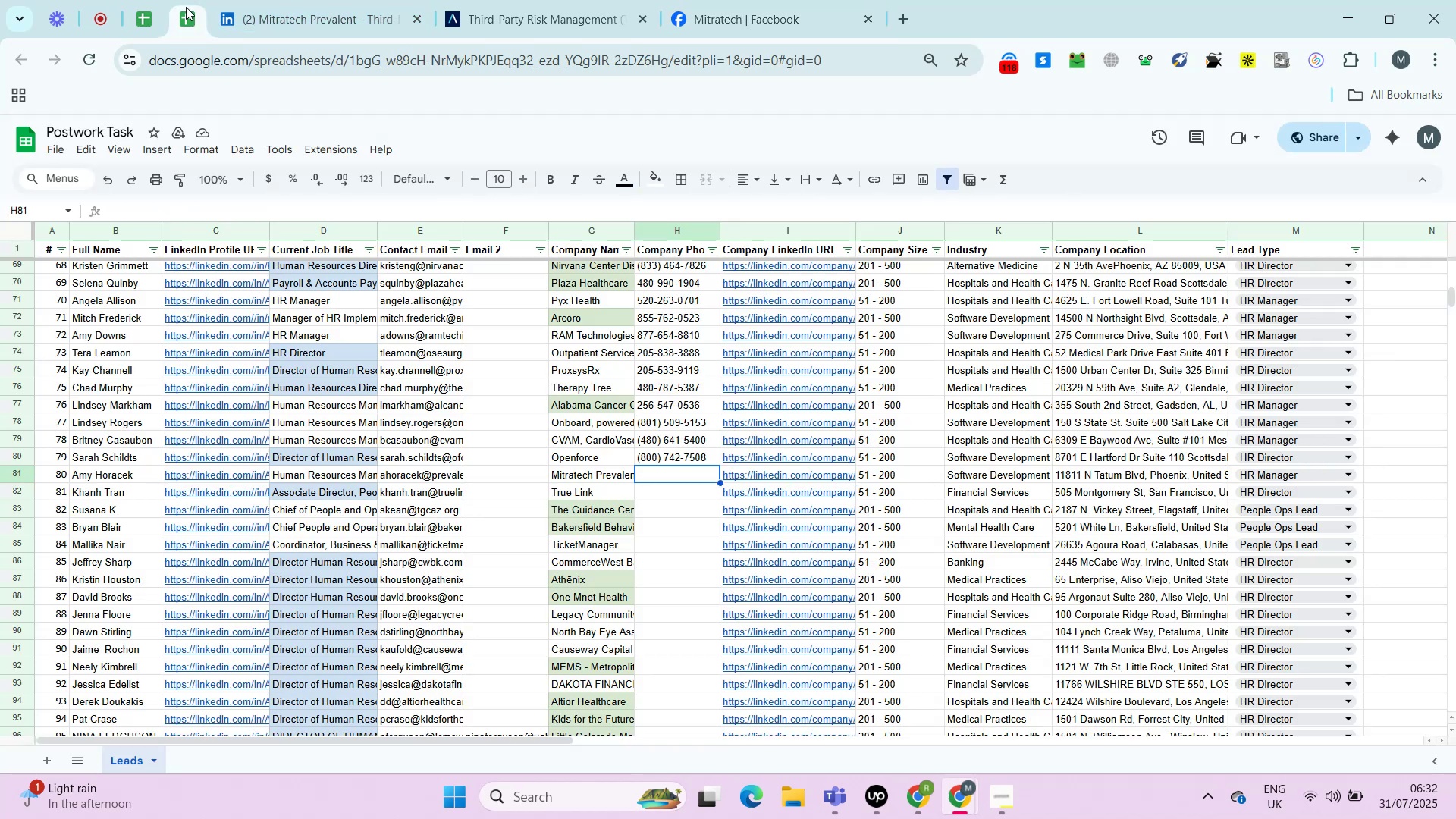 
key(Control+Shift+V)
 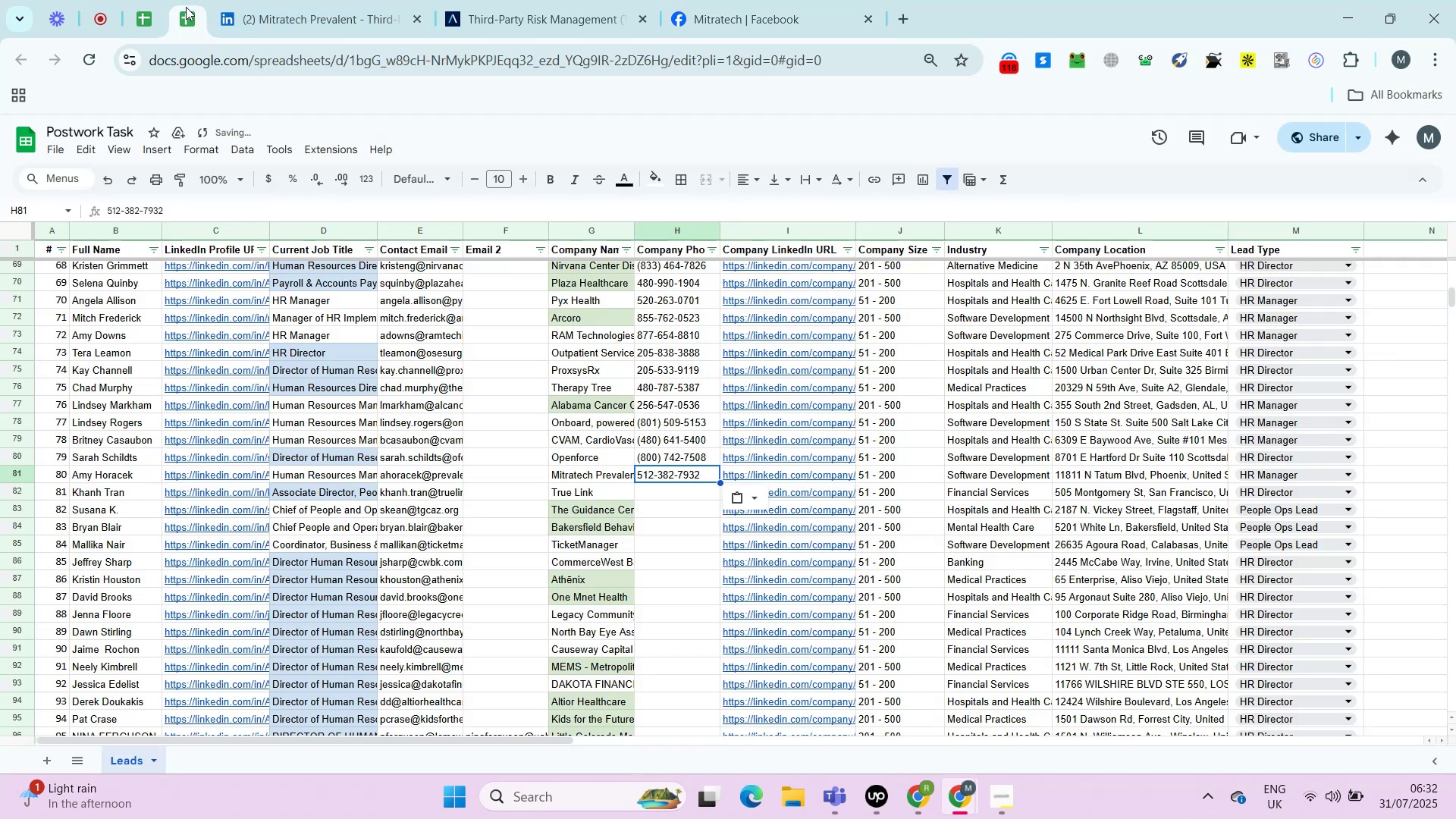 
key(ArrowRight)
 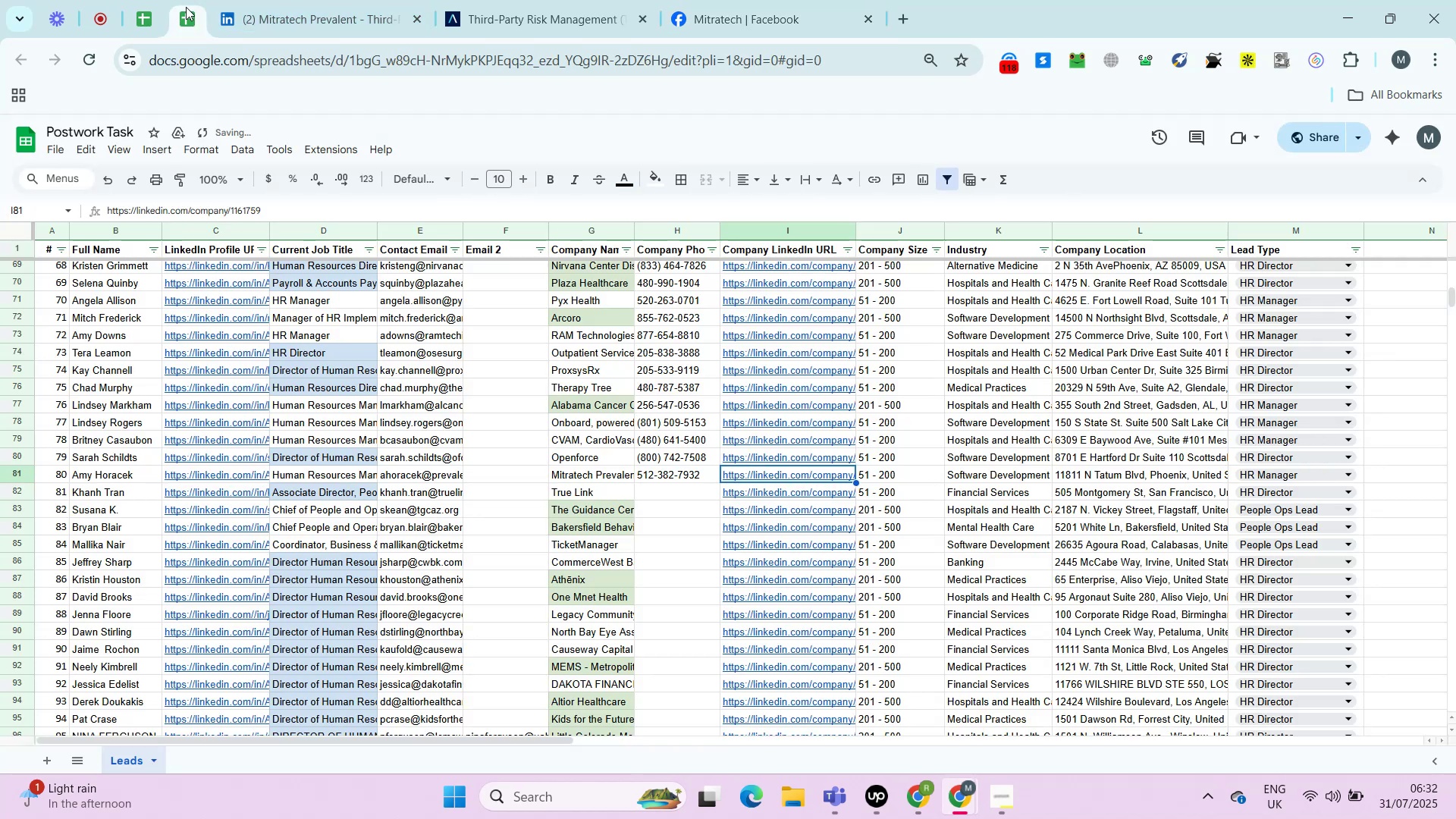 
key(ArrowRight)
 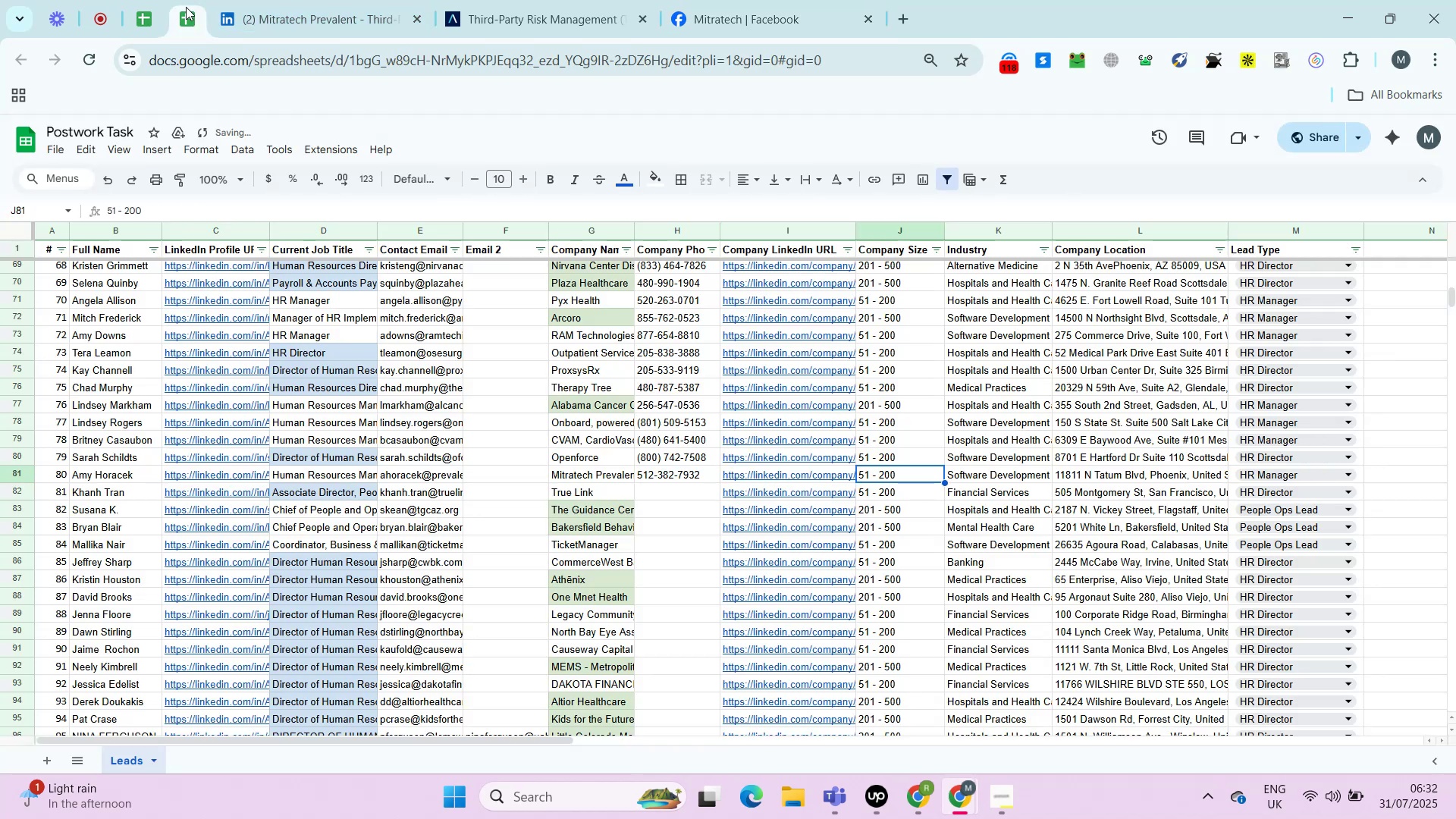 
key(ArrowRight)
 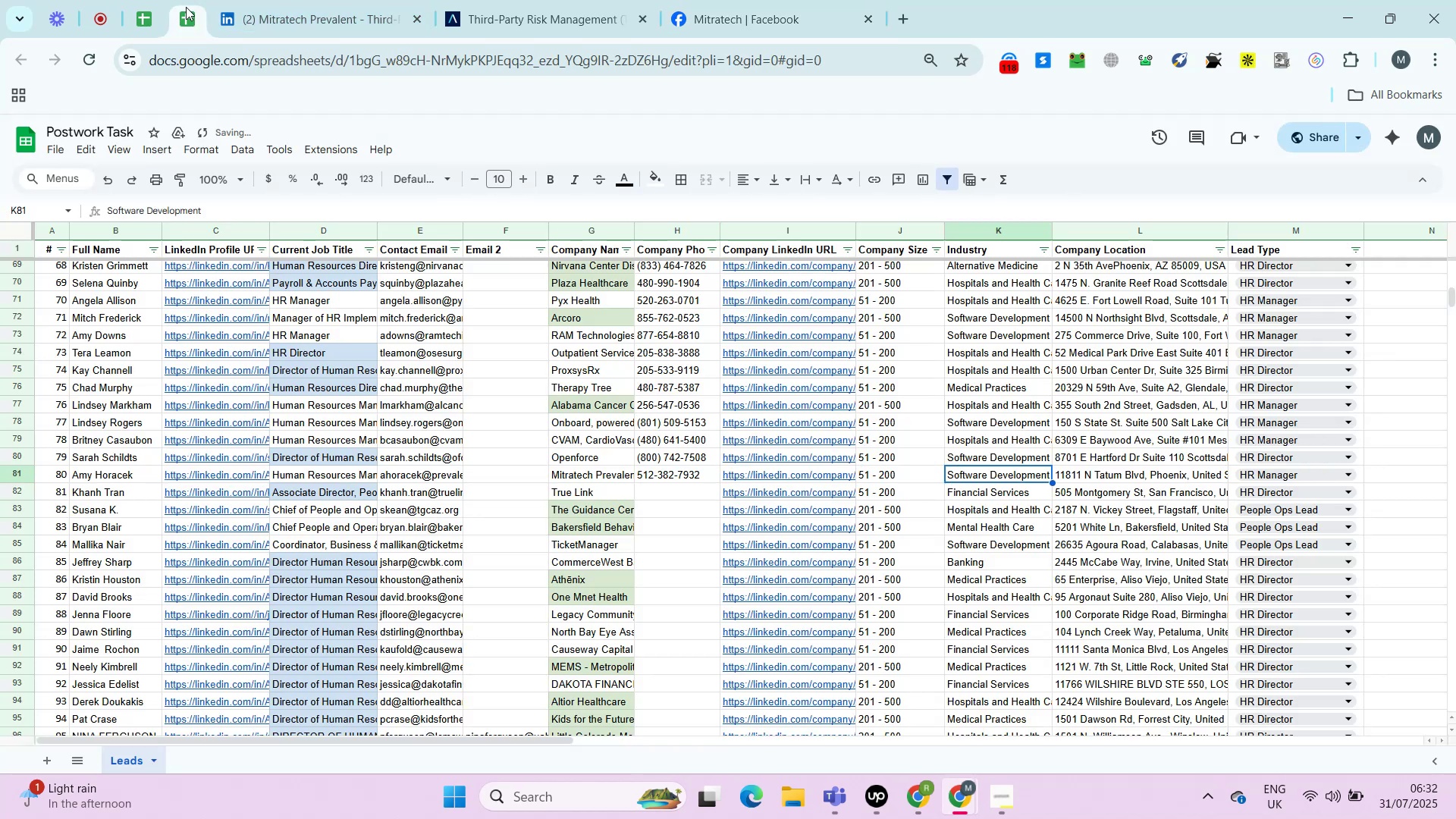 
key(ArrowRight)
 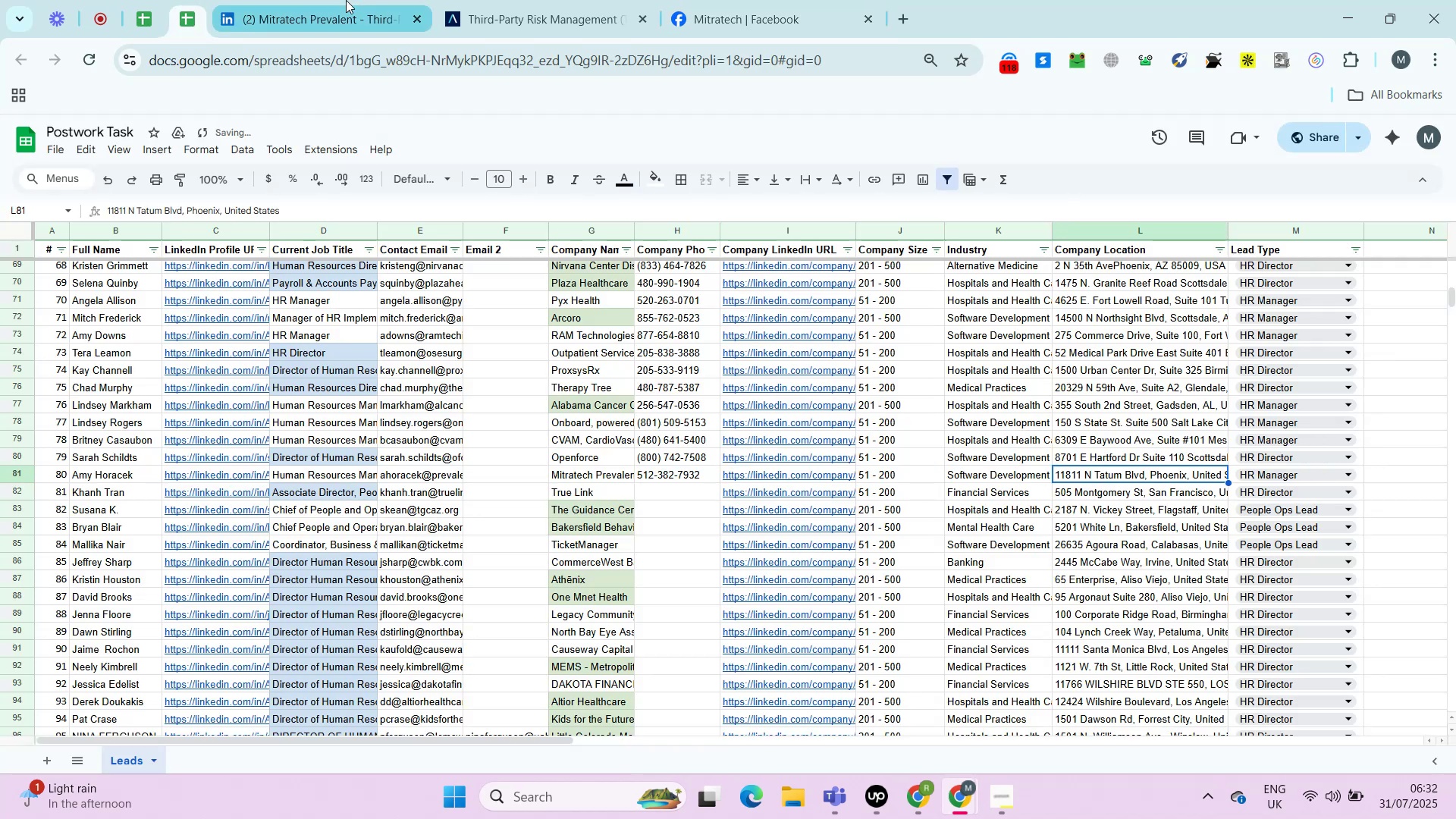 
left_click([346, 0])
 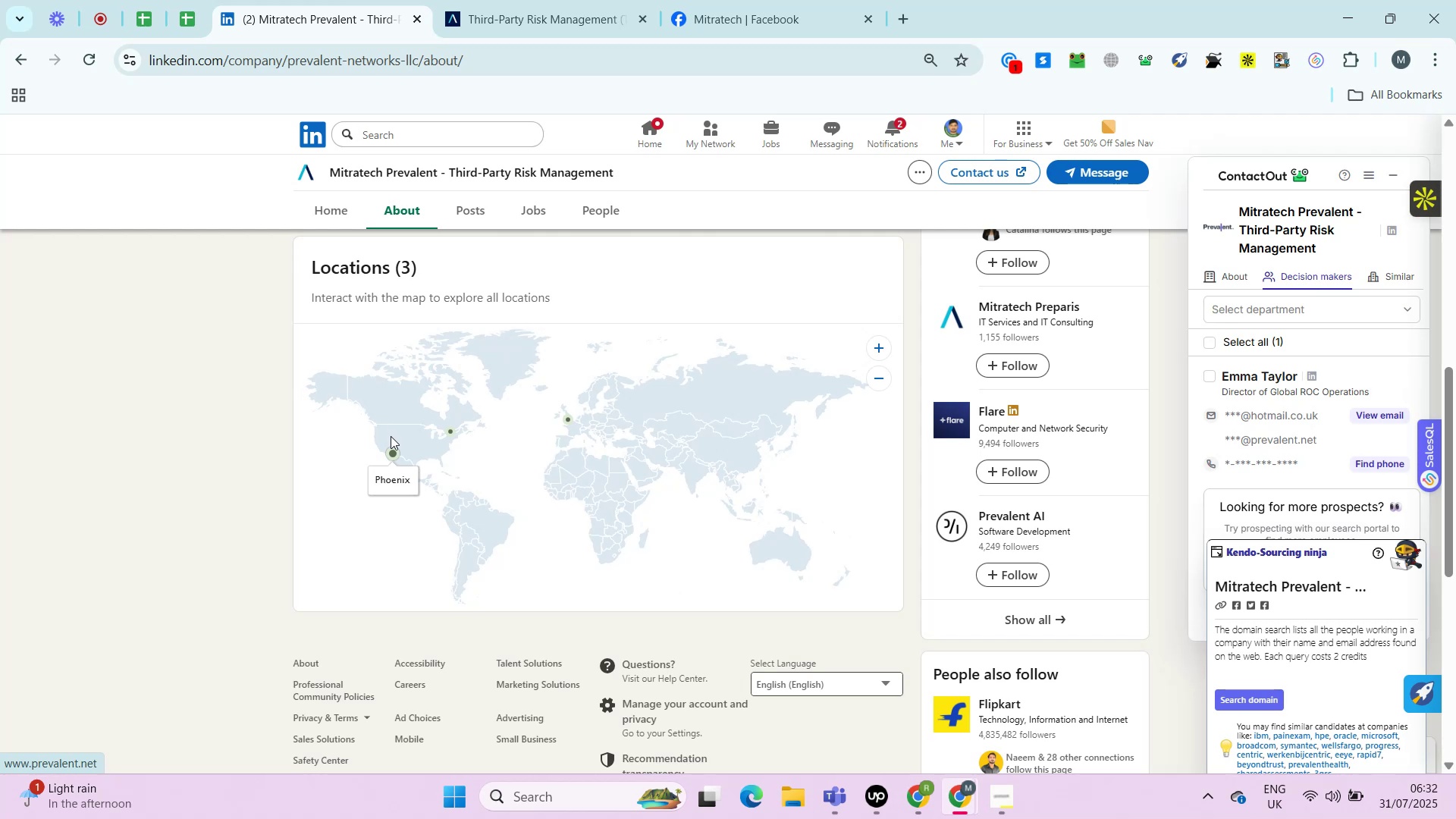 
left_click([391, 449])
 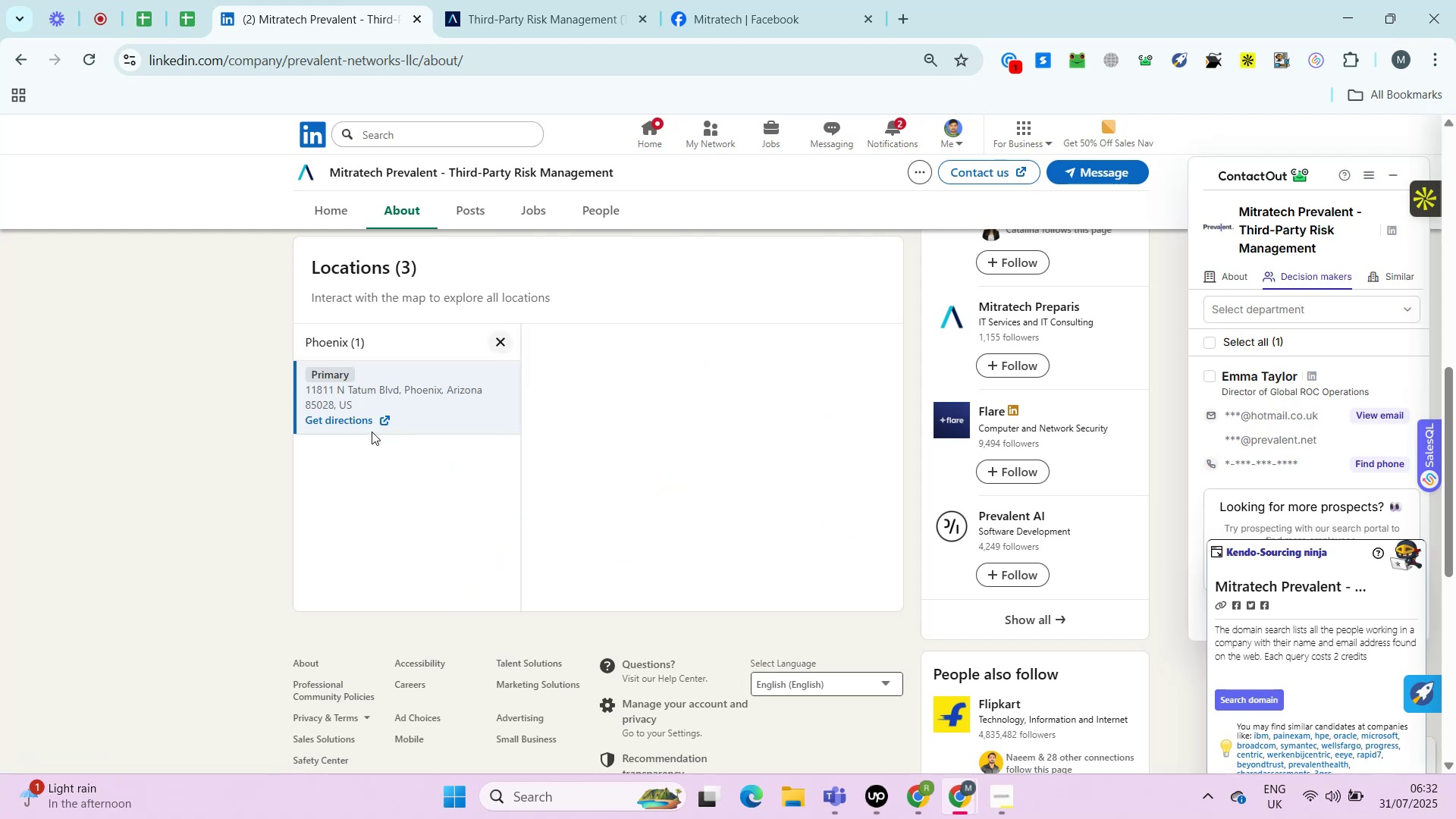 
left_click_drag(start_coordinate=[357, 406], to_coordinate=[303, 391])
 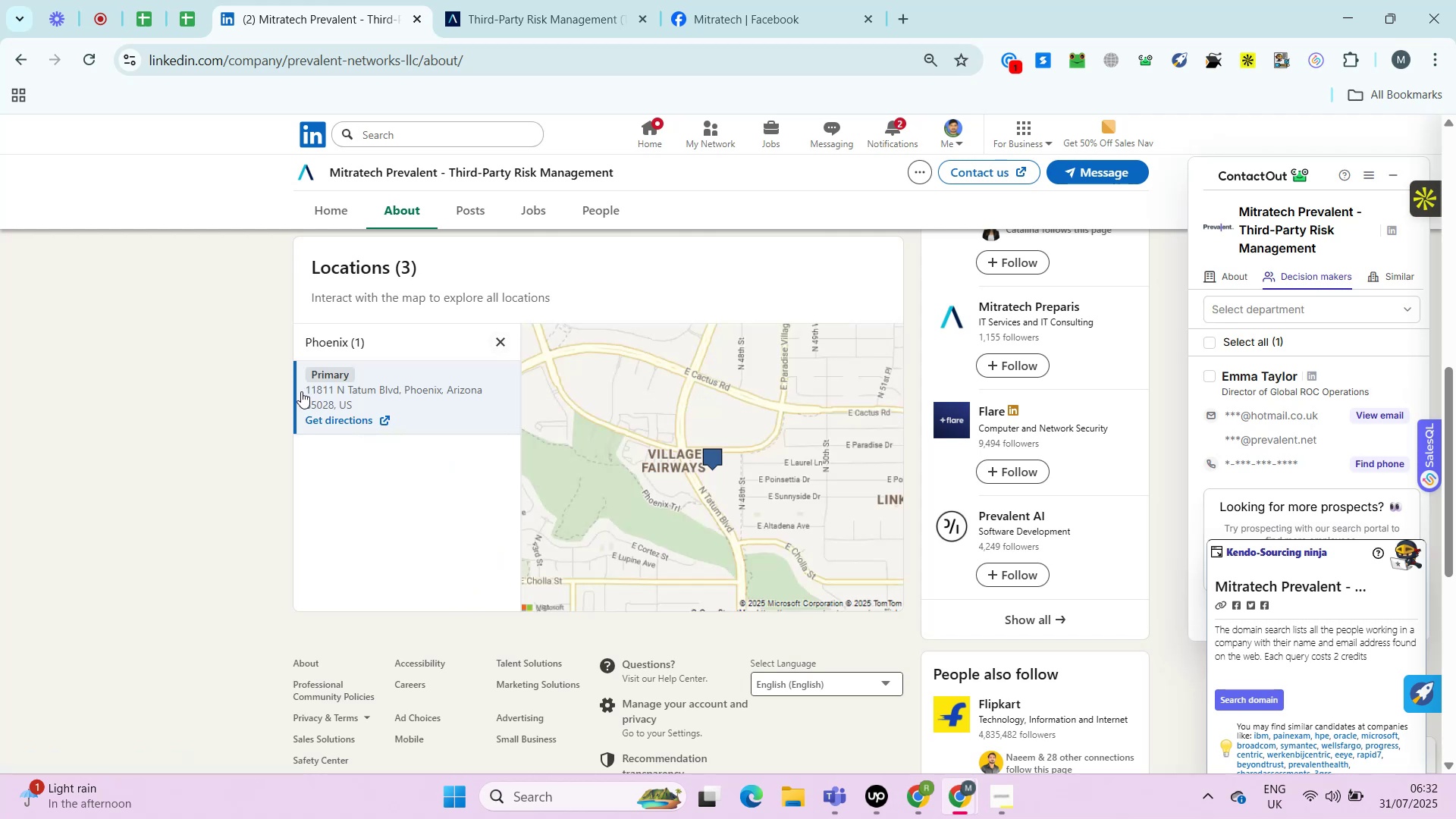 
left_click_drag(start_coordinate=[306, 391], to_coordinate=[335, 397])
 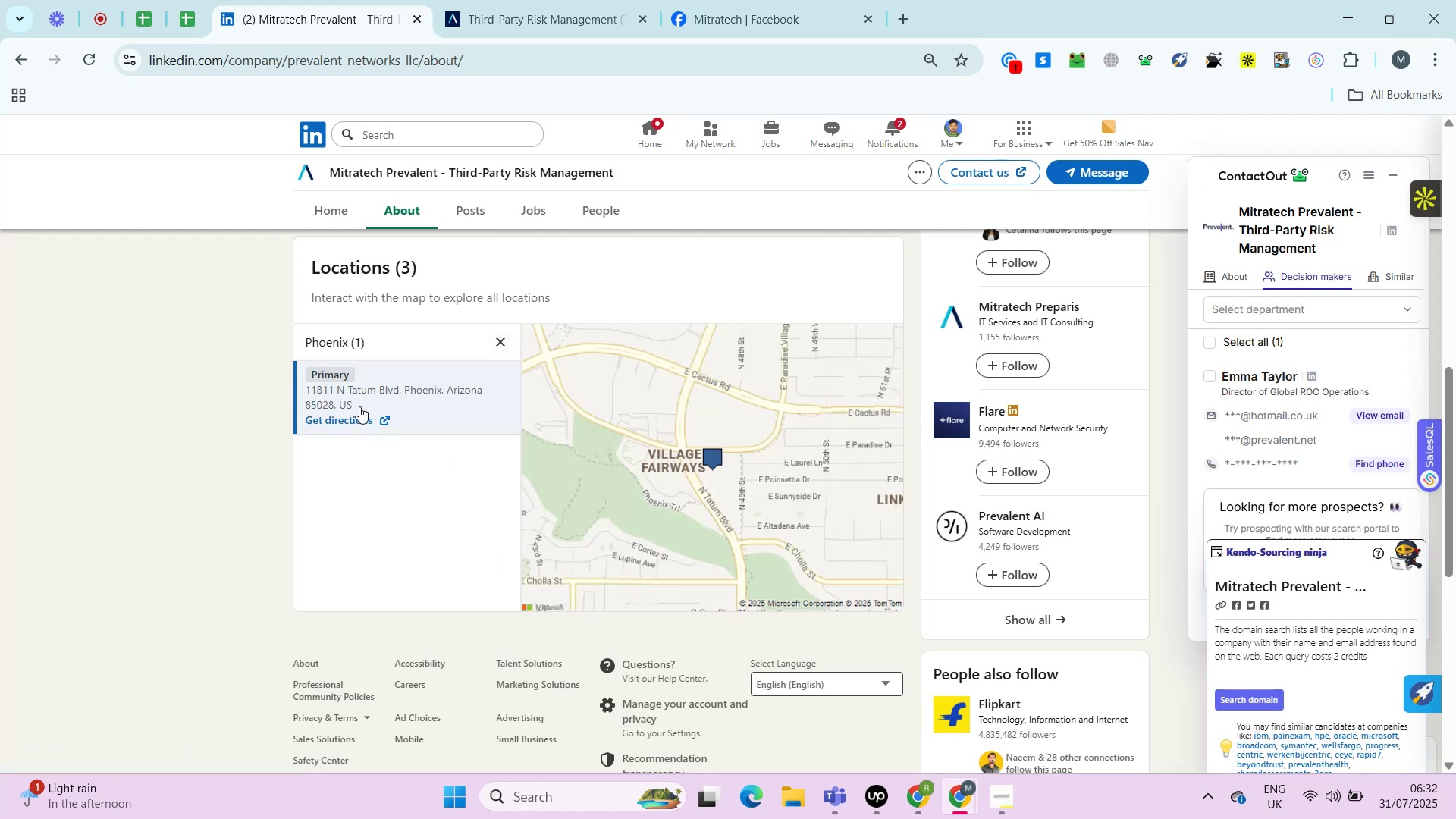 
left_click_drag(start_coordinate=[359, 406], to_coordinate=[308, 394])
 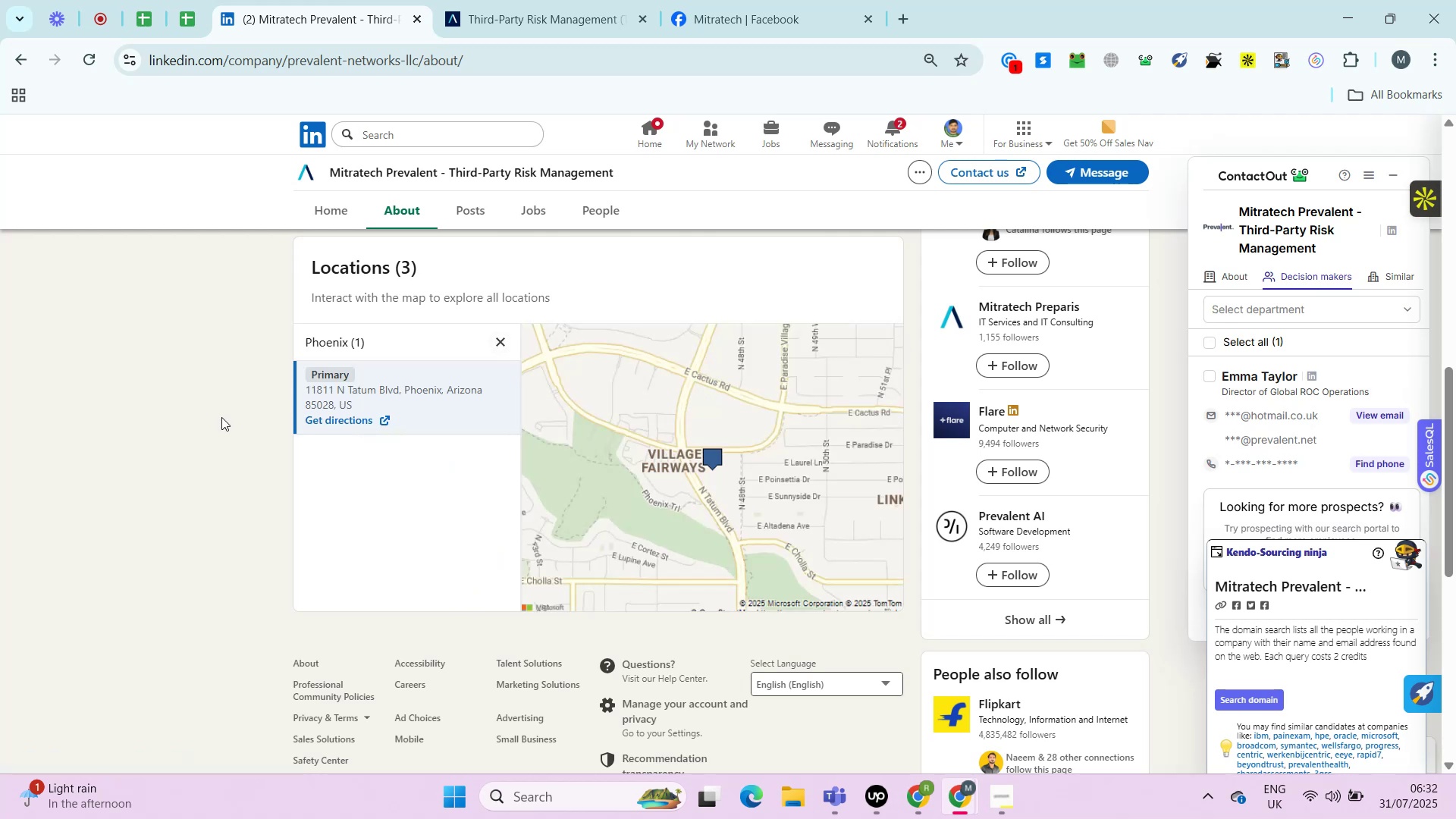 
left_click([221, 417])
 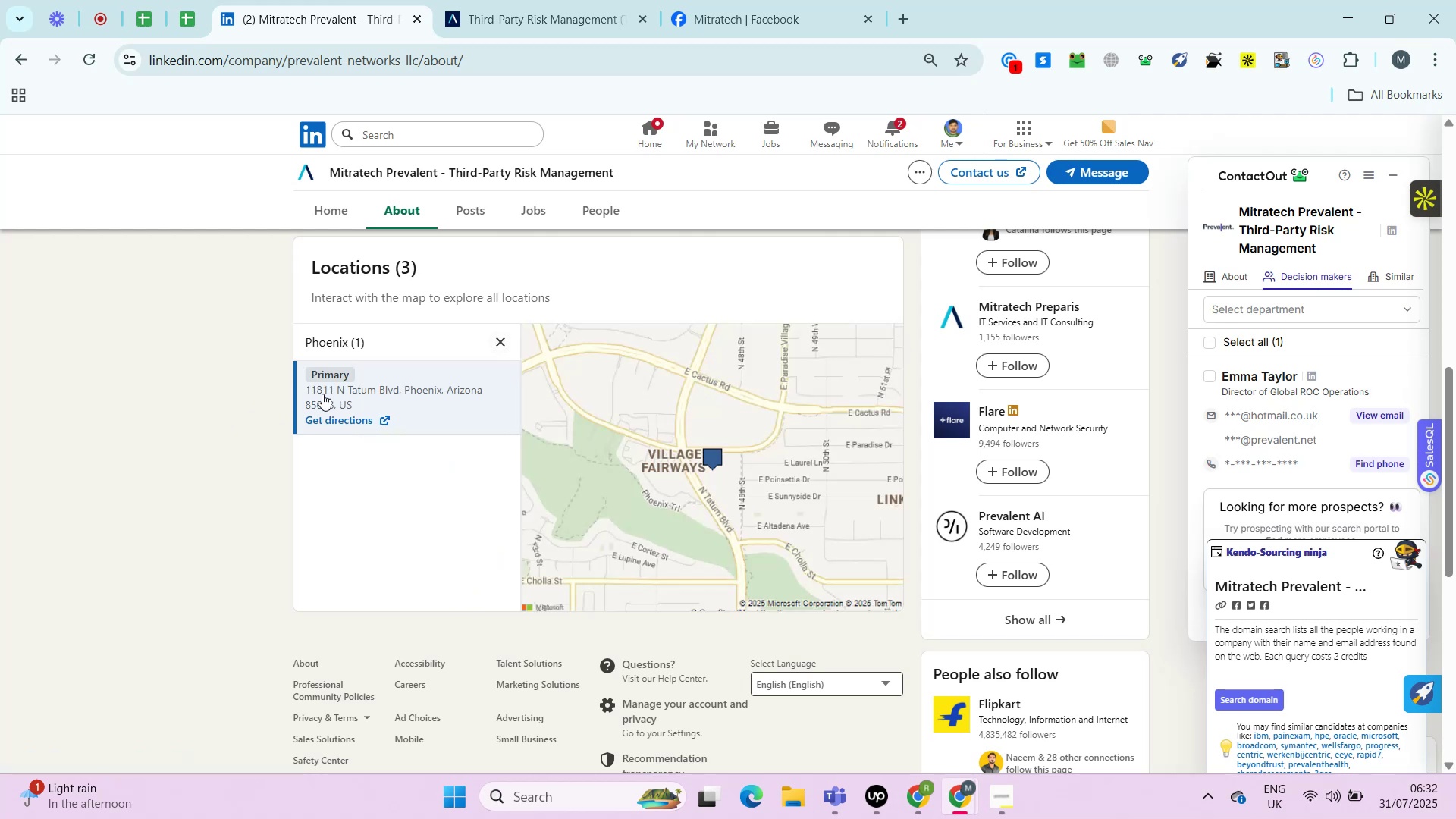 
left_click_drag(start_coordinate=[300, 389], to_coordinate=[355, 405])
 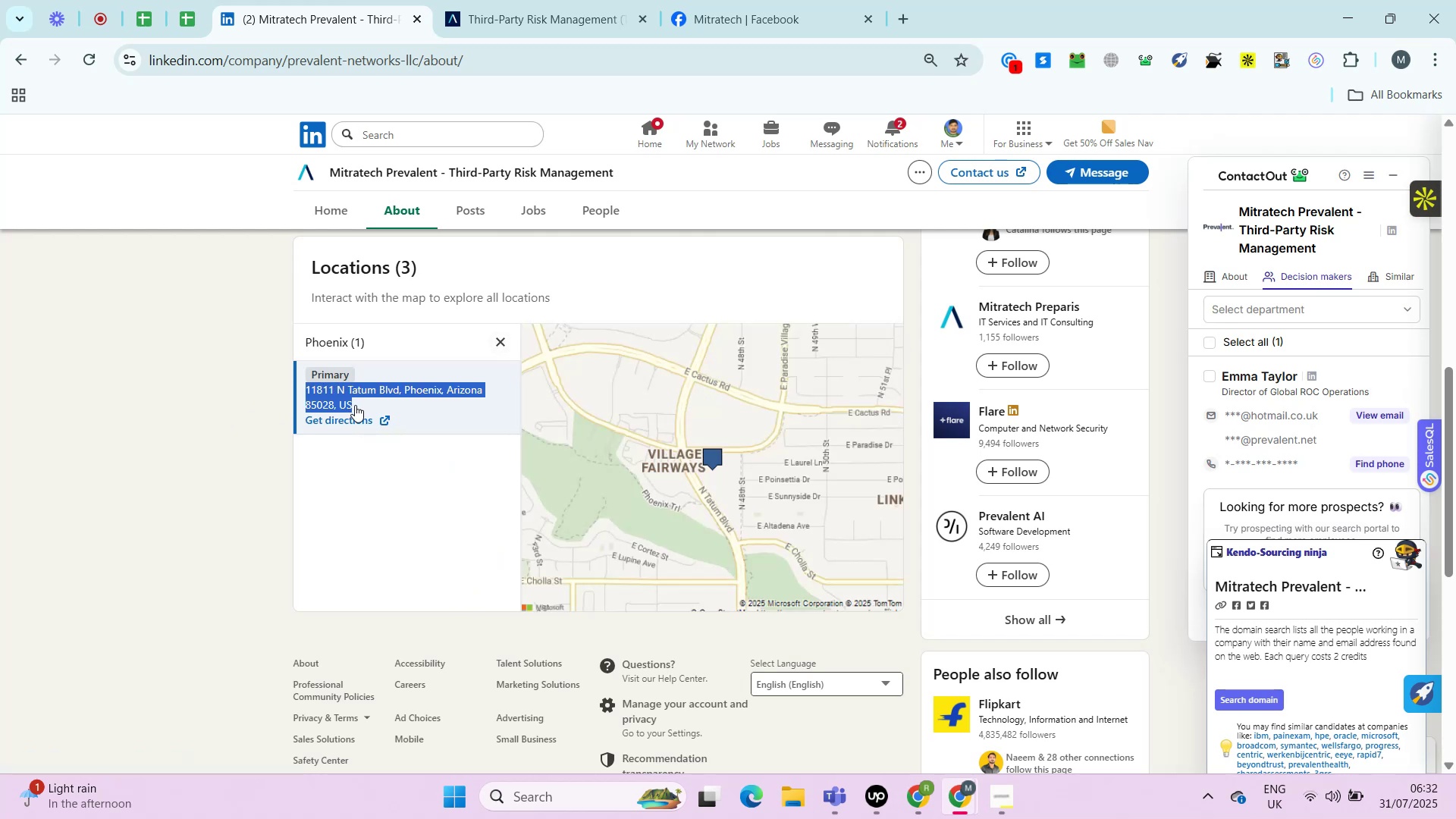 
key(Control+C)
 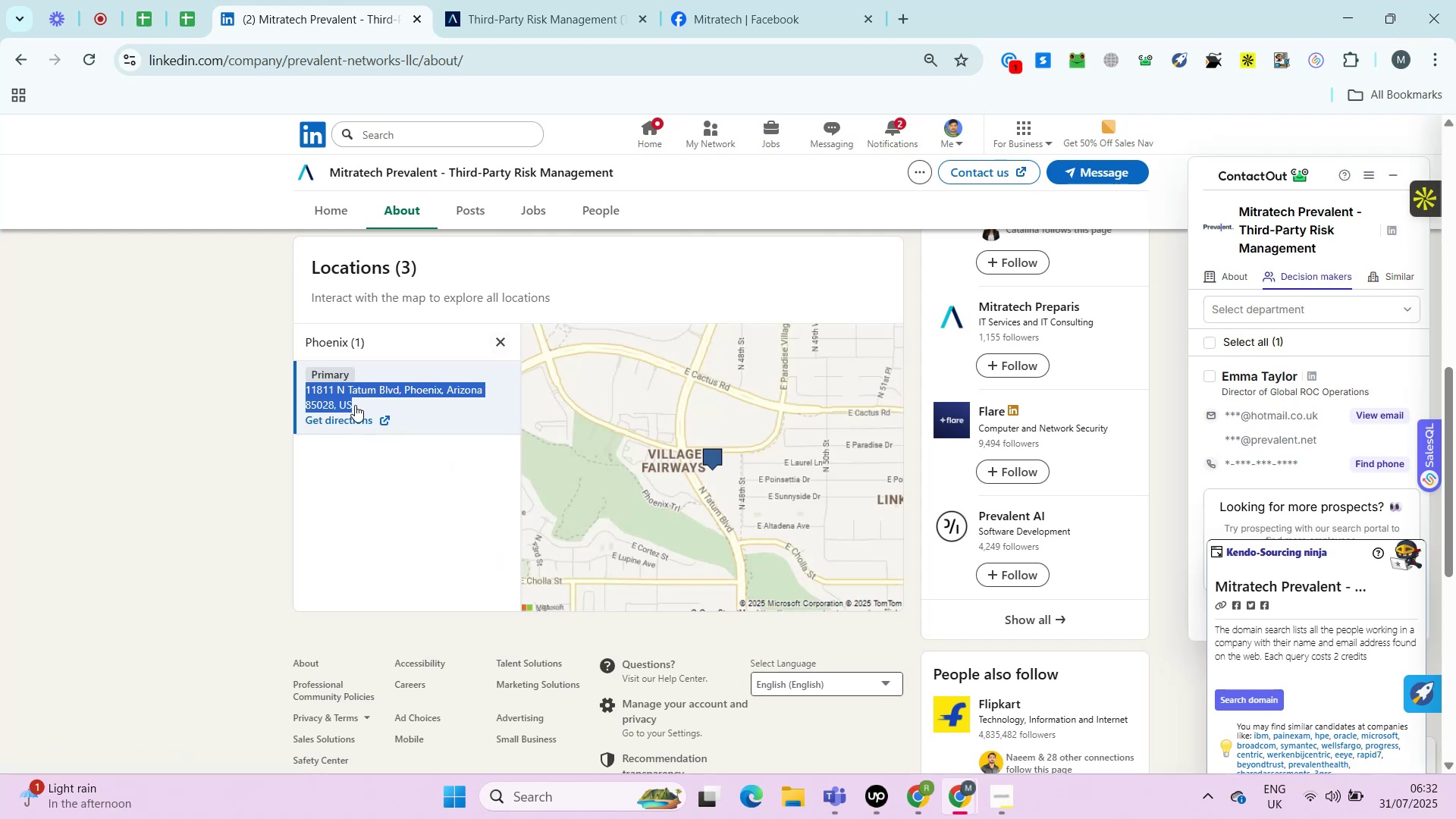 
key(Control+C)
 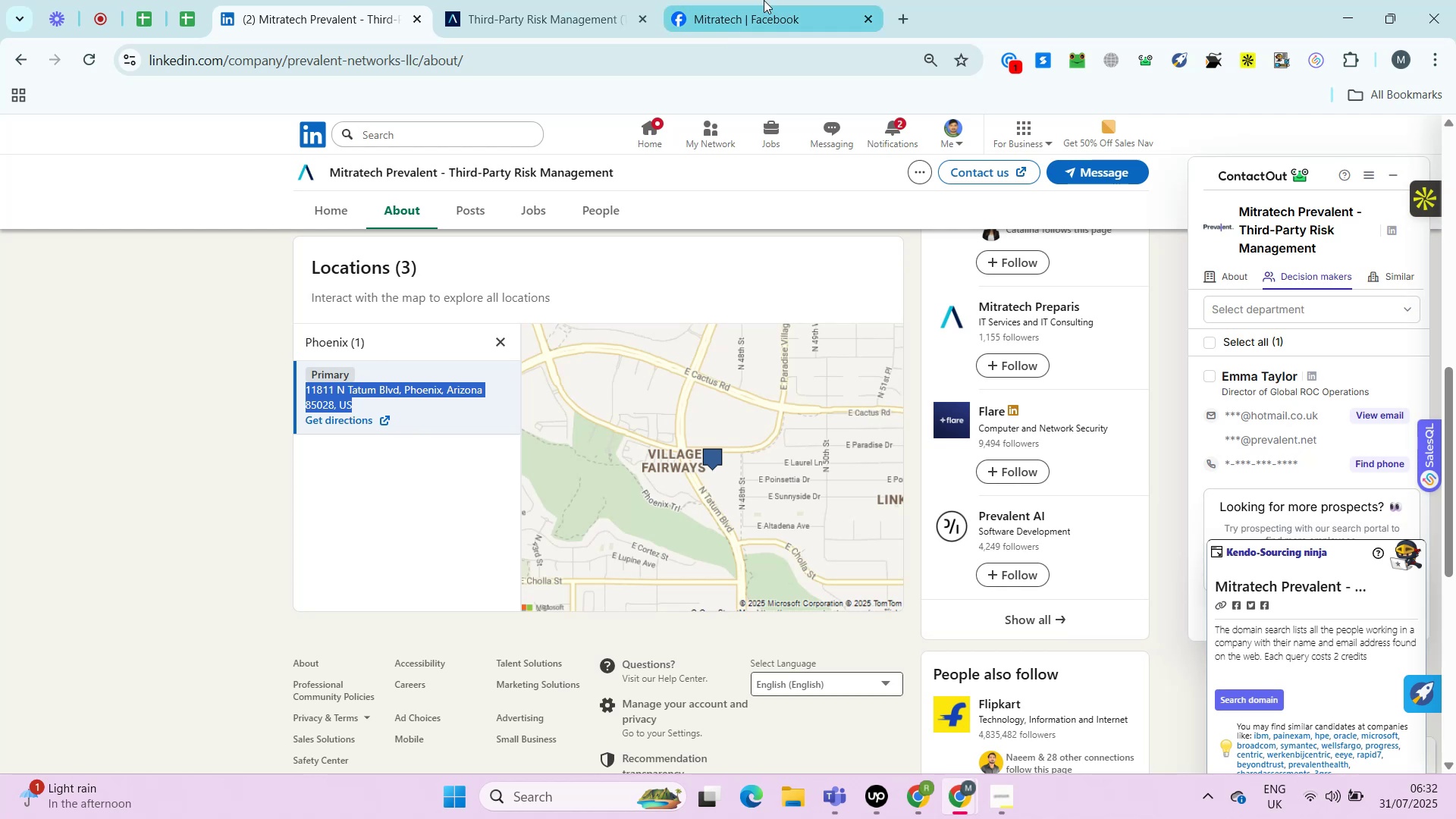 
left_click([764, 0])
 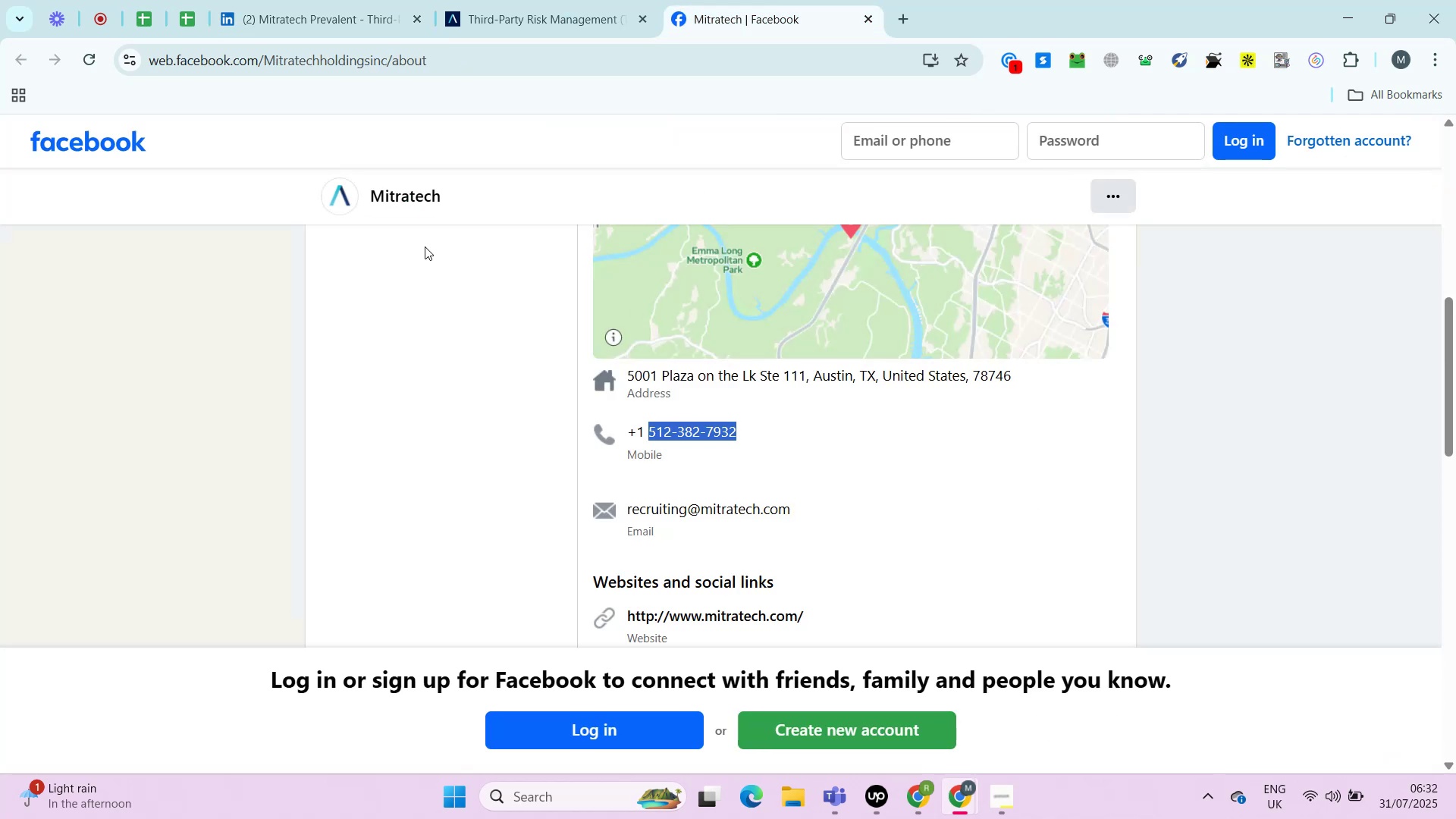 
left_click([382, 0])
 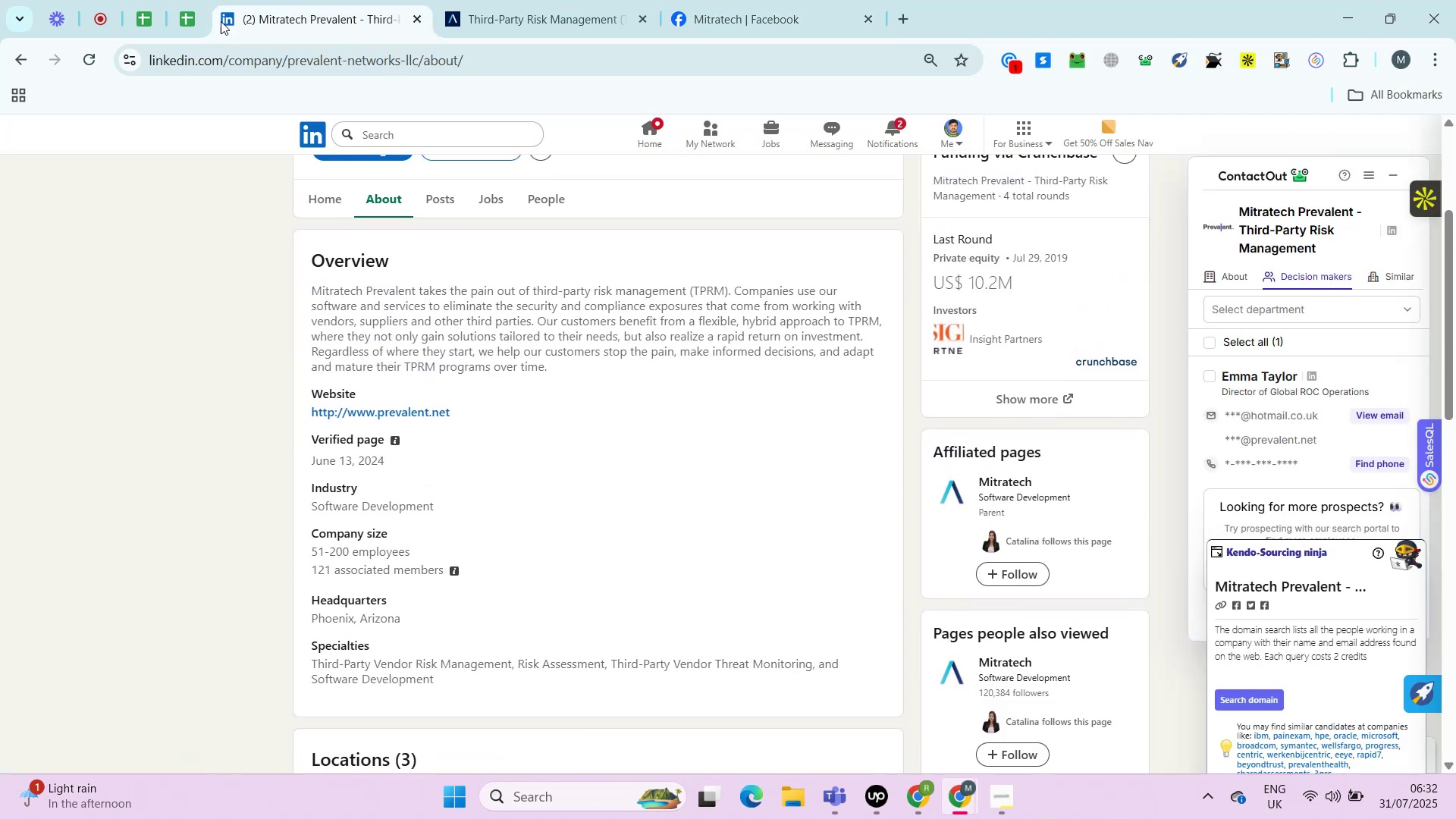 
left_click([189, 18])
 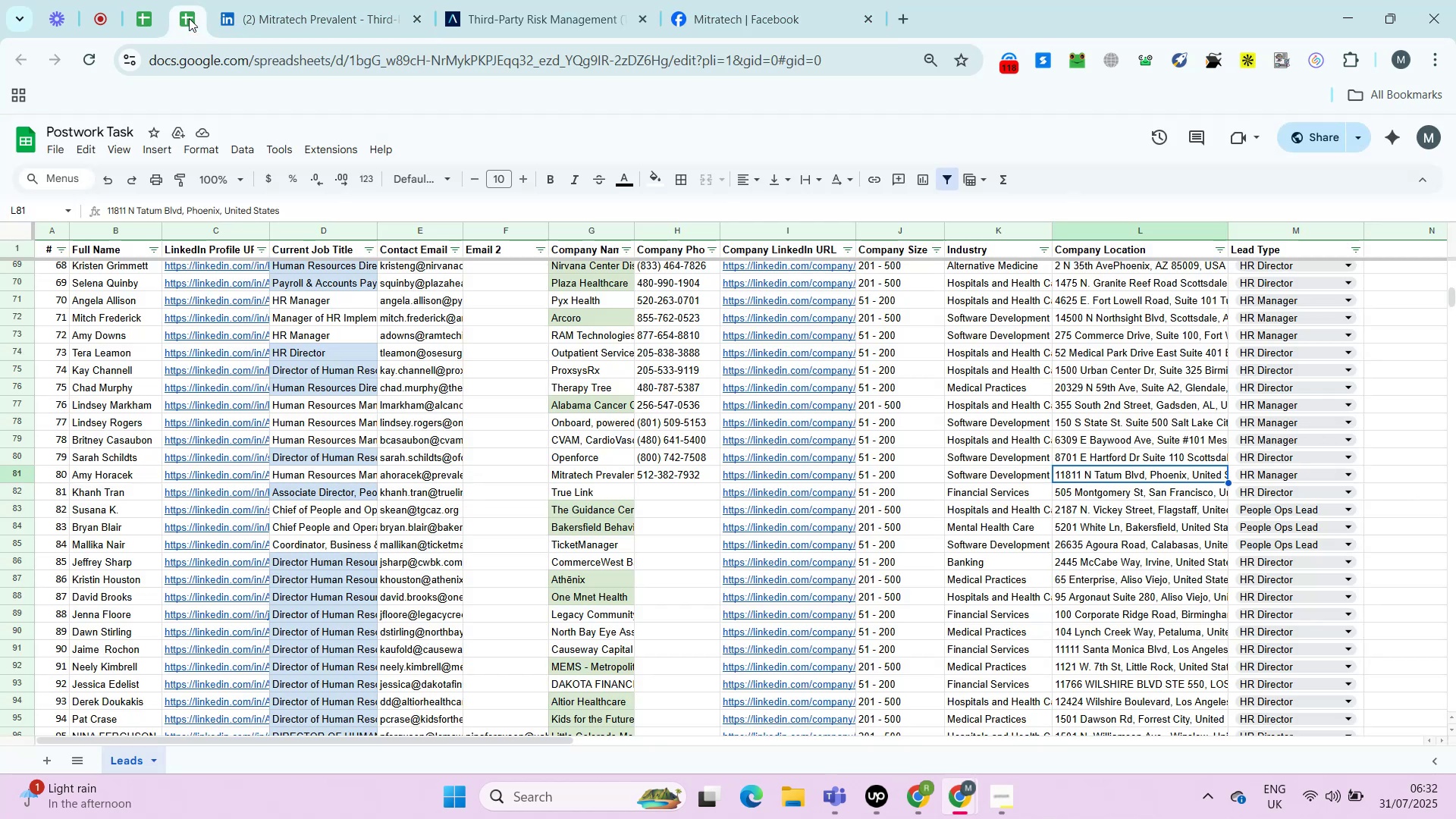 
key(ArrowLeft)
 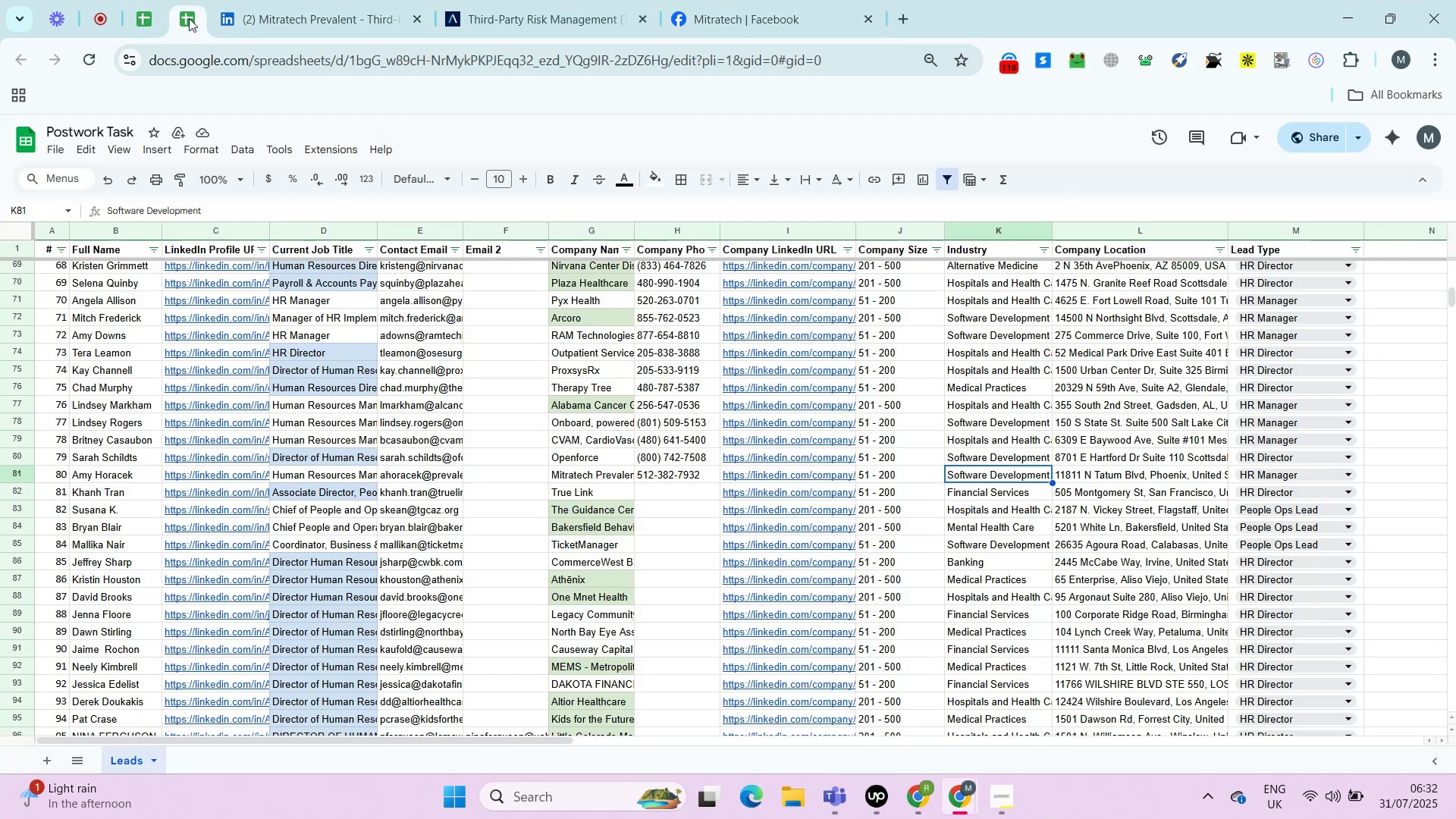 
key(ArrowLeft)
 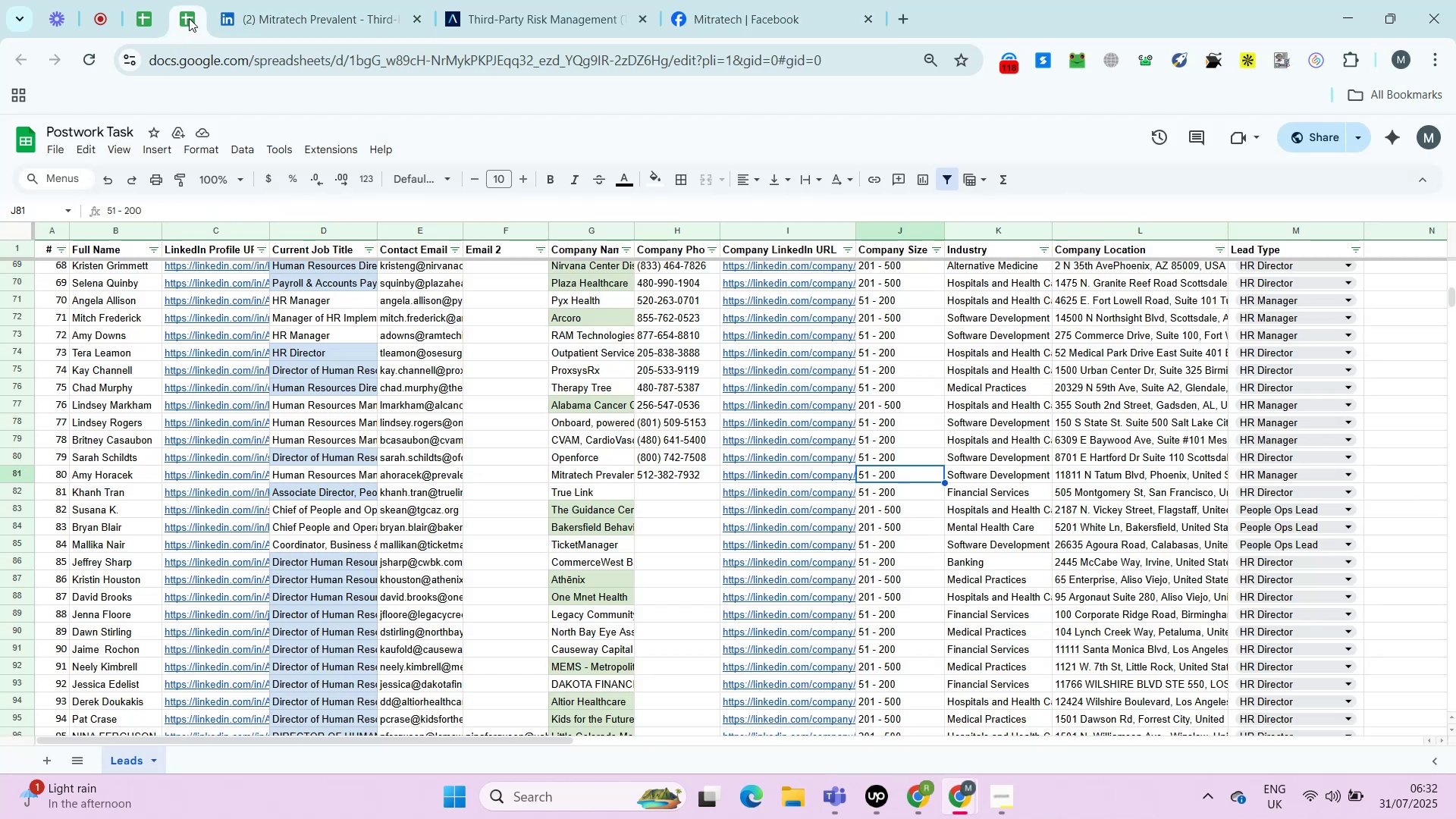 
key(ArrowLeft)
 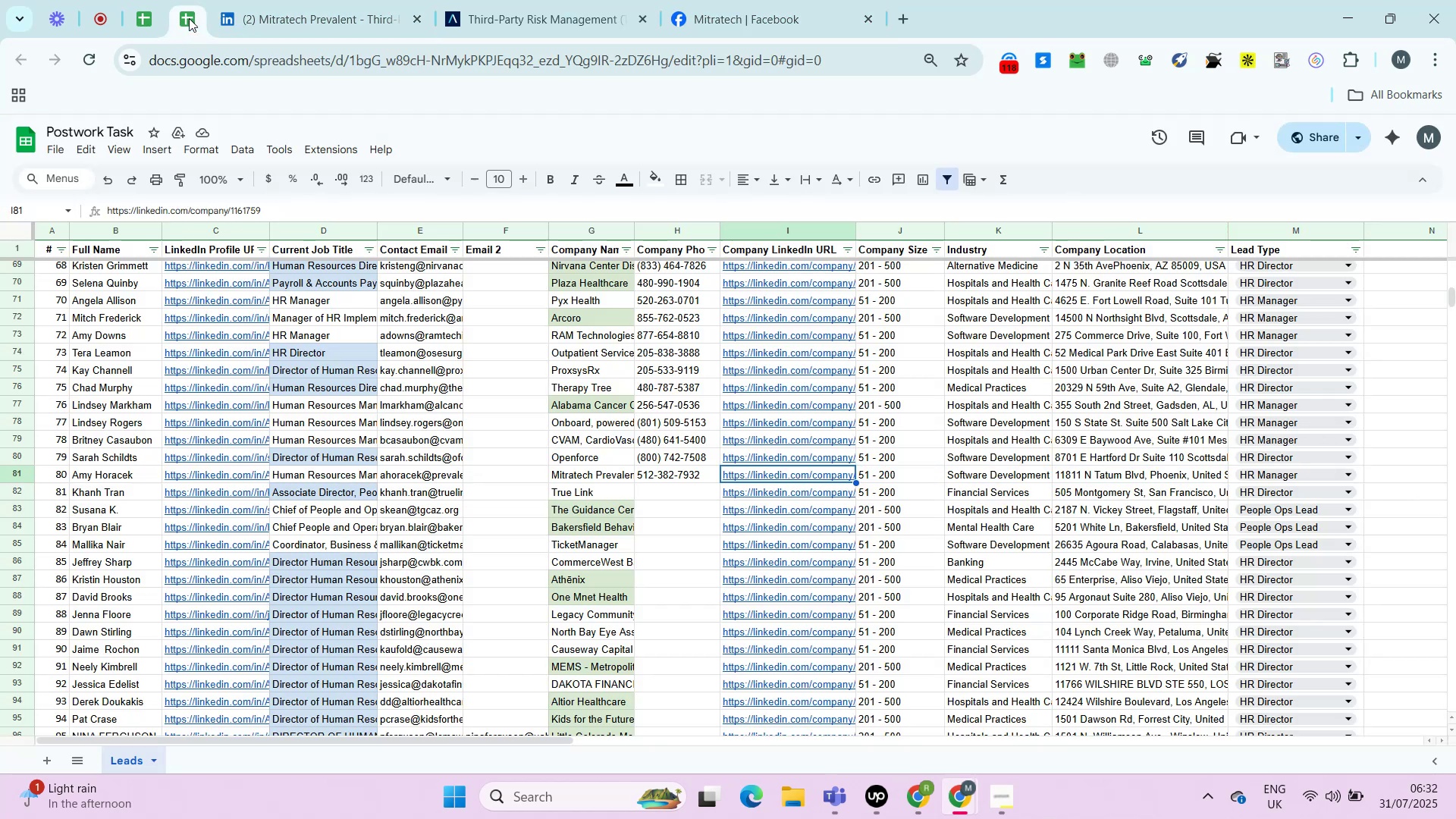 
key(ArrowLeft)
 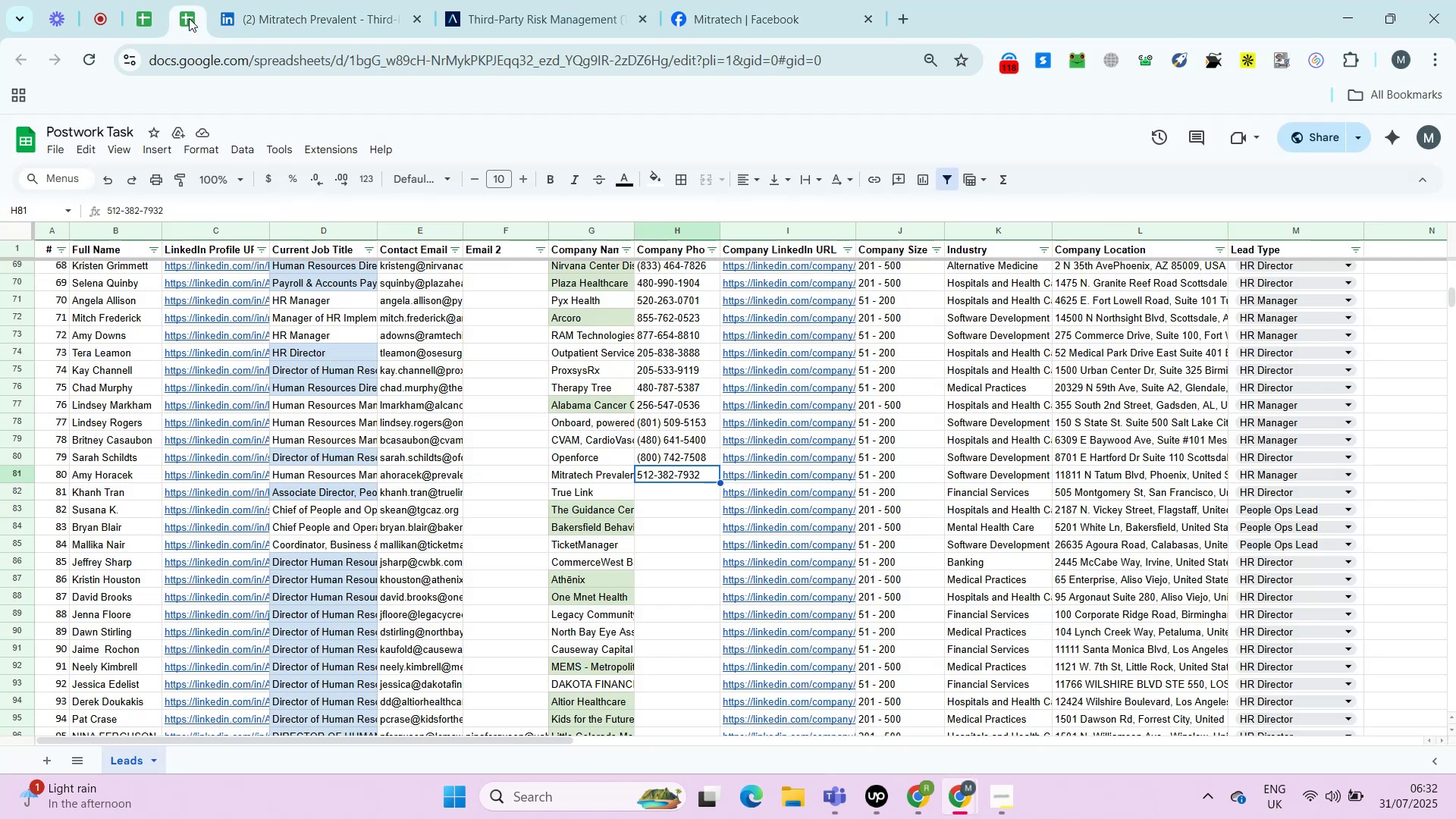 
key(ArrowRight)
 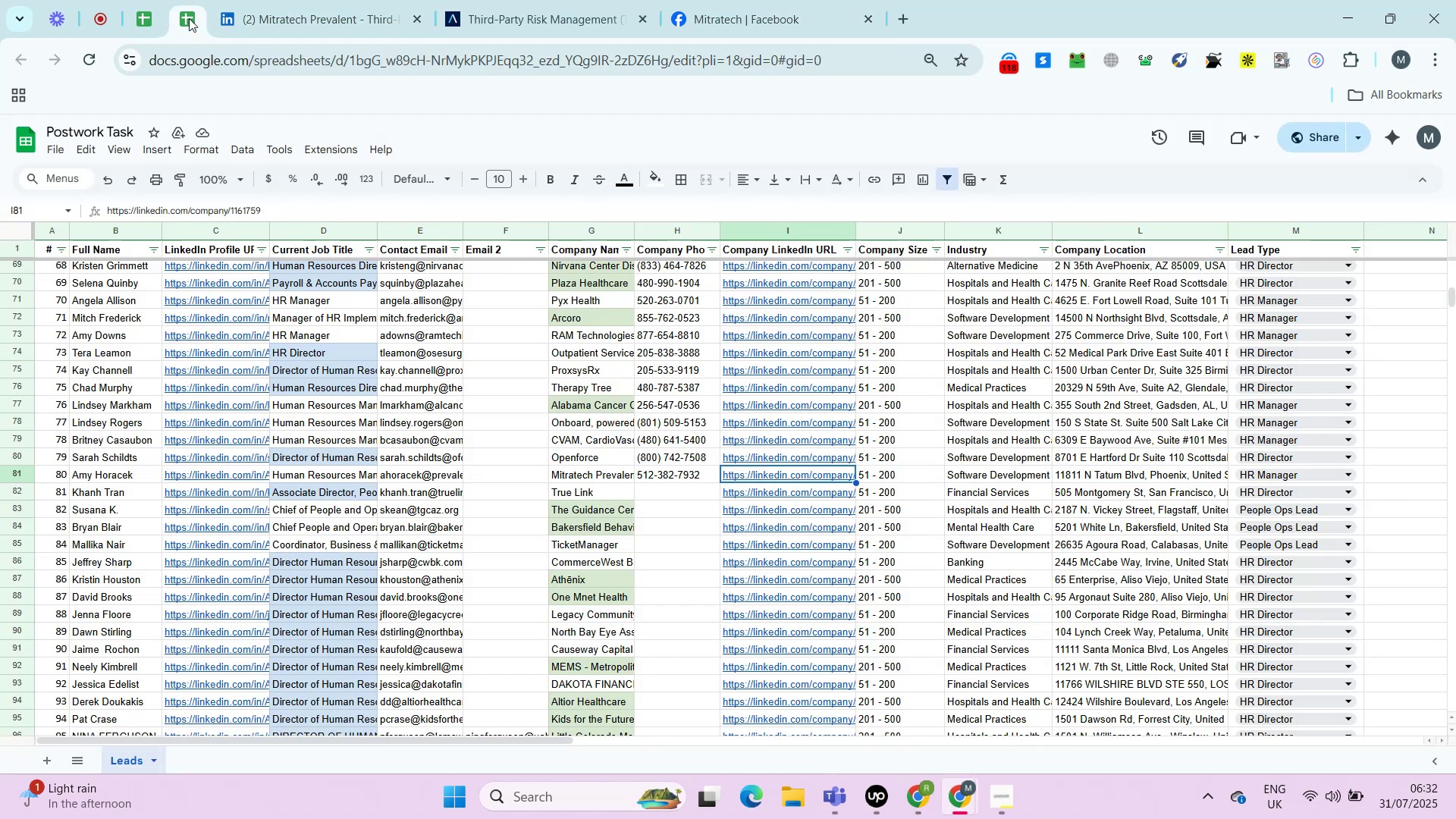 
key(ArrowRight)
 